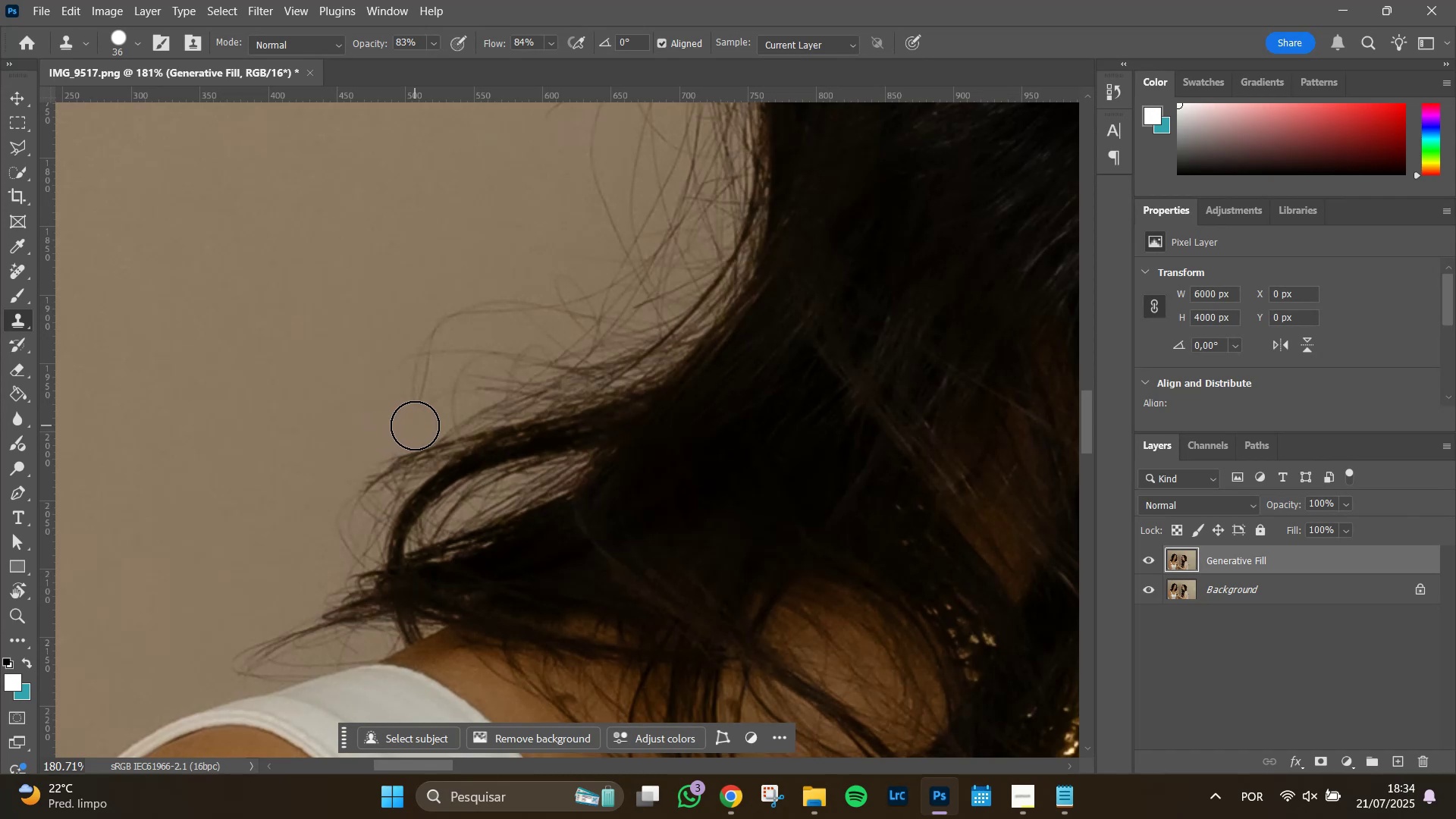 
left_click_drag(start_coordinate=[414, 424], to_coordinate=[410, 395])
 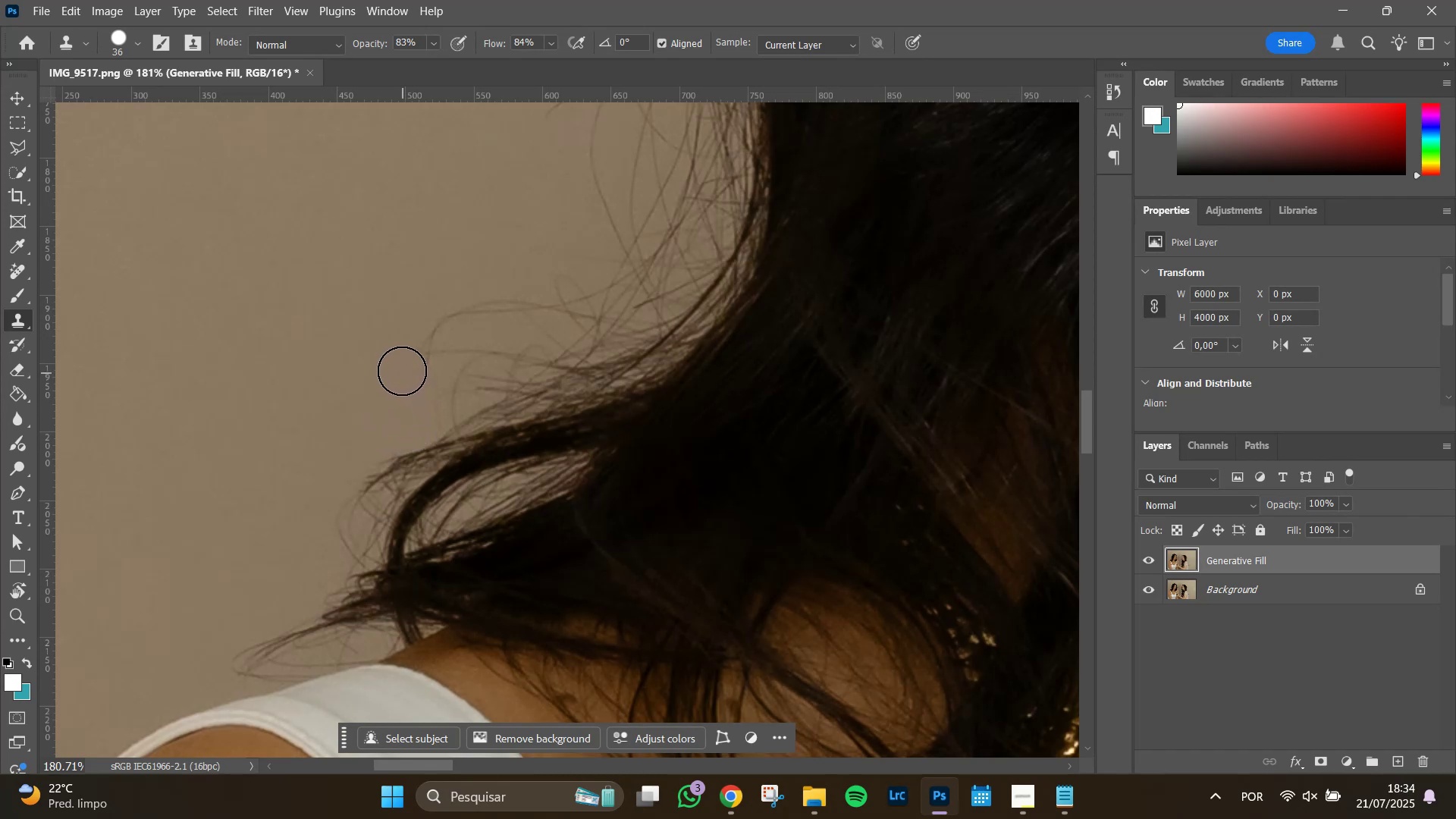 
double_click([399, 360])
 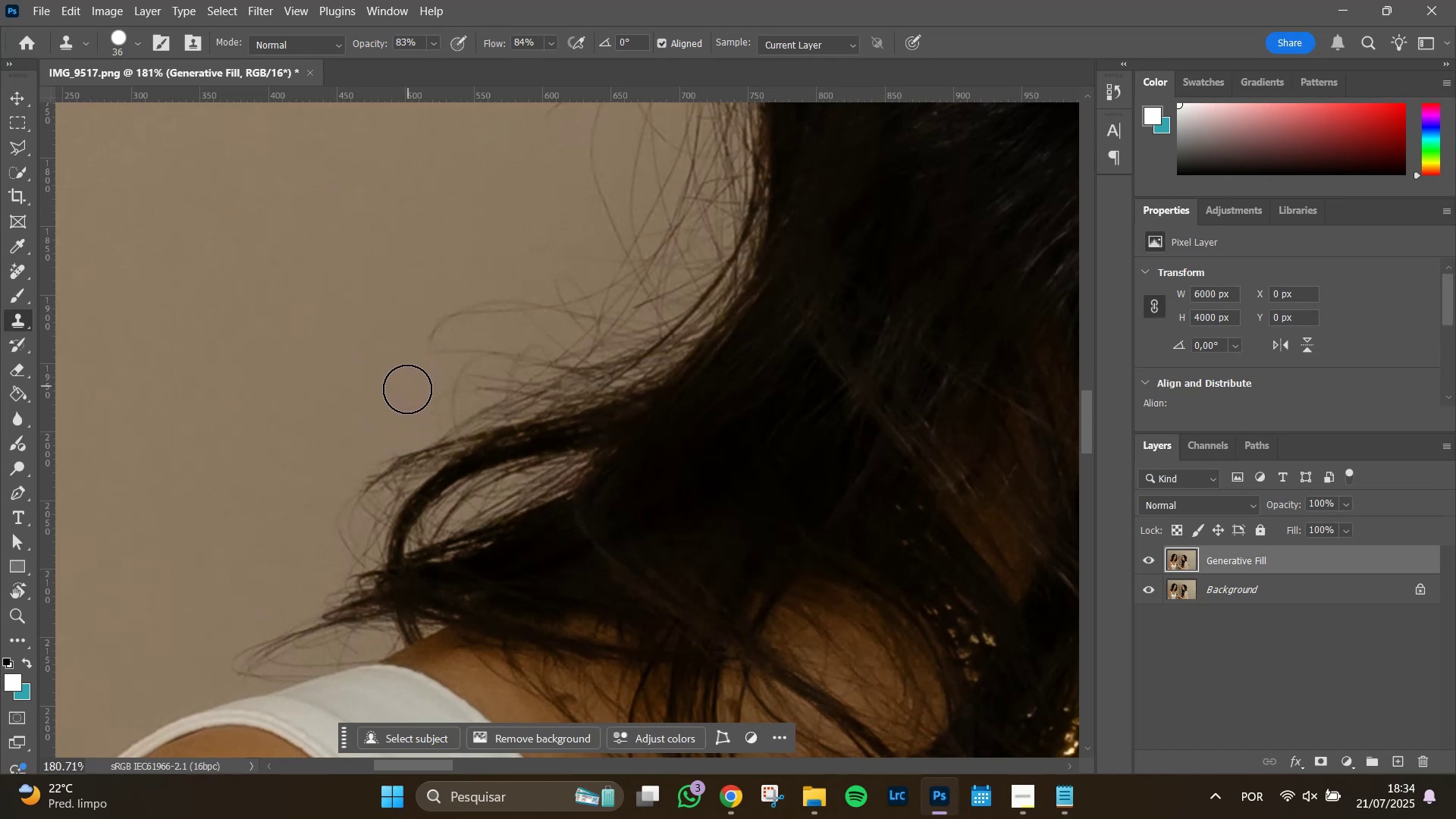 
left_click([407, 391])
 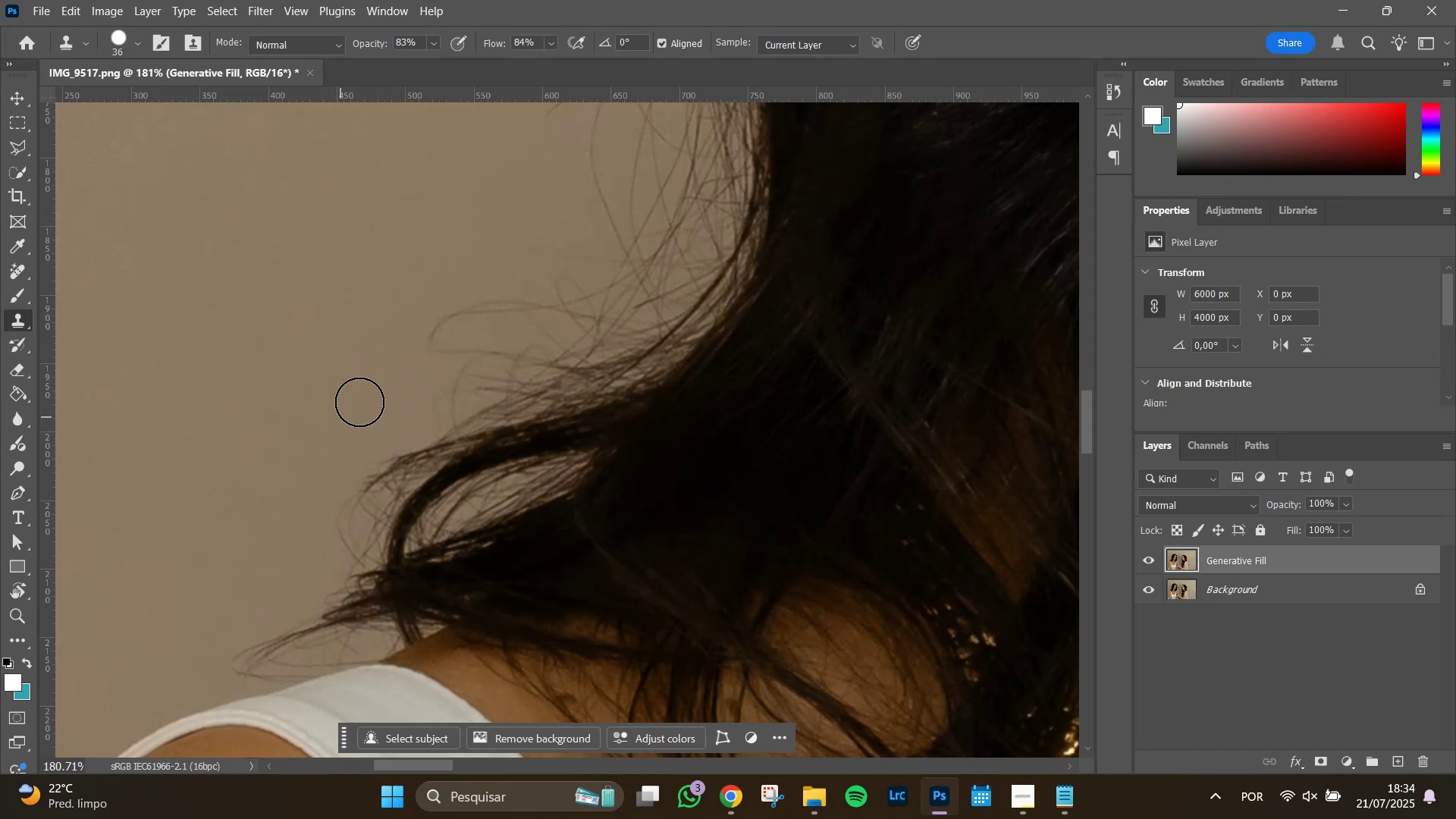 
hold_key(key=AltLeft, duration=0.63)
left_click([363, 386])
 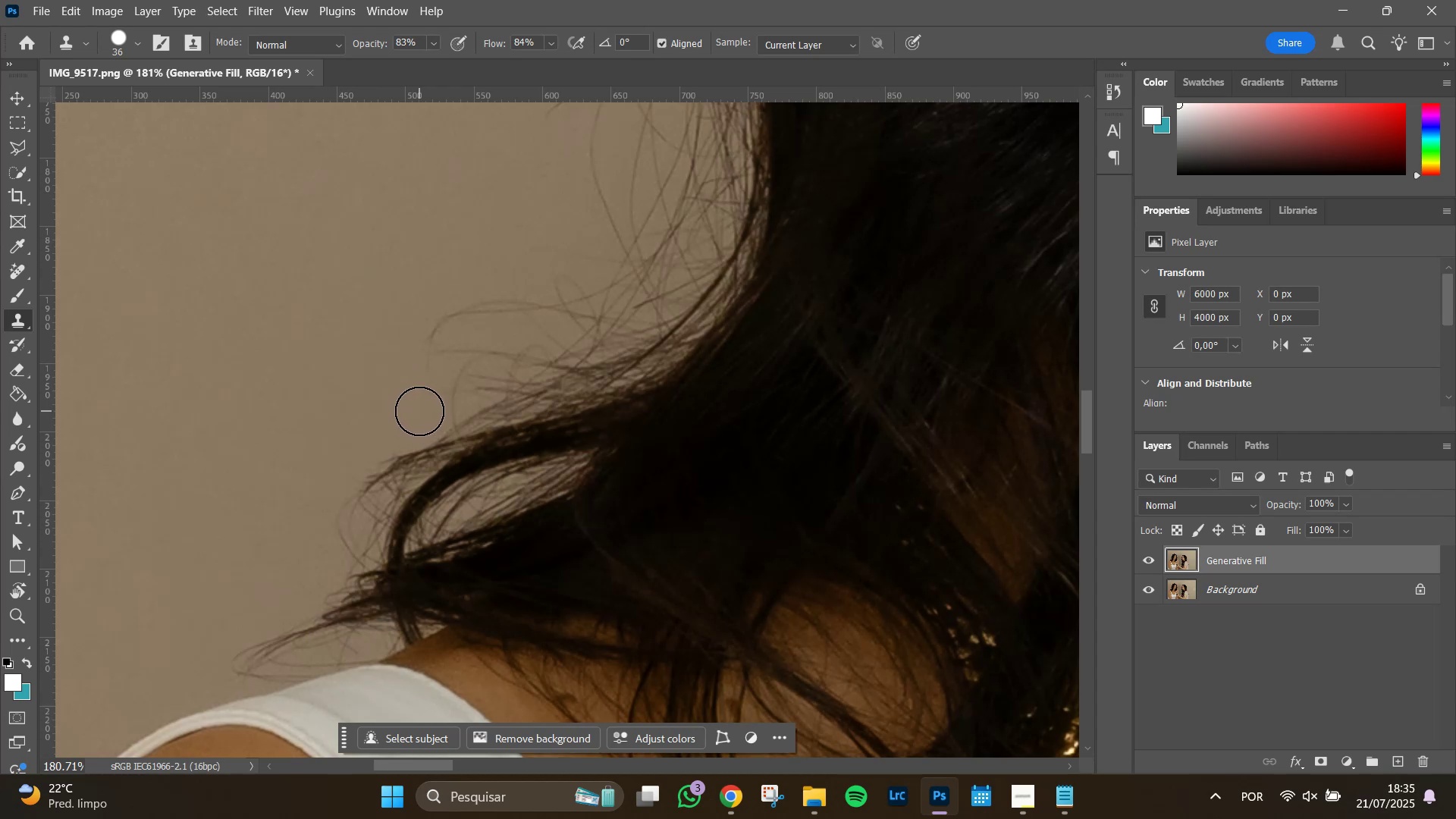 
left_click([419, 411])
 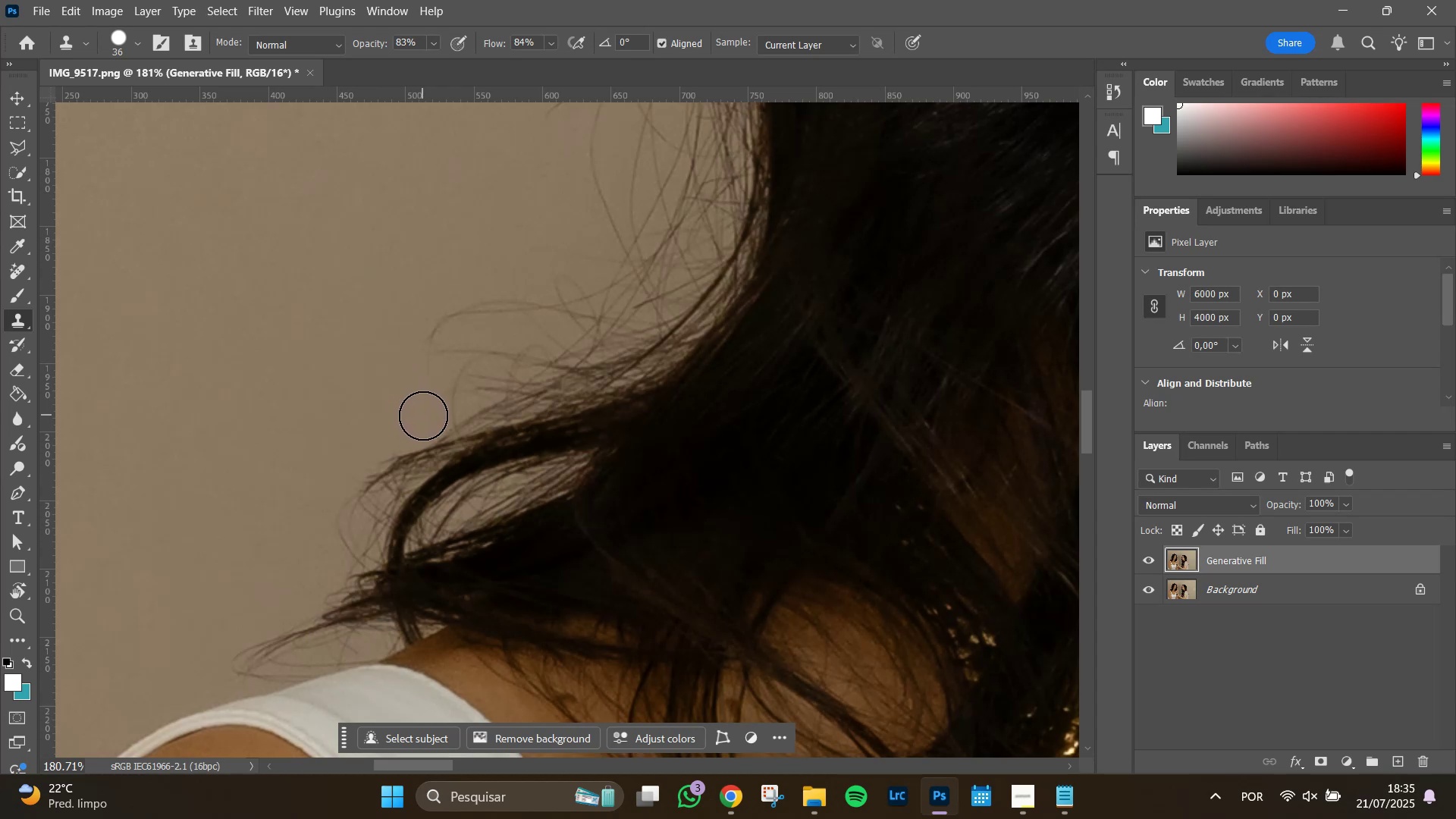 
left_click_drag(start_coordinate=[423, 416], to_coordinate=[425, 322])
 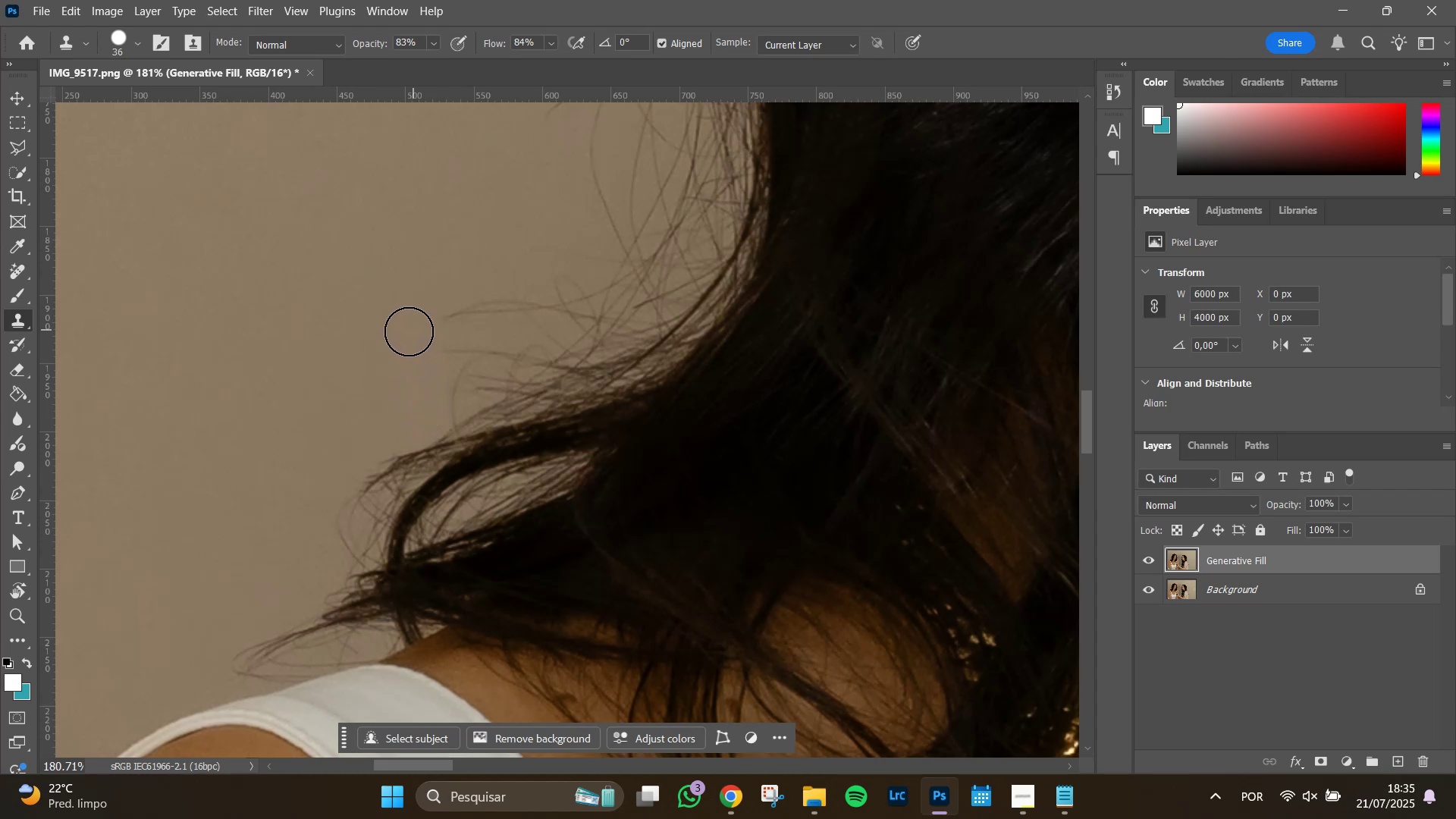 
hold_key(key=Space, duration=0.86)
 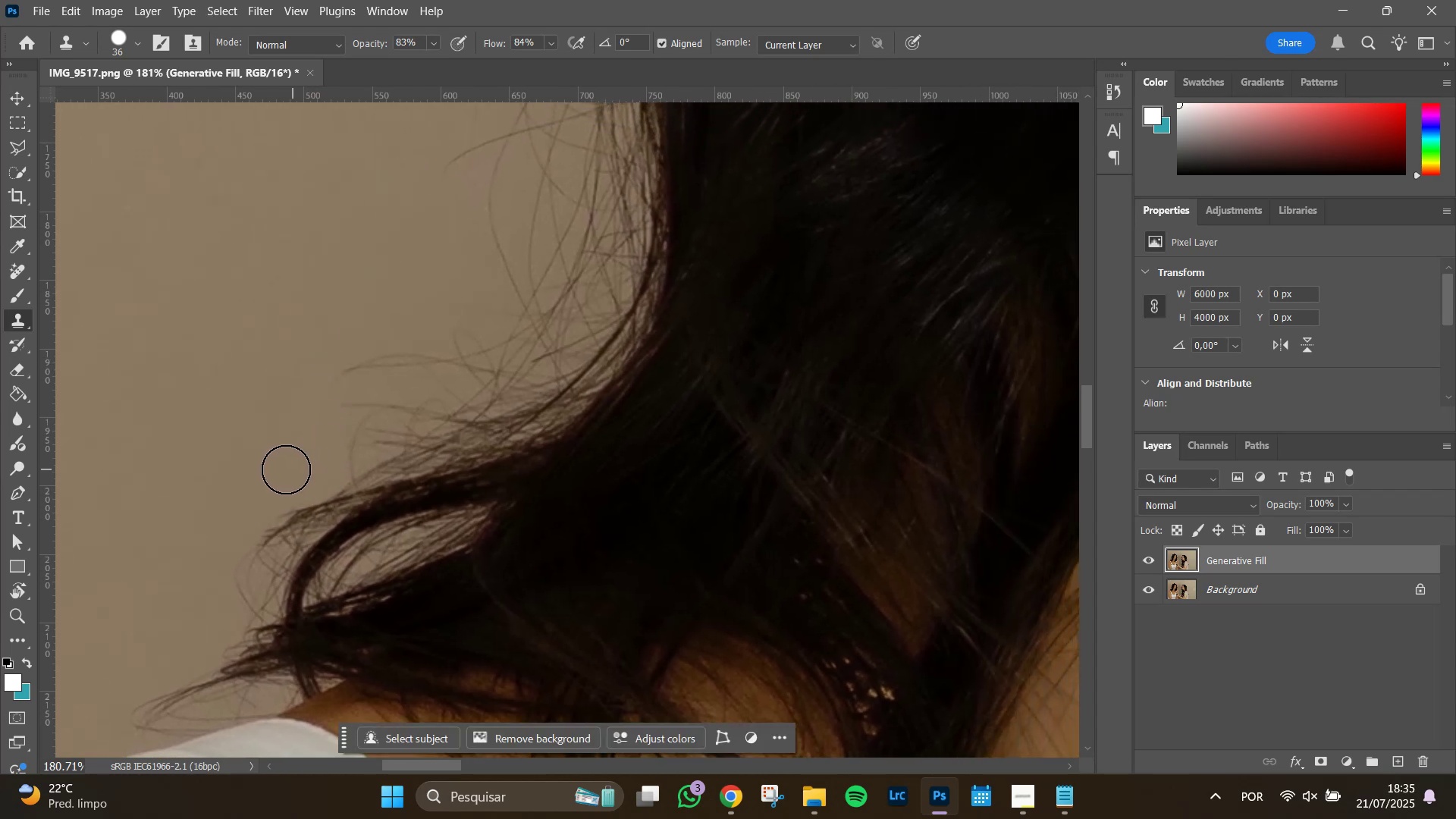 
left_click_drag(start_coordinate=[413, 304], to_coordinate=[311, 358])
 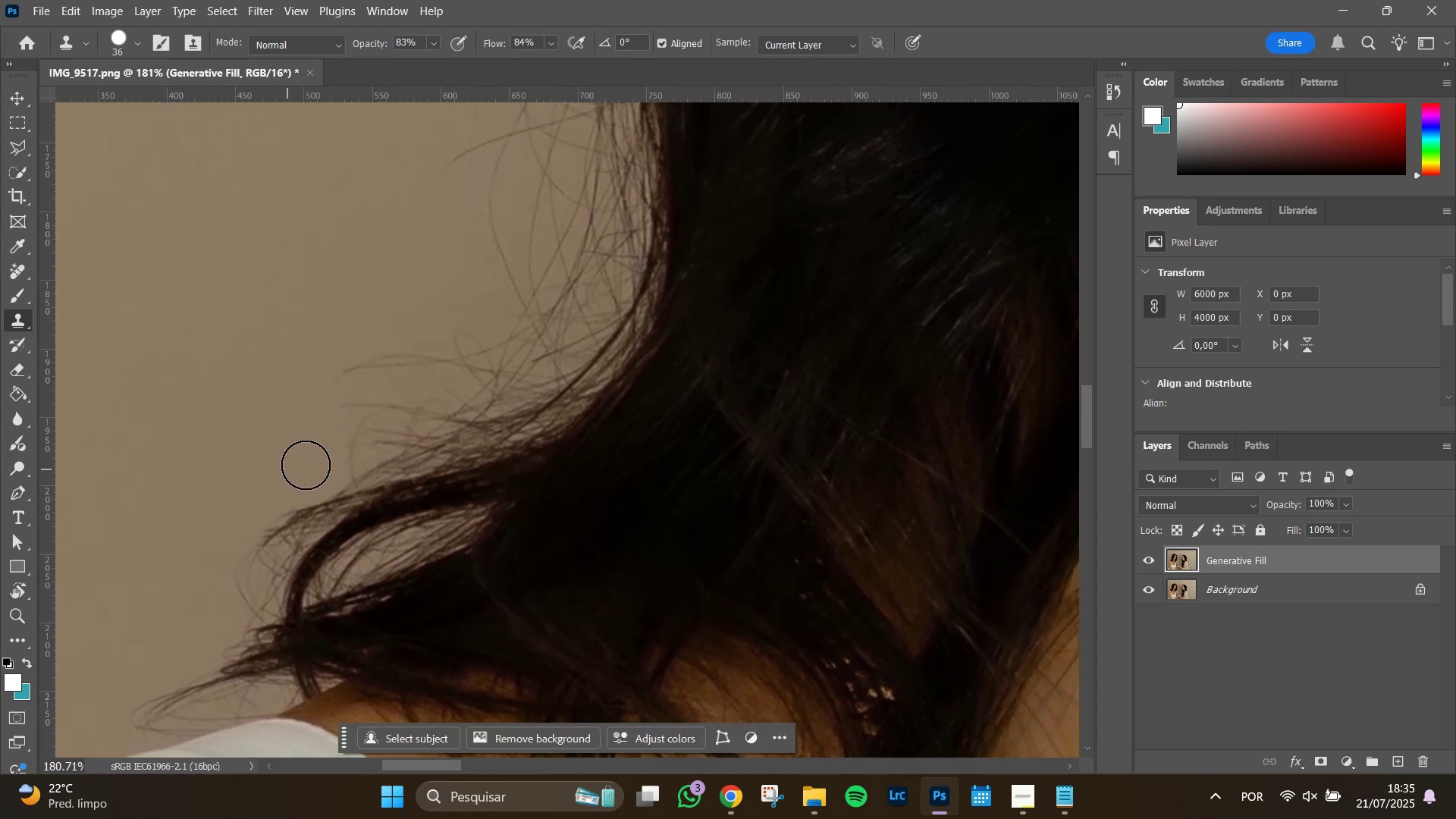 
hold_key(key=Space, duration=0.63)
 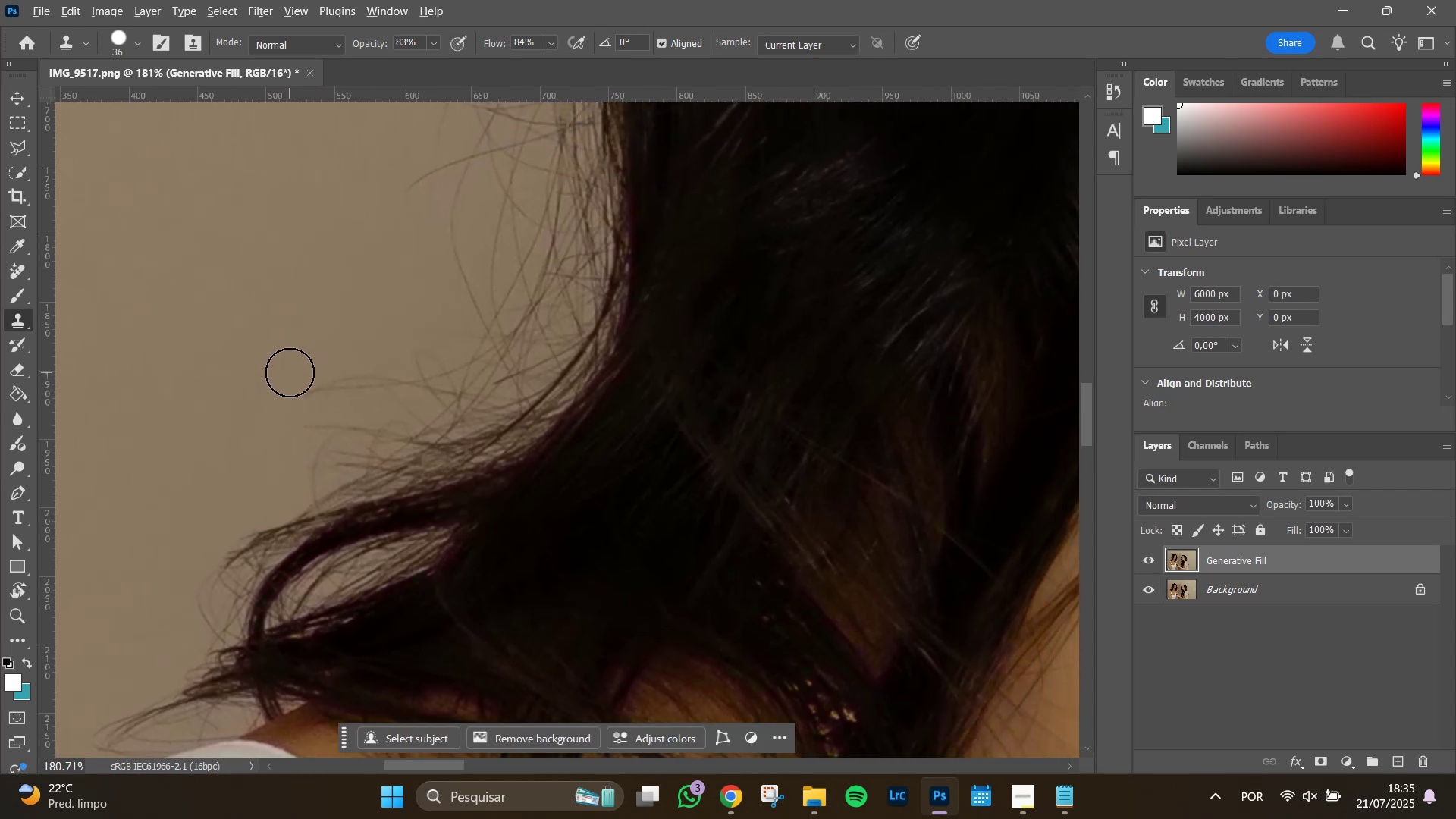 
left_click_drag(start_coordinate=[300, 362], to_coordinate=[262, 384])
 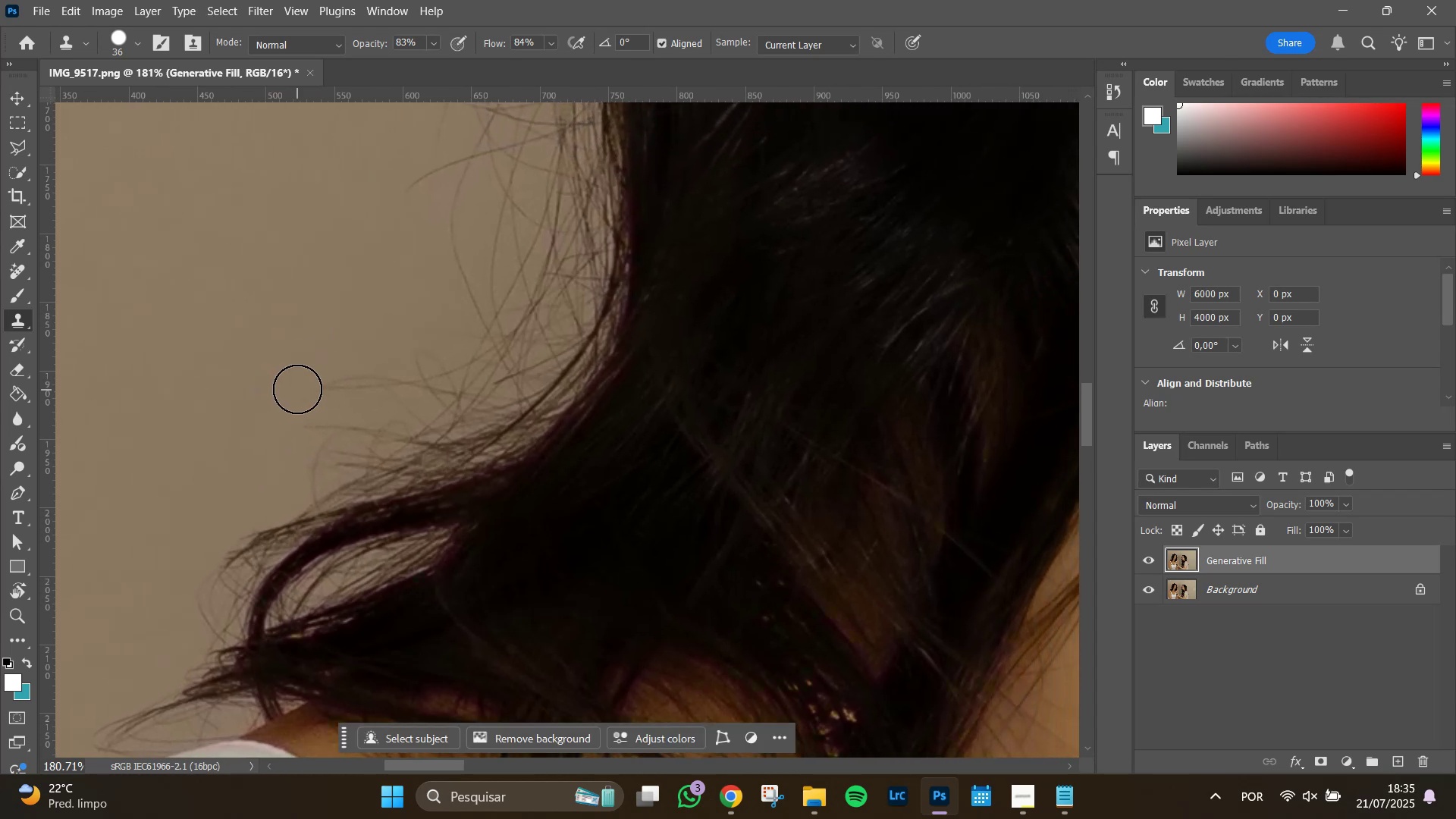 
hold_key(key=AltLeft, duration=0.49)
left_click([290, 366])
 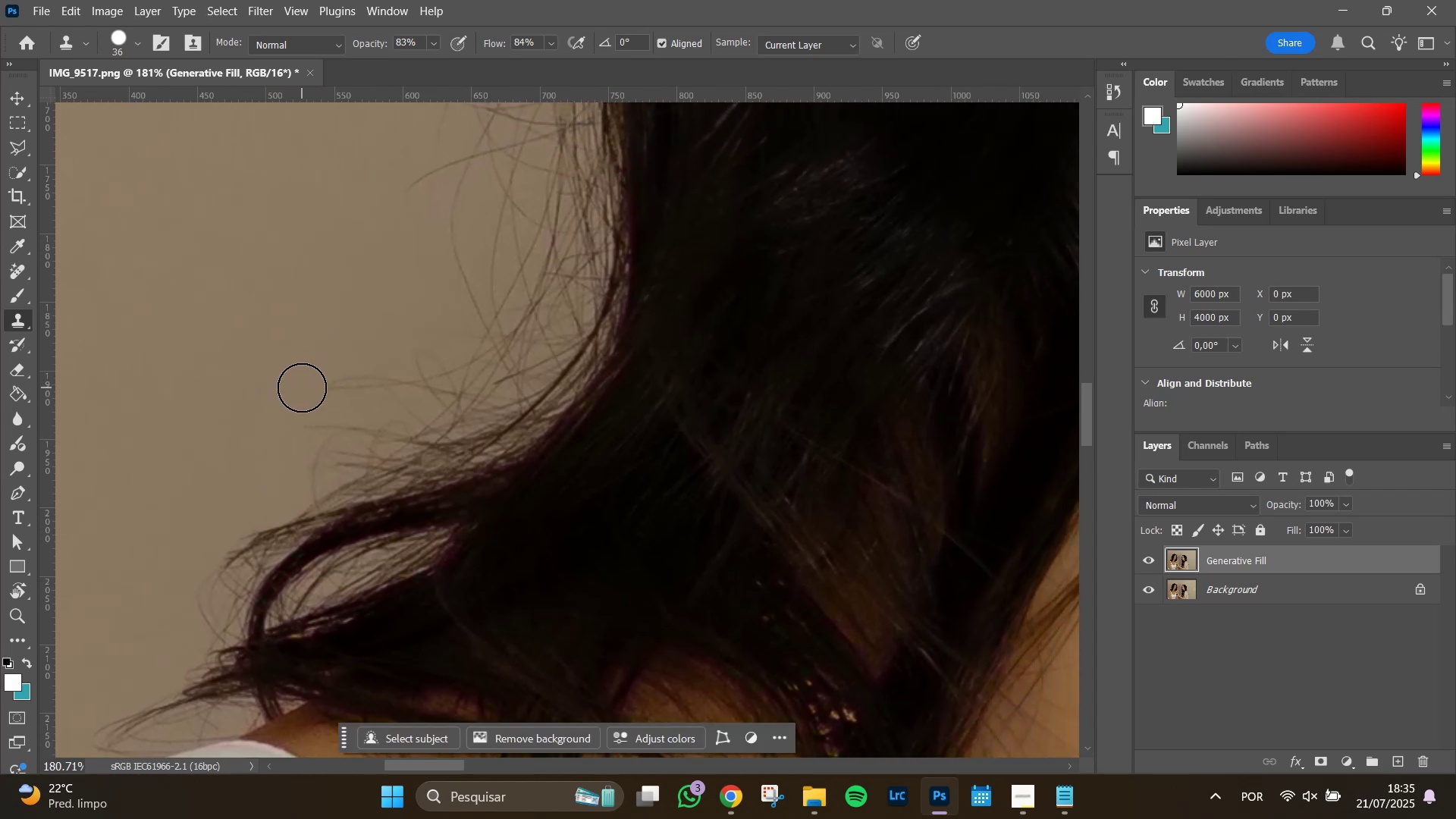 
left_click_drag(start_coordinate=[302, 388], to_coordinate=[344, 372])
 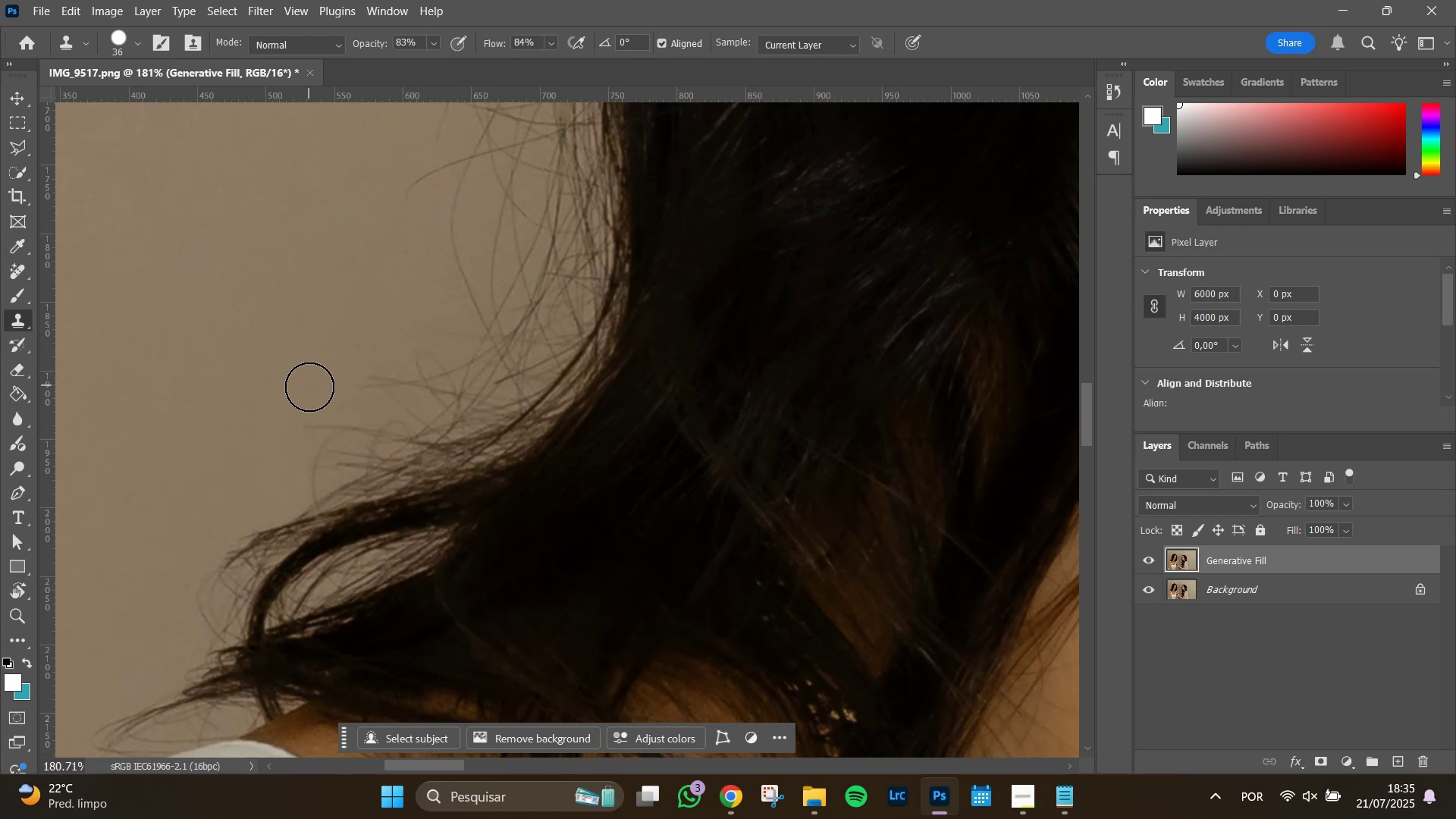 
left_click([310, 388])
 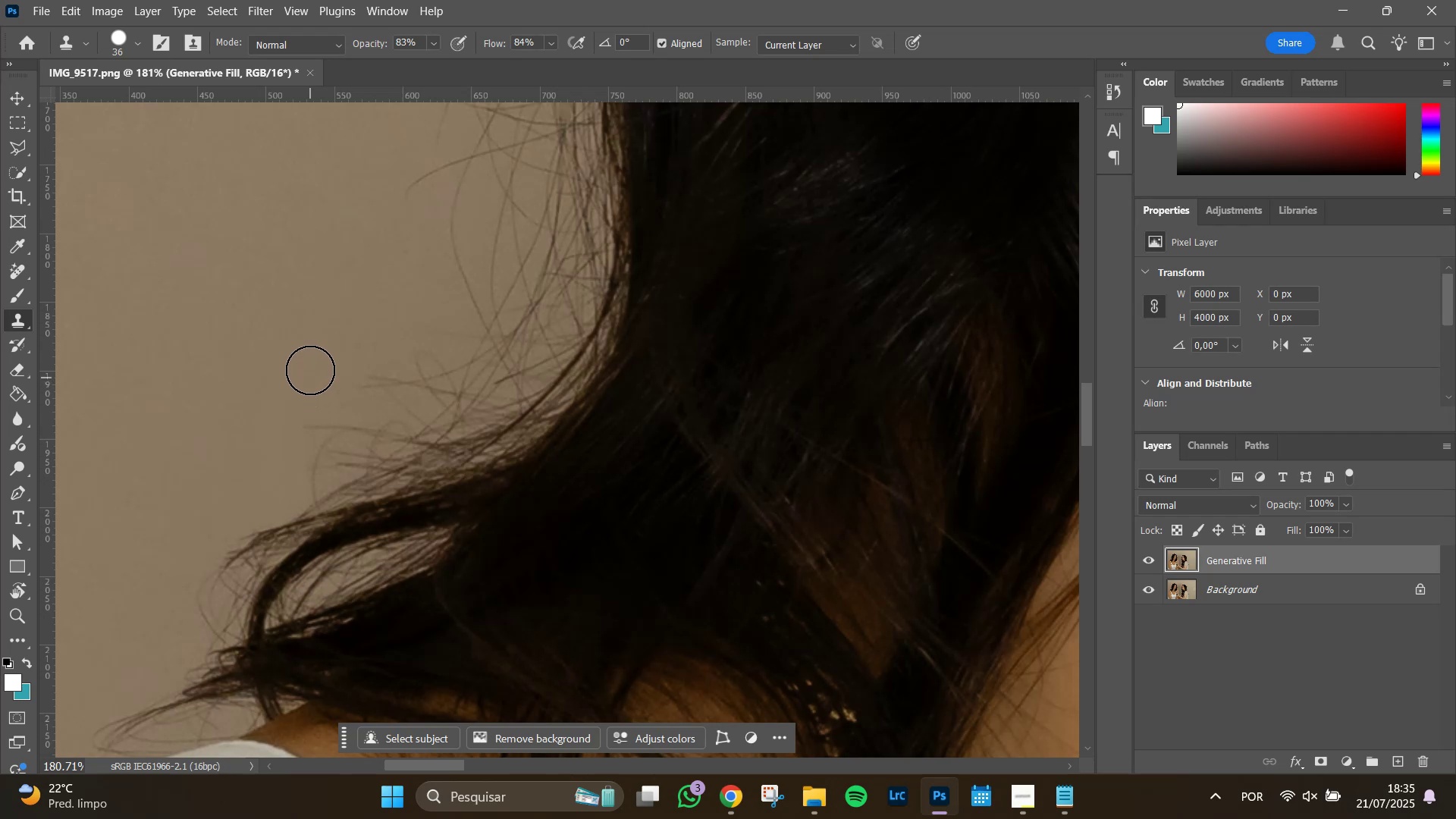 
hold_key(key=AltLeft, duration=0.45)
left_click([310, 356])
 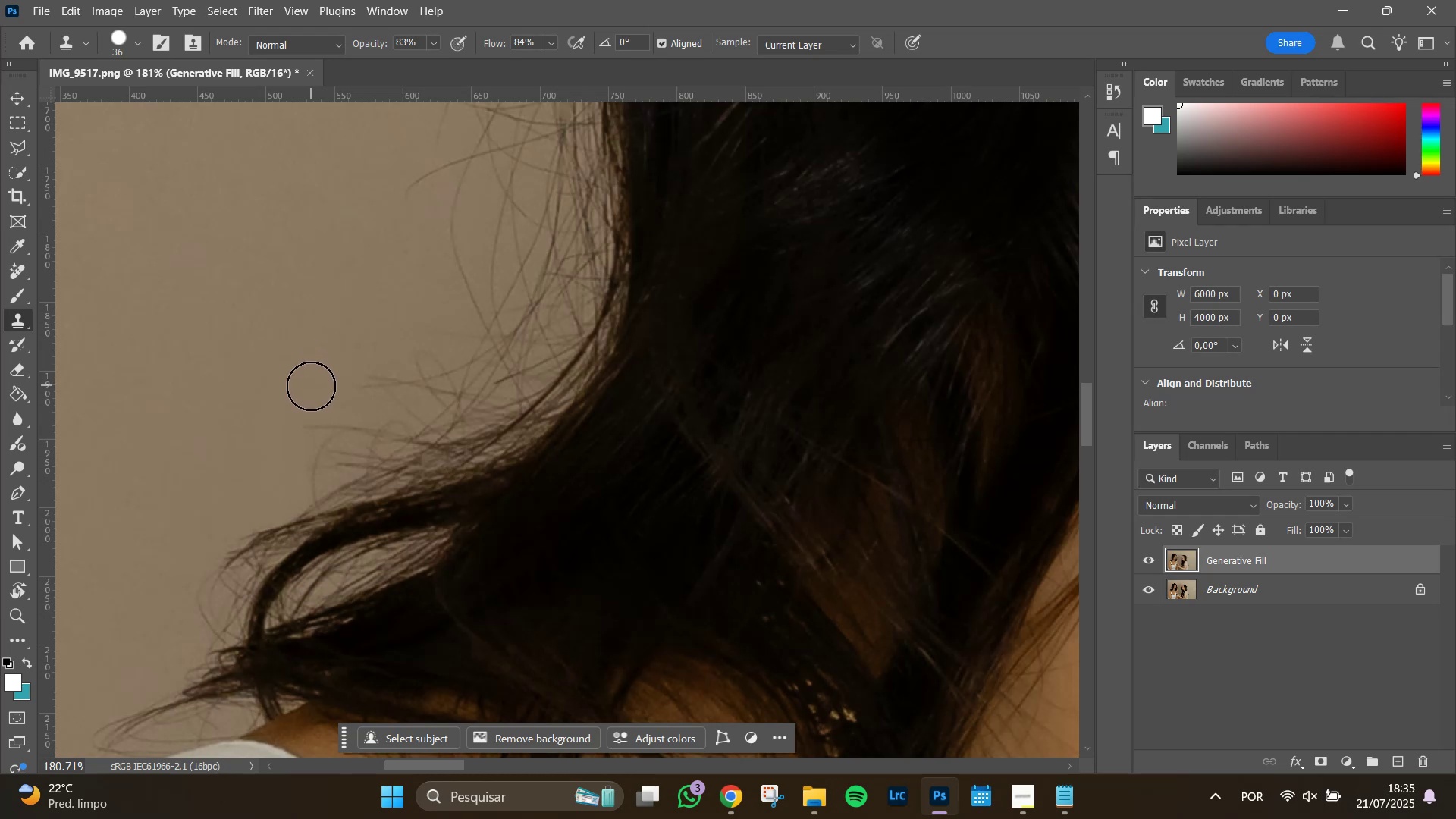 
left_click_drag(start_coordinate=[314, 387], to_coordinate=[375, 378])
 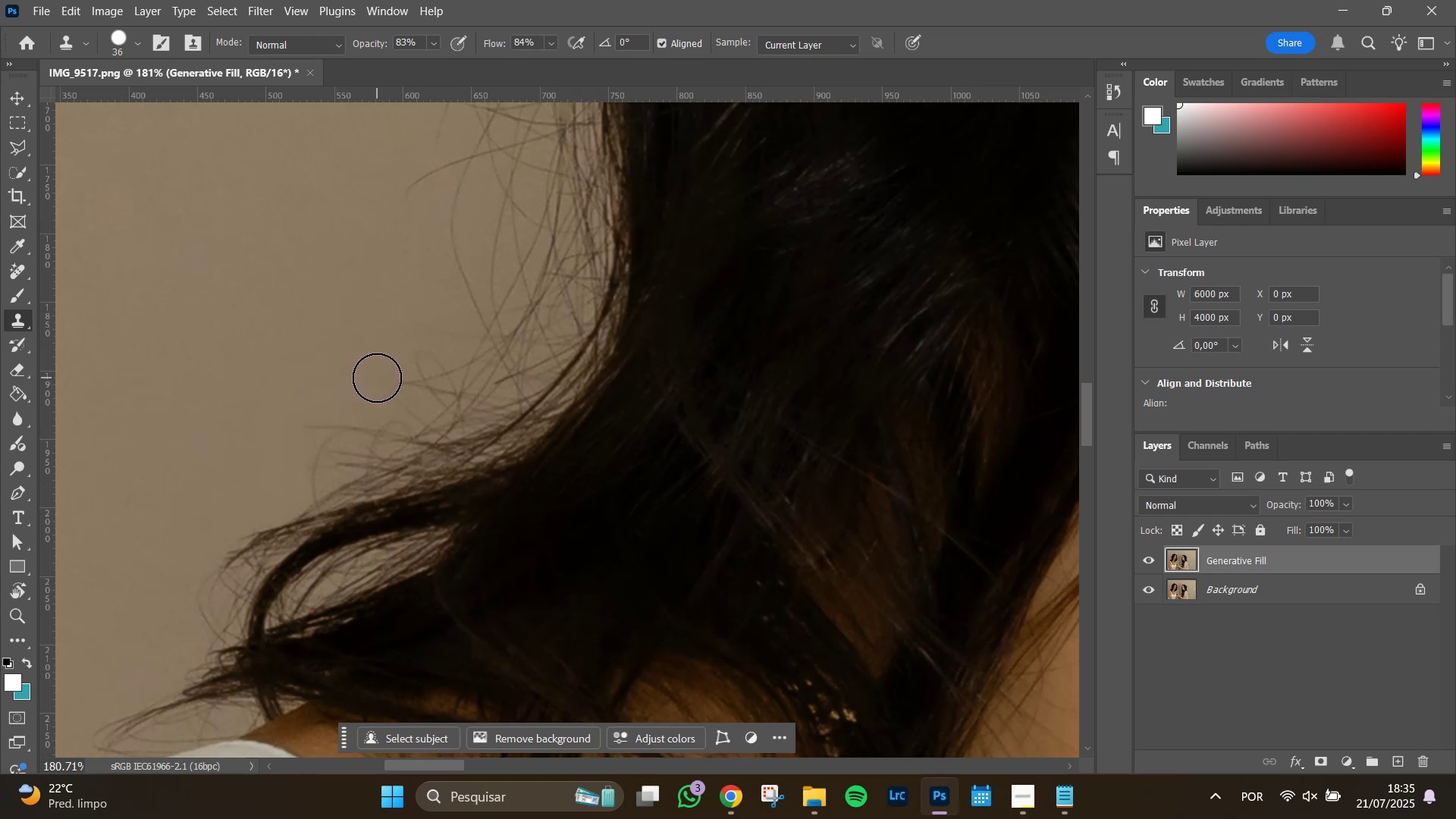 
left_click([377, 378])
 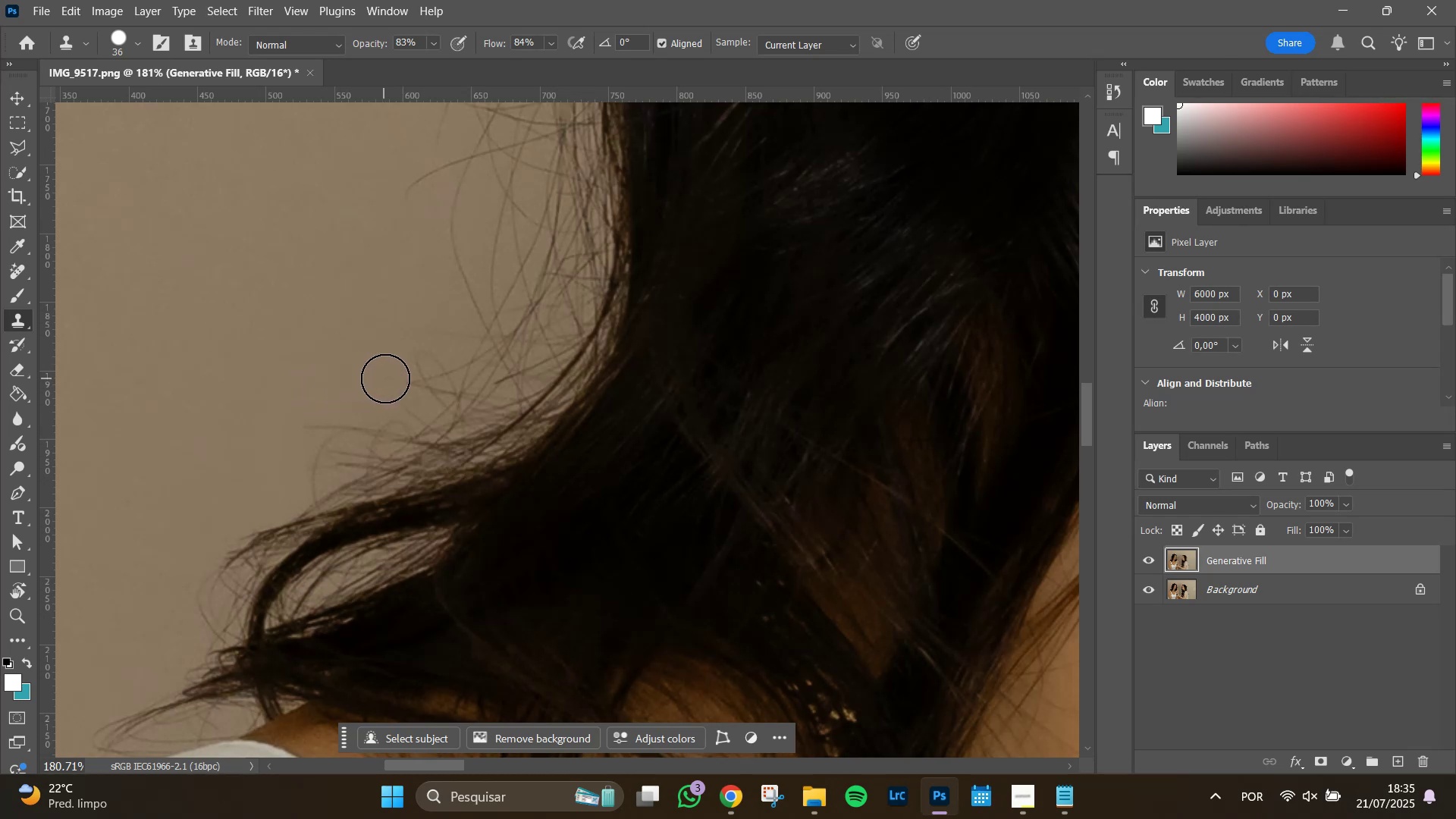 
left_click([385, 378])
 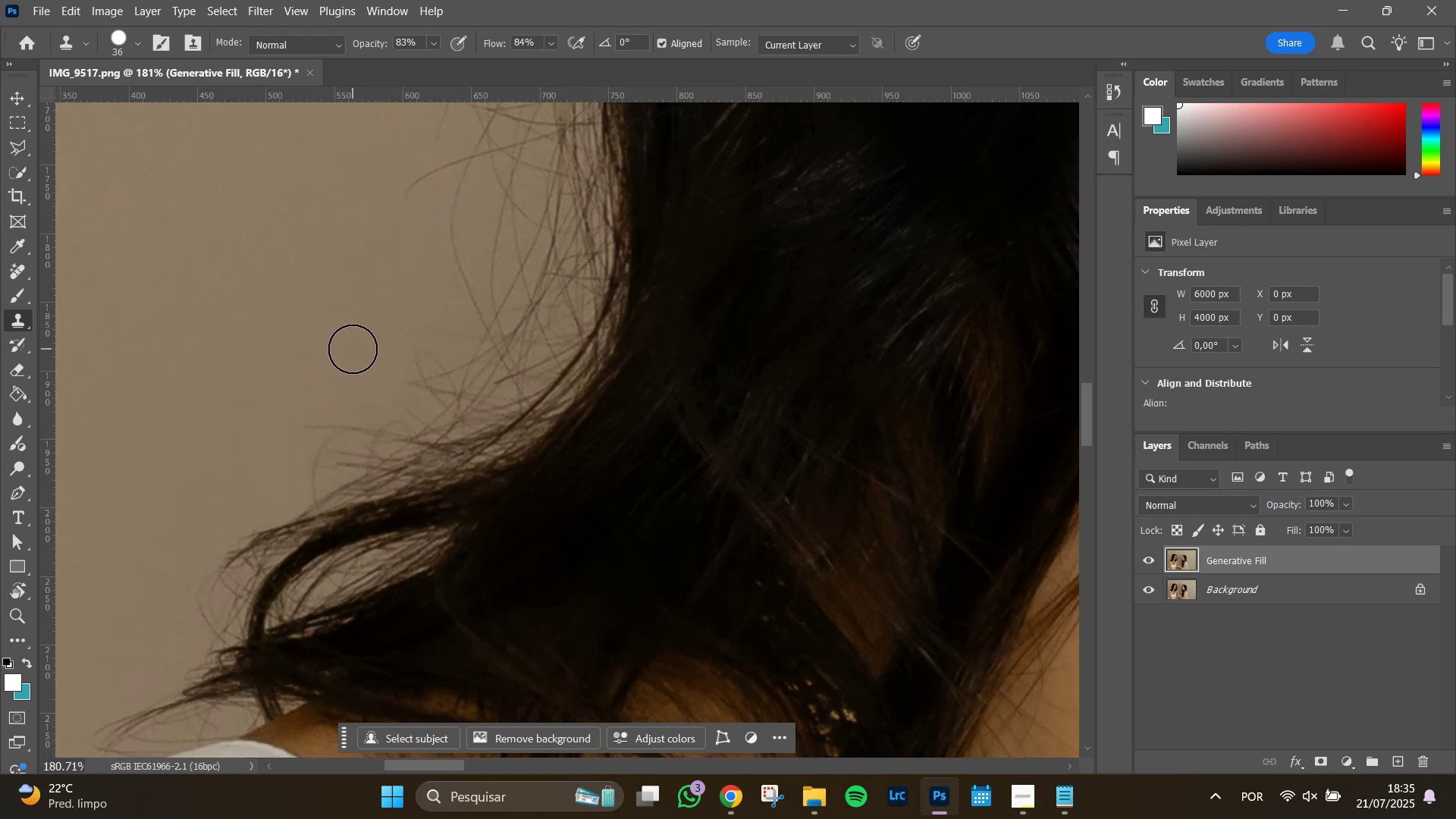 
hold_key(key=Space, duration=0.68)
 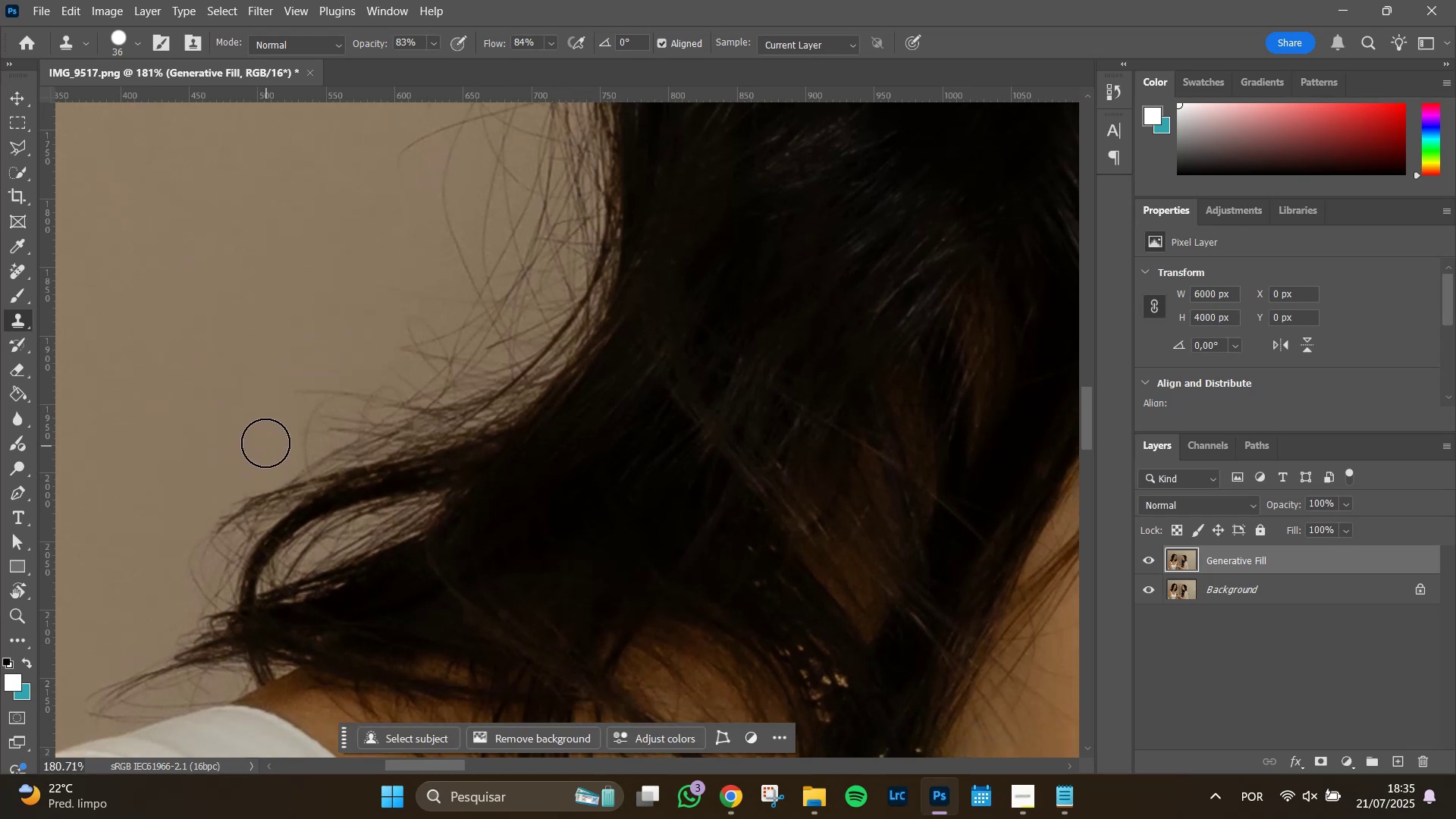 
left_click_drag(start_coordinate=[213, 422], to_coordinate=[205, 387])
 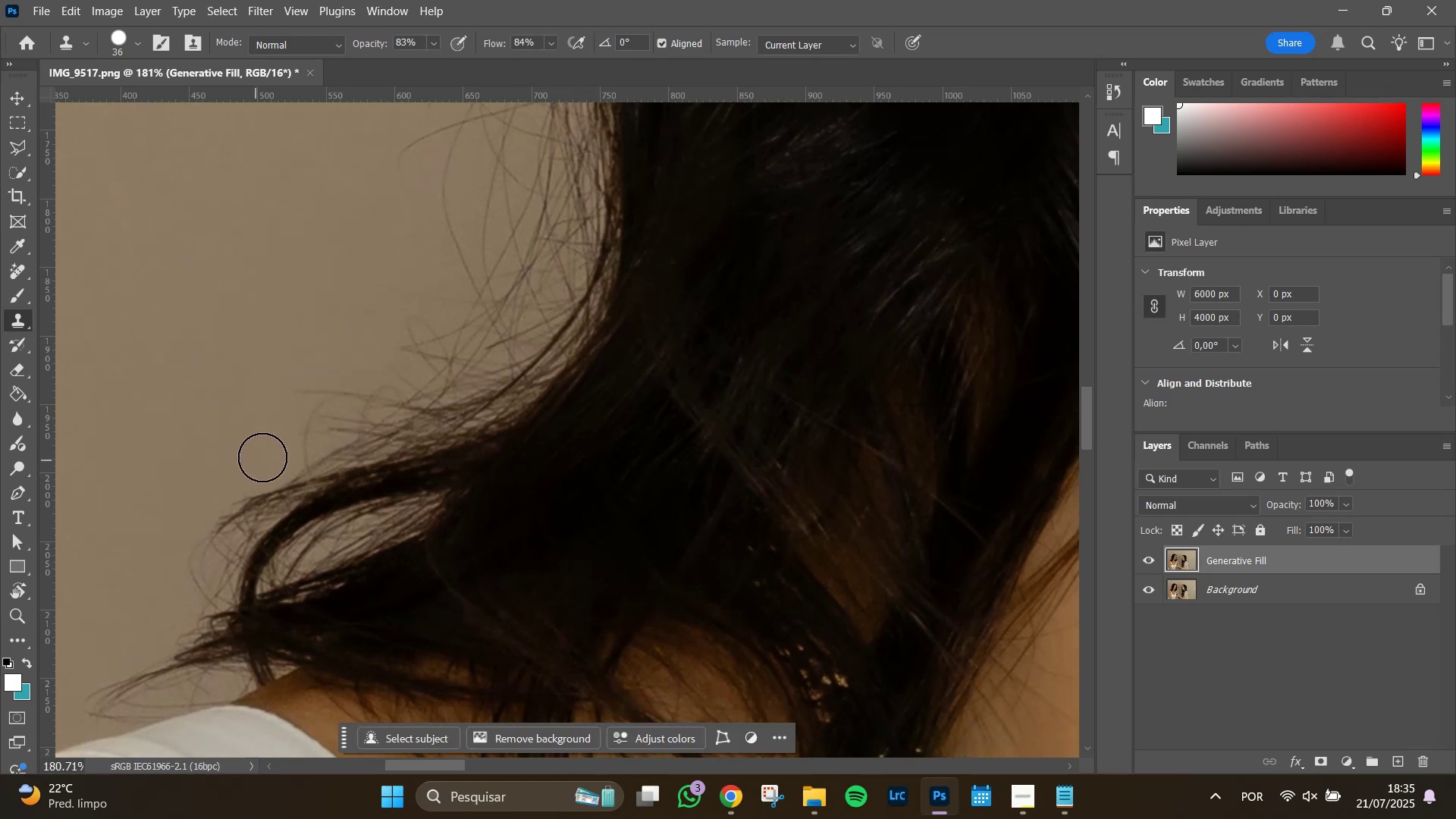 
hold_key(key=AltLeft, duration=0.4)
left_click([262, 441])
 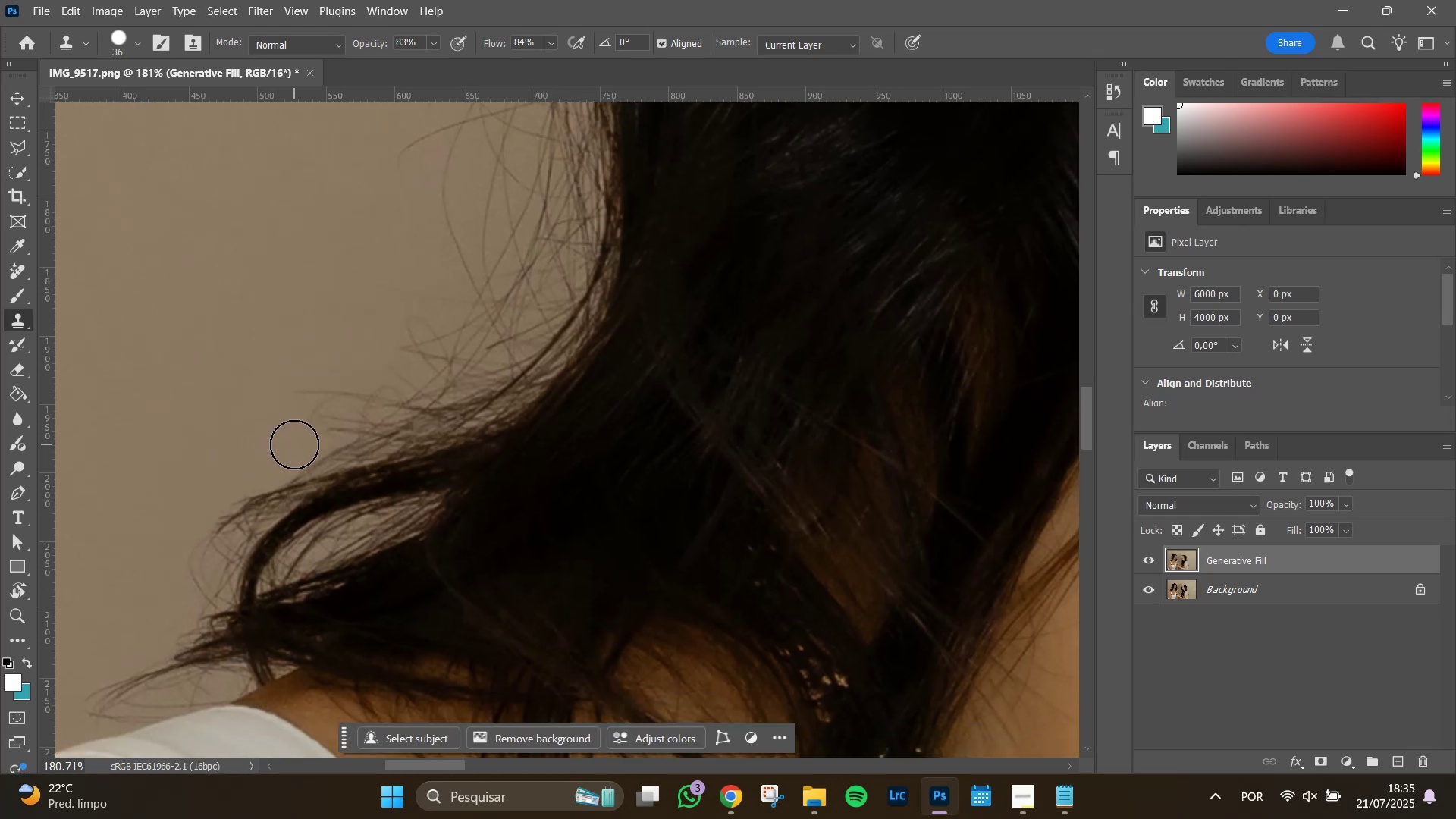 
left_click_drag(start_coordinate=[294, 445], to_coordinate=[301, 400])
 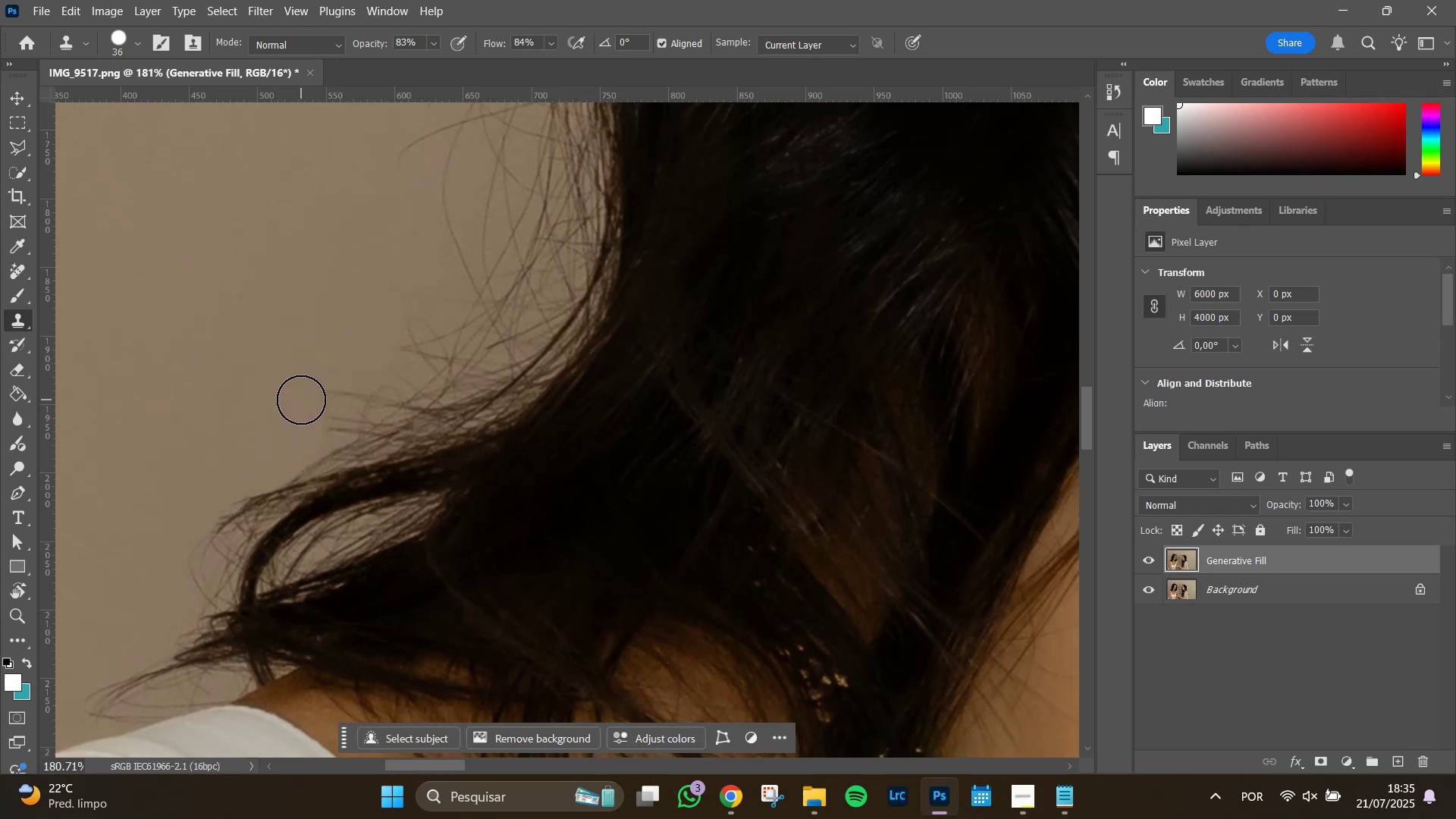 
left_click([301, 400])
 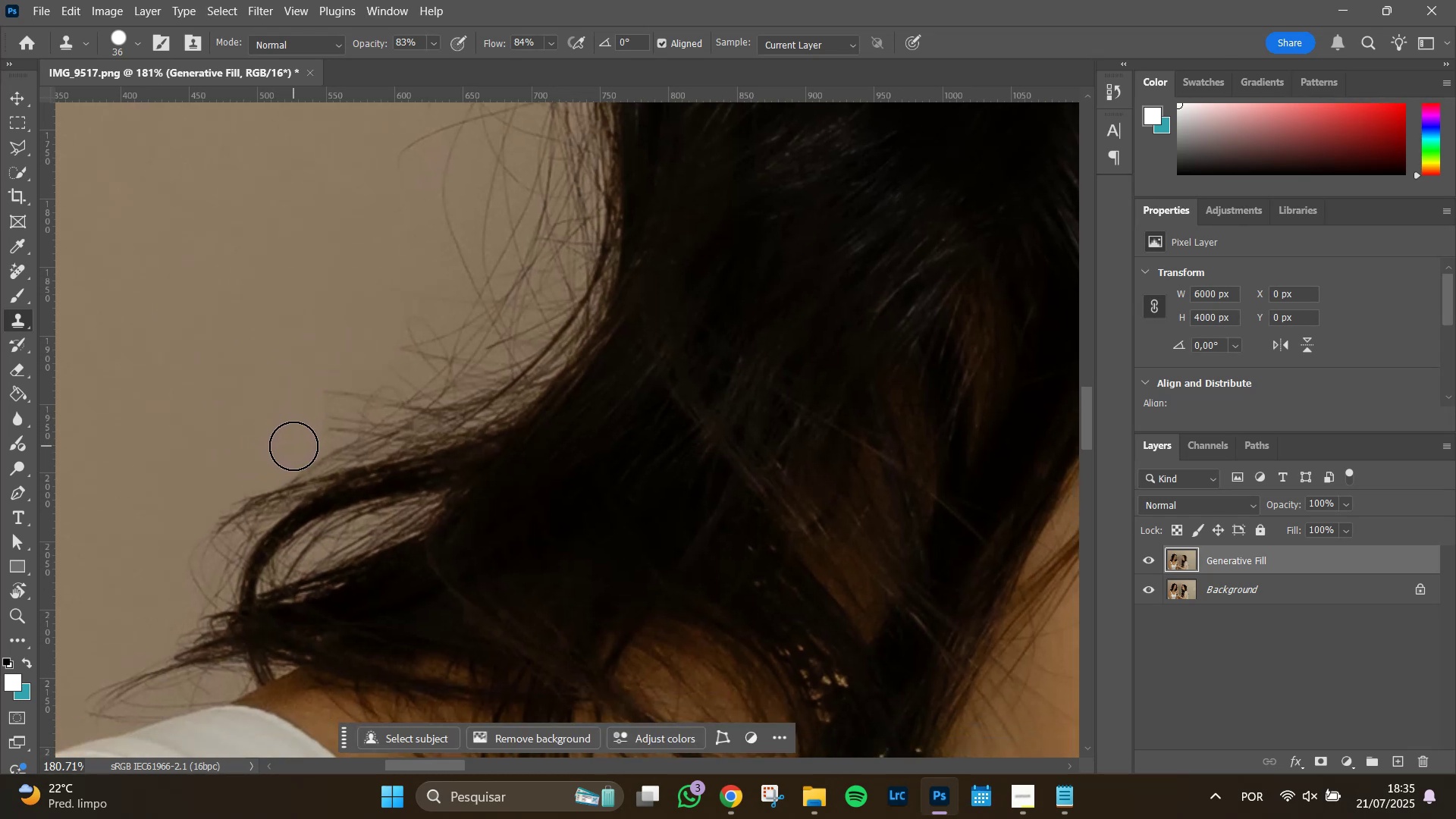 
left_click([293, 444])
 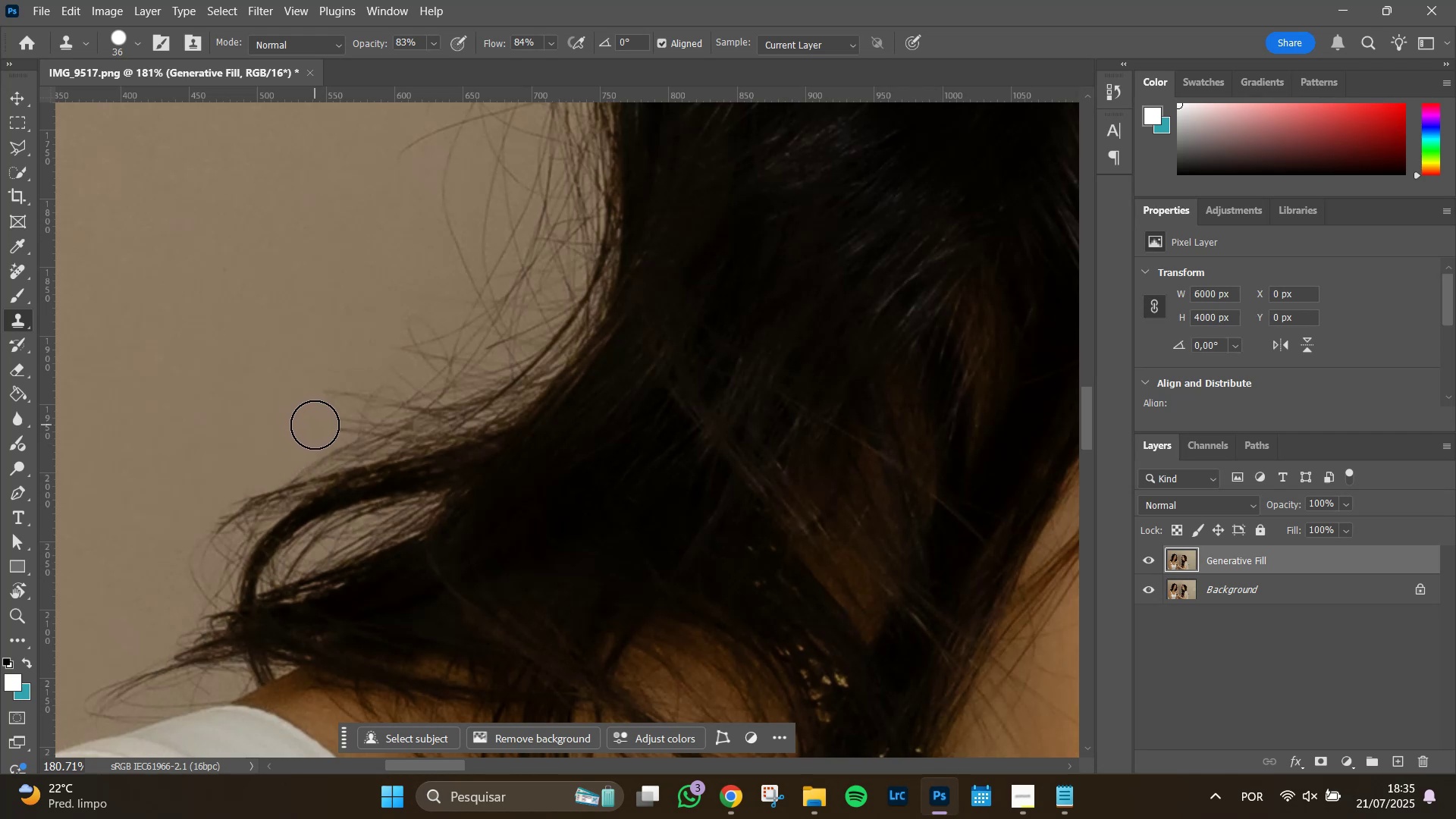 
left_click_drag(start_coordinate=[317, 427], to_coordinate=[322, 394])
 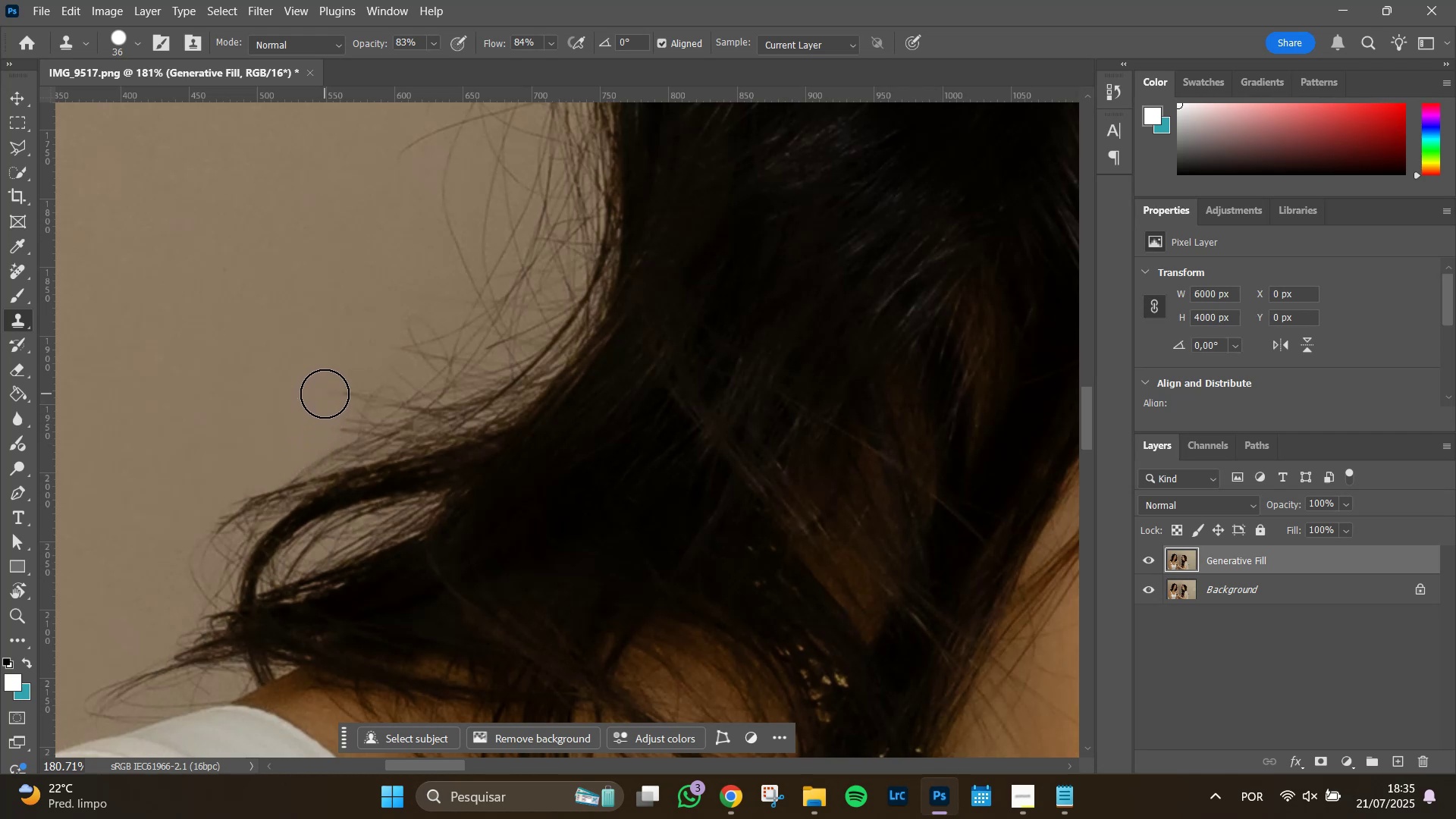 
left_click([325, 394])
 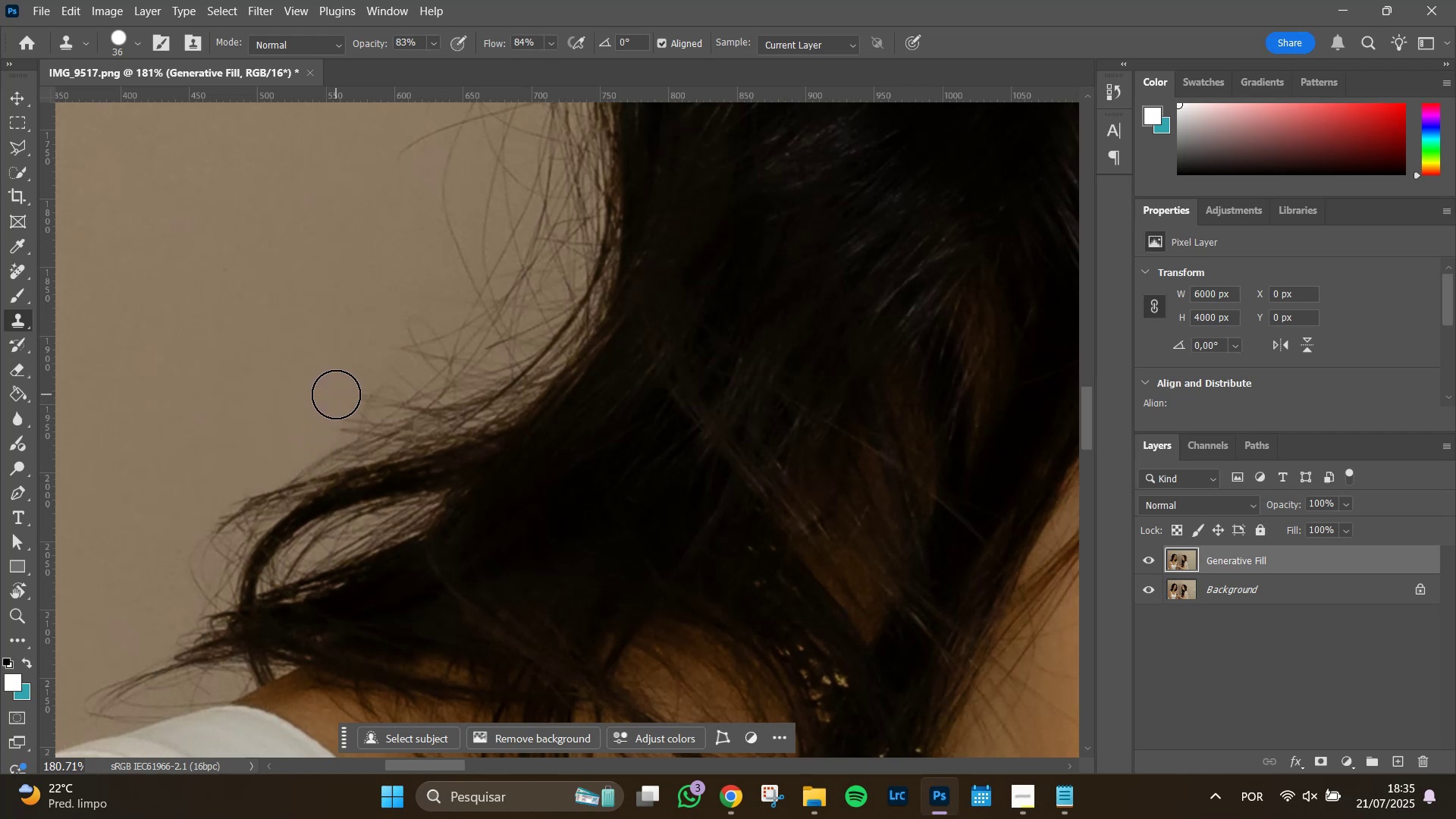 
double_click([336, 394])
 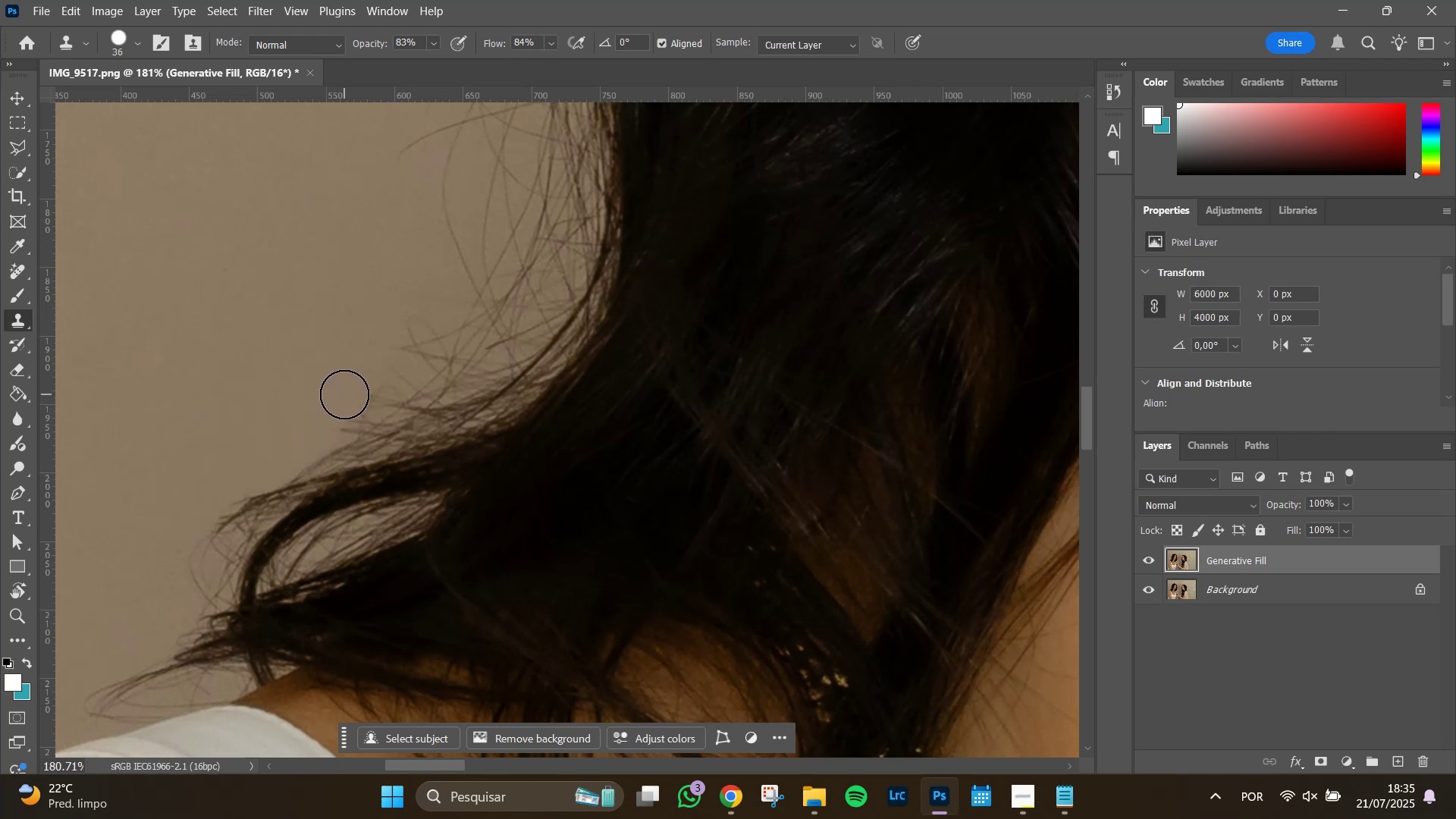 
left_click_drag(start_coordinate=[344, 394], to_coordinate=[333, 422])
 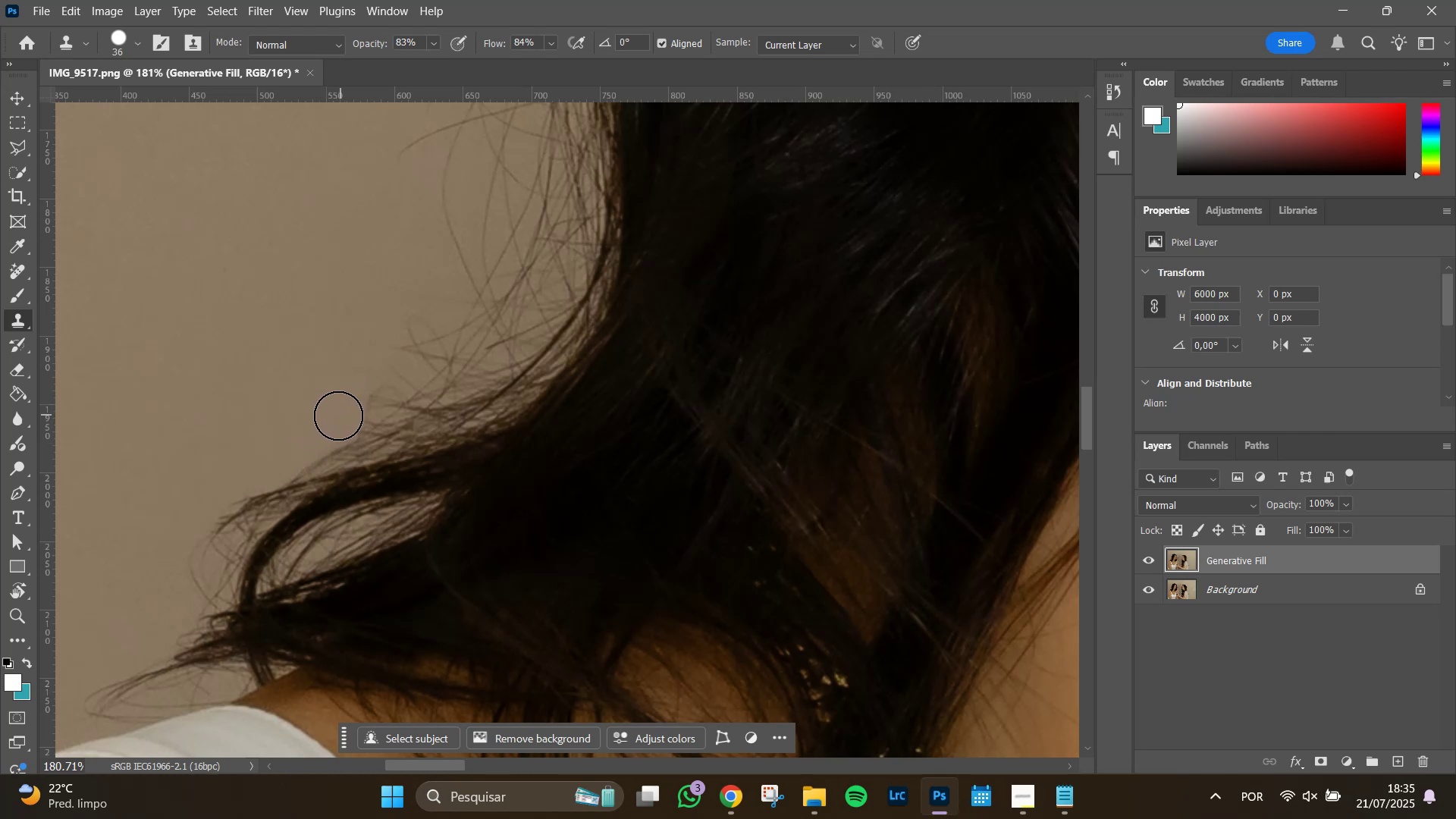 
left_click([335, 418])
 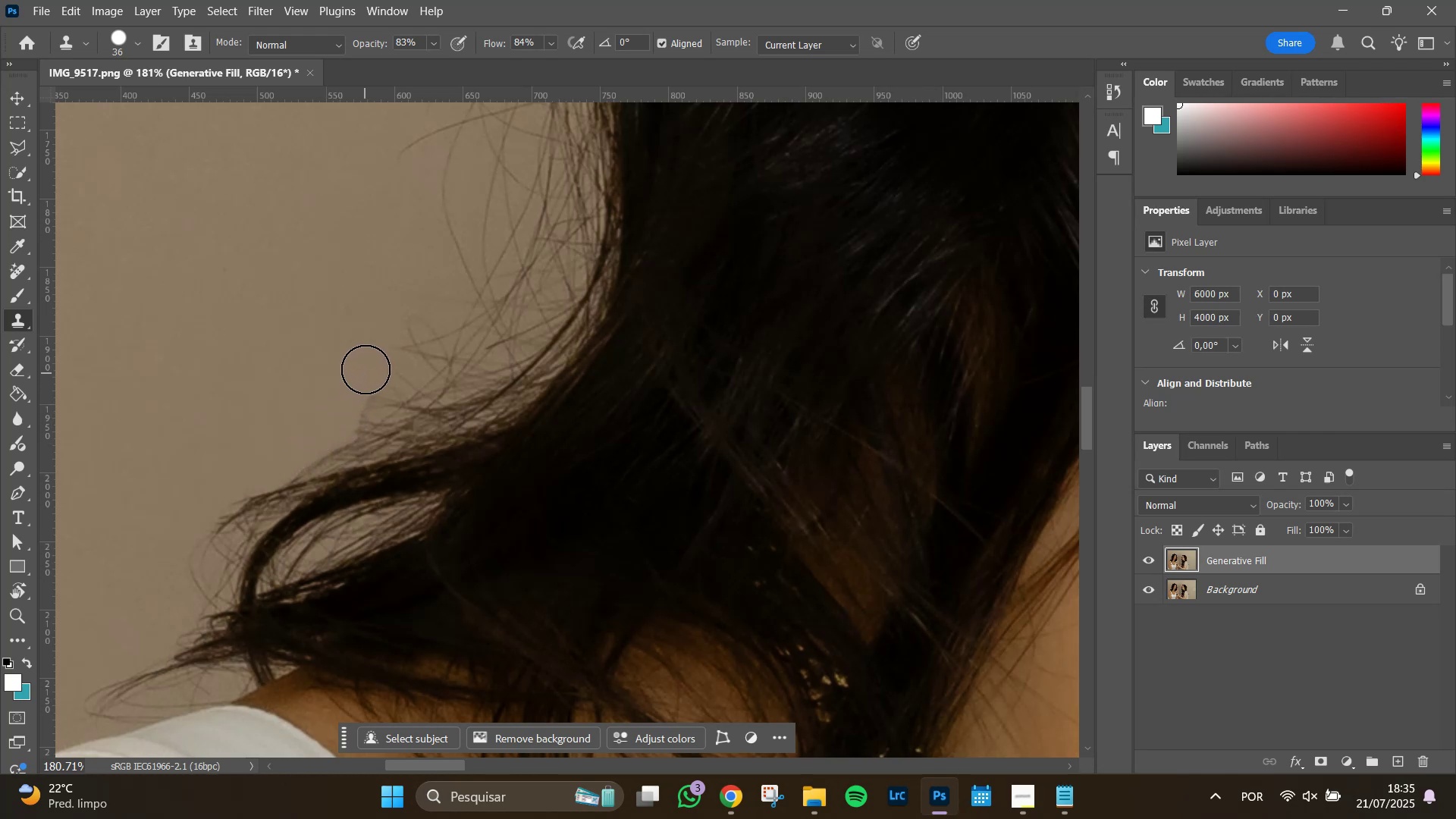 
left_click([366, 368])
 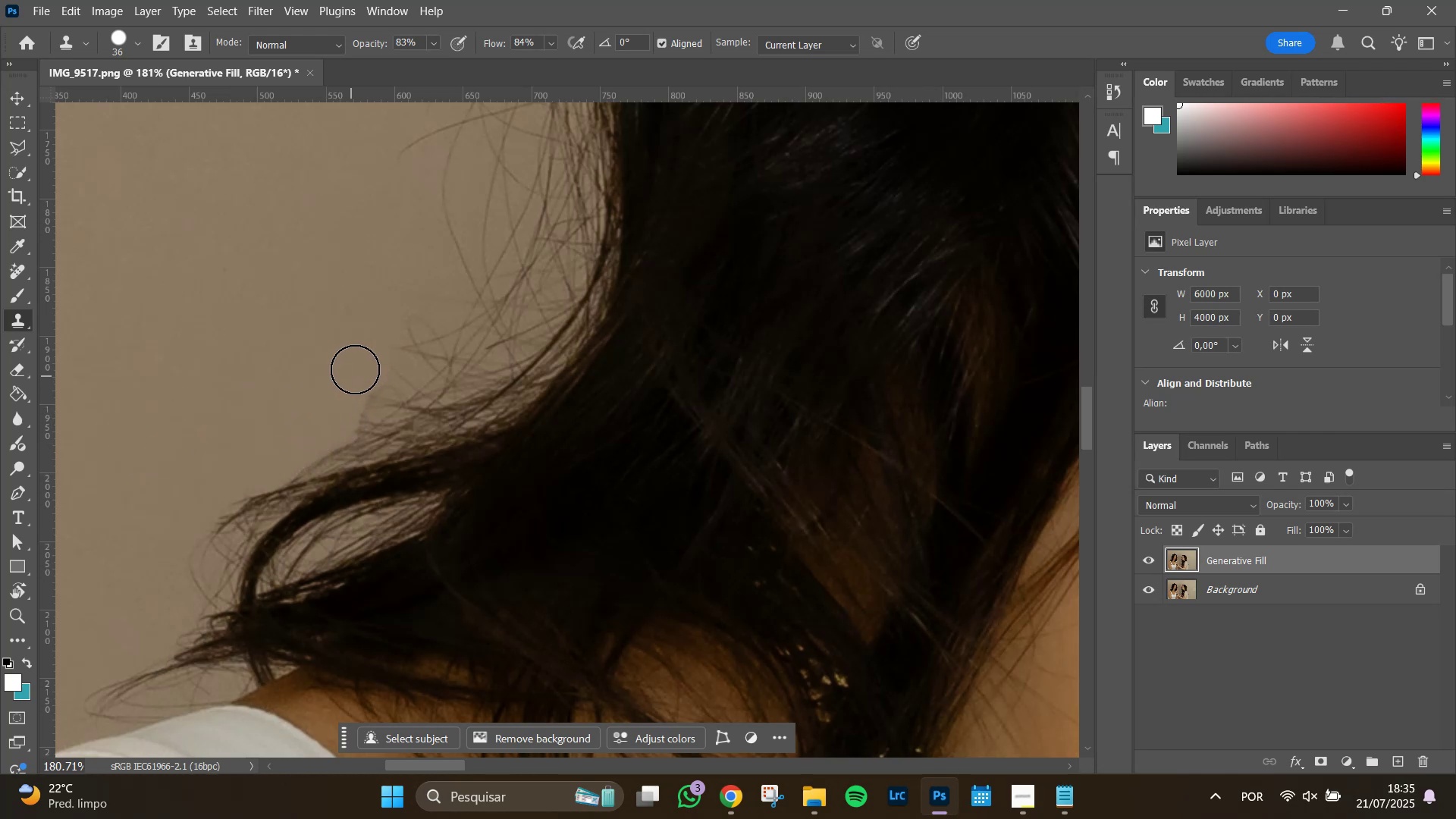 
hold_key(key=AltLeft, duration=1.51)
scroll: coordinate [309, 416], scroll_direction: down, amount: 15.0
 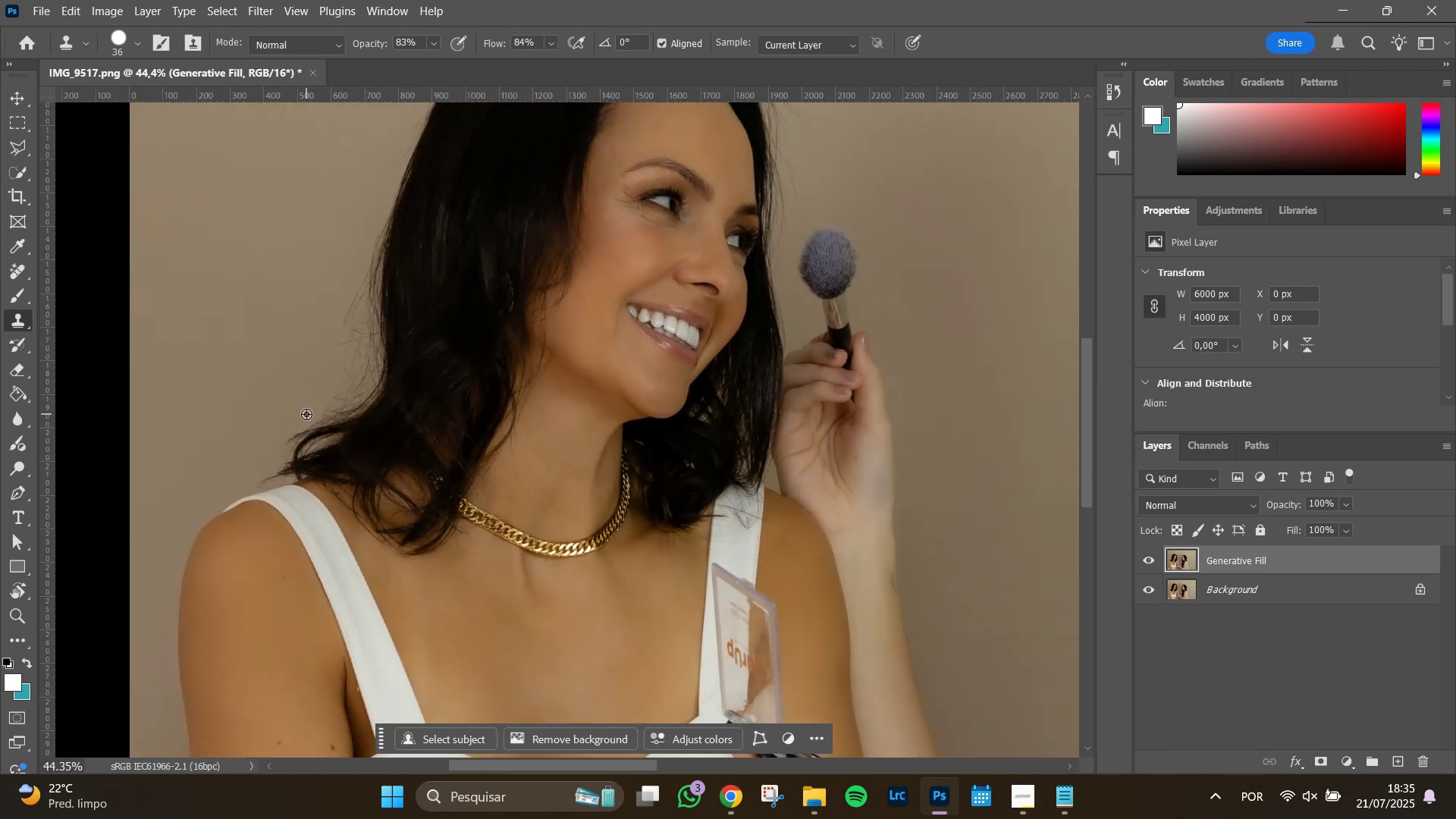 
hold_key(key=AltLeft, duration=0.45)
 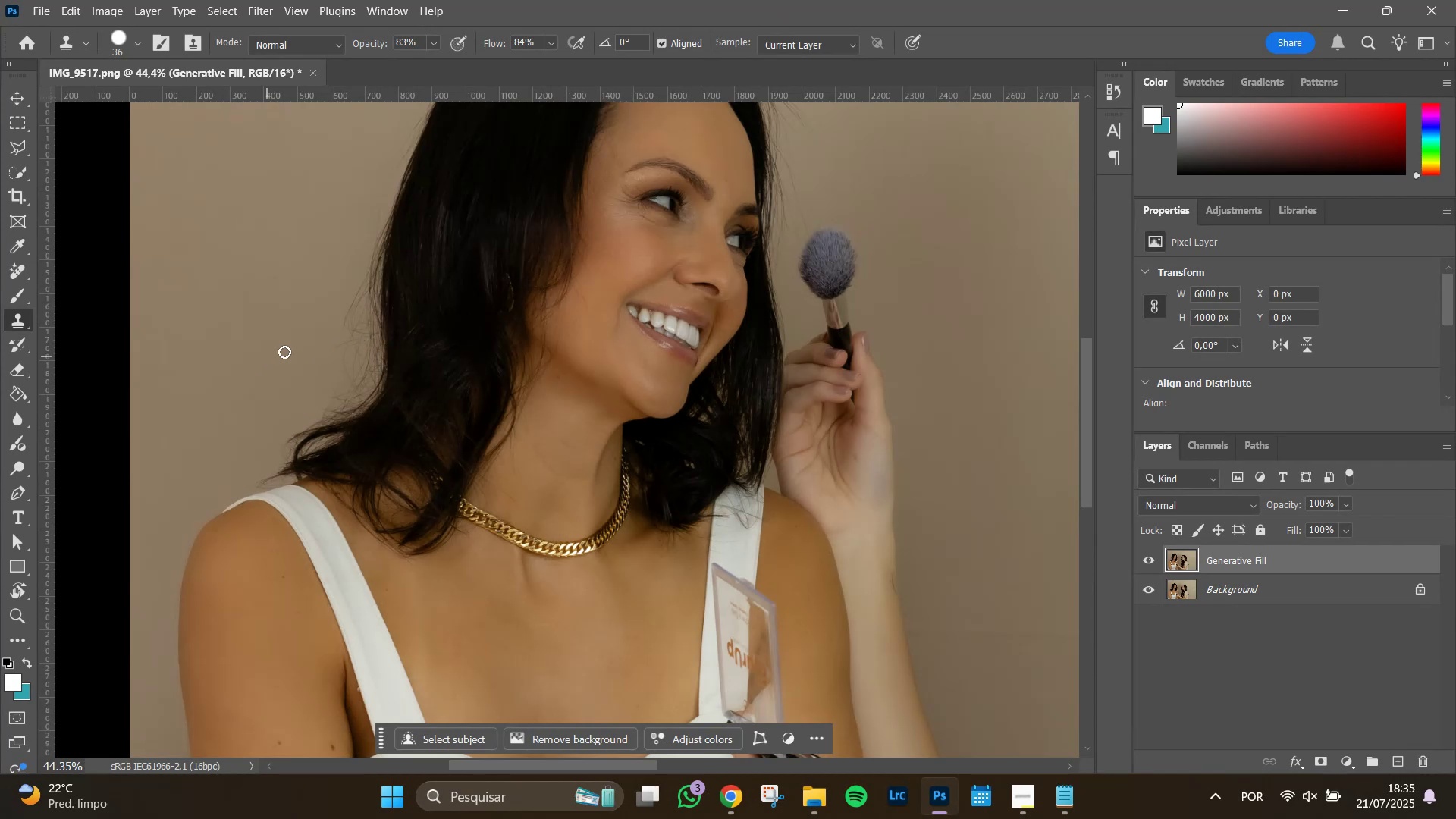 
hold_key(key=AltLeft, duration=1.51)
scroll: coordinate [269, 364], scroll_direction: up, amount: 14.0
 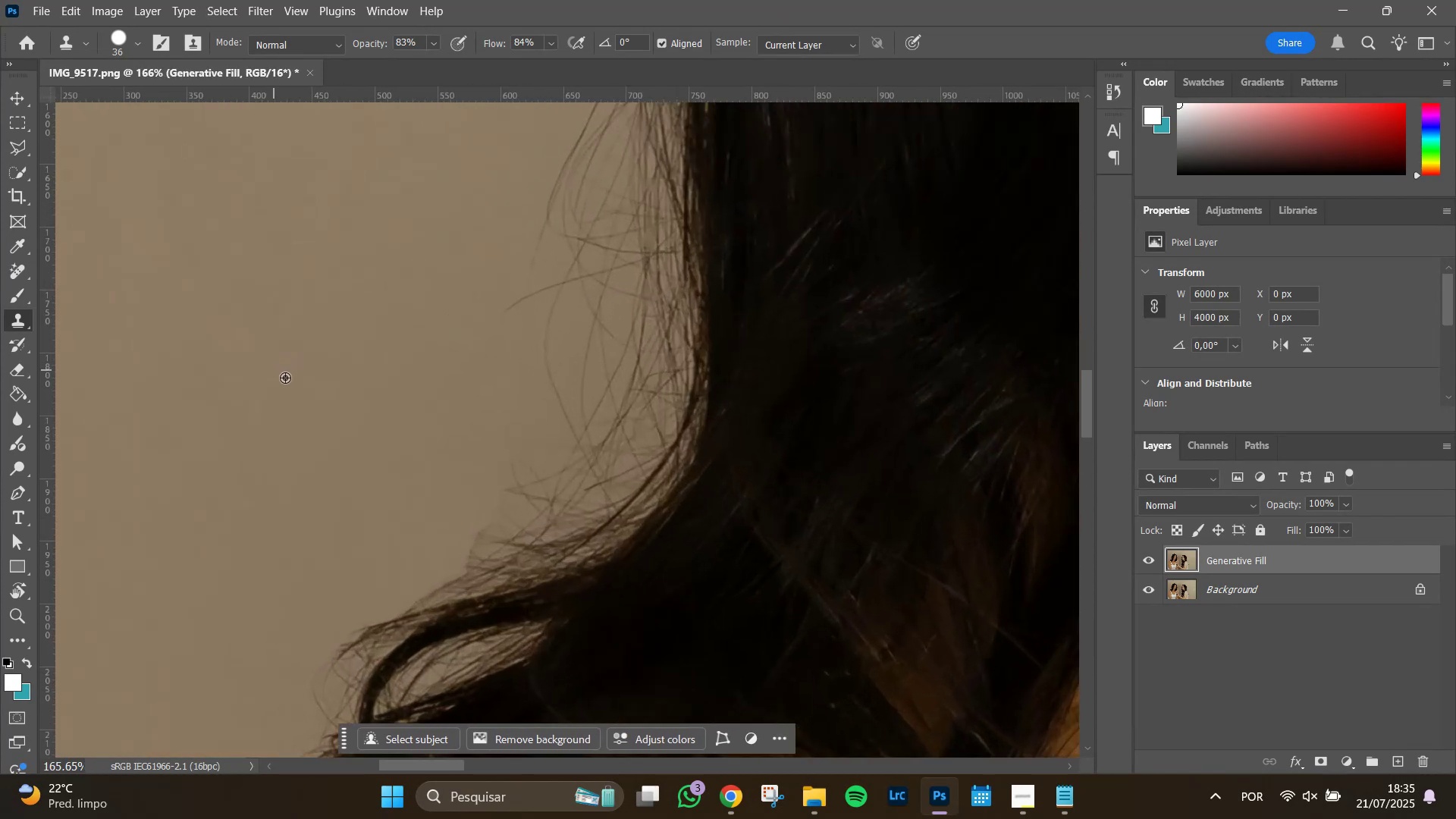 
key(Alt+AltLeft)
 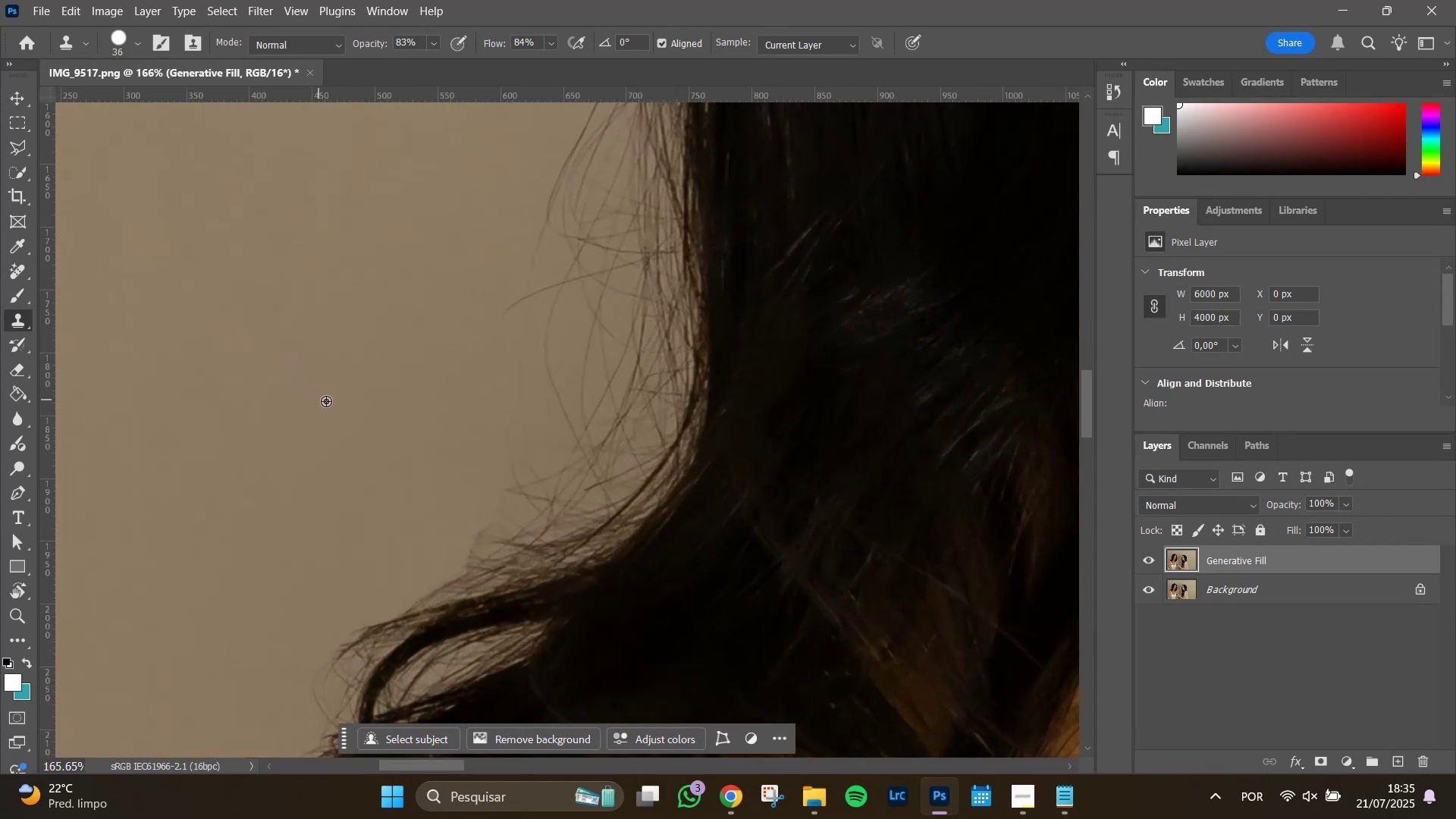 
key(Alt+AltLeft)
 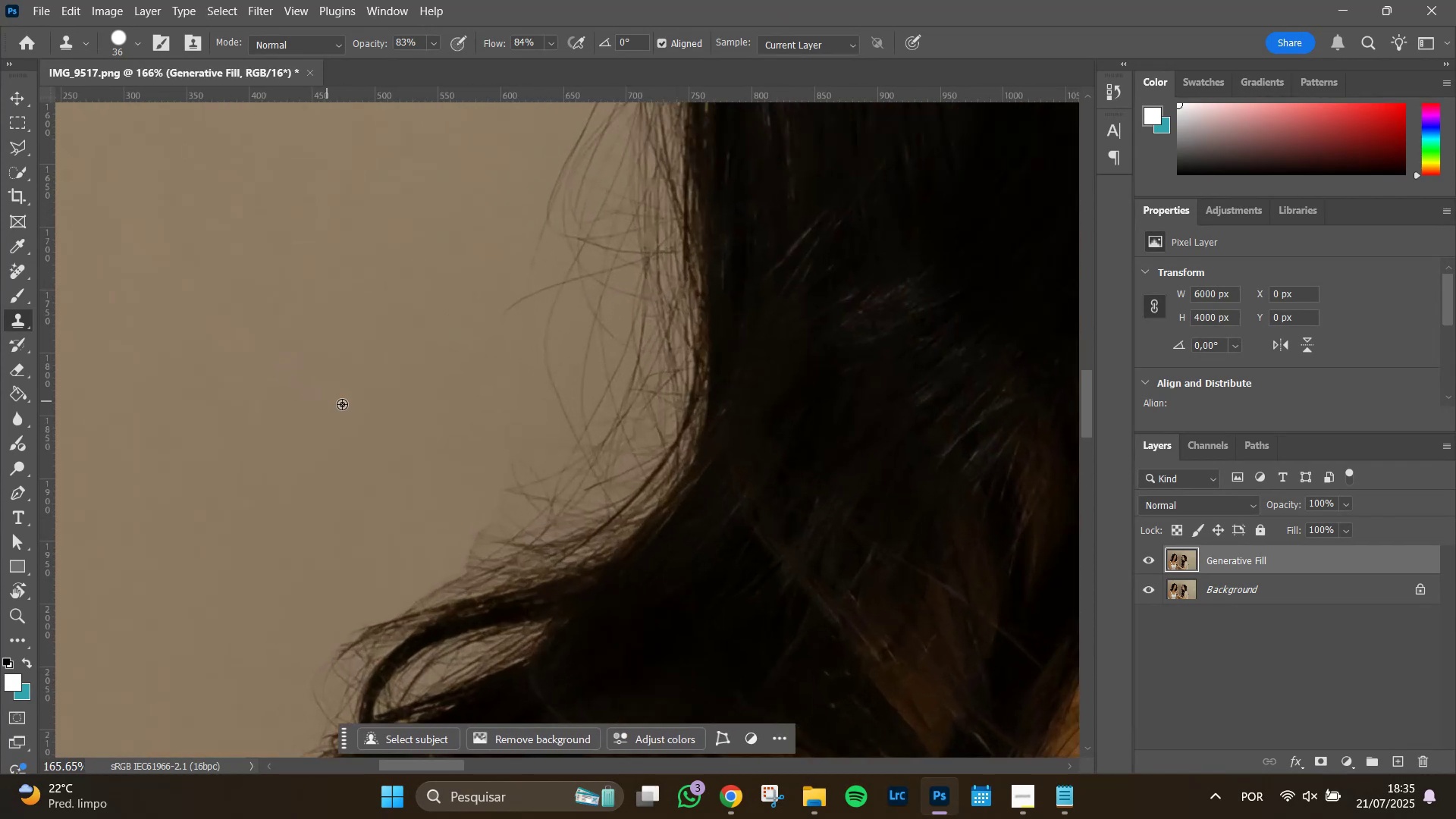 
key(Alt+AltLeft)
 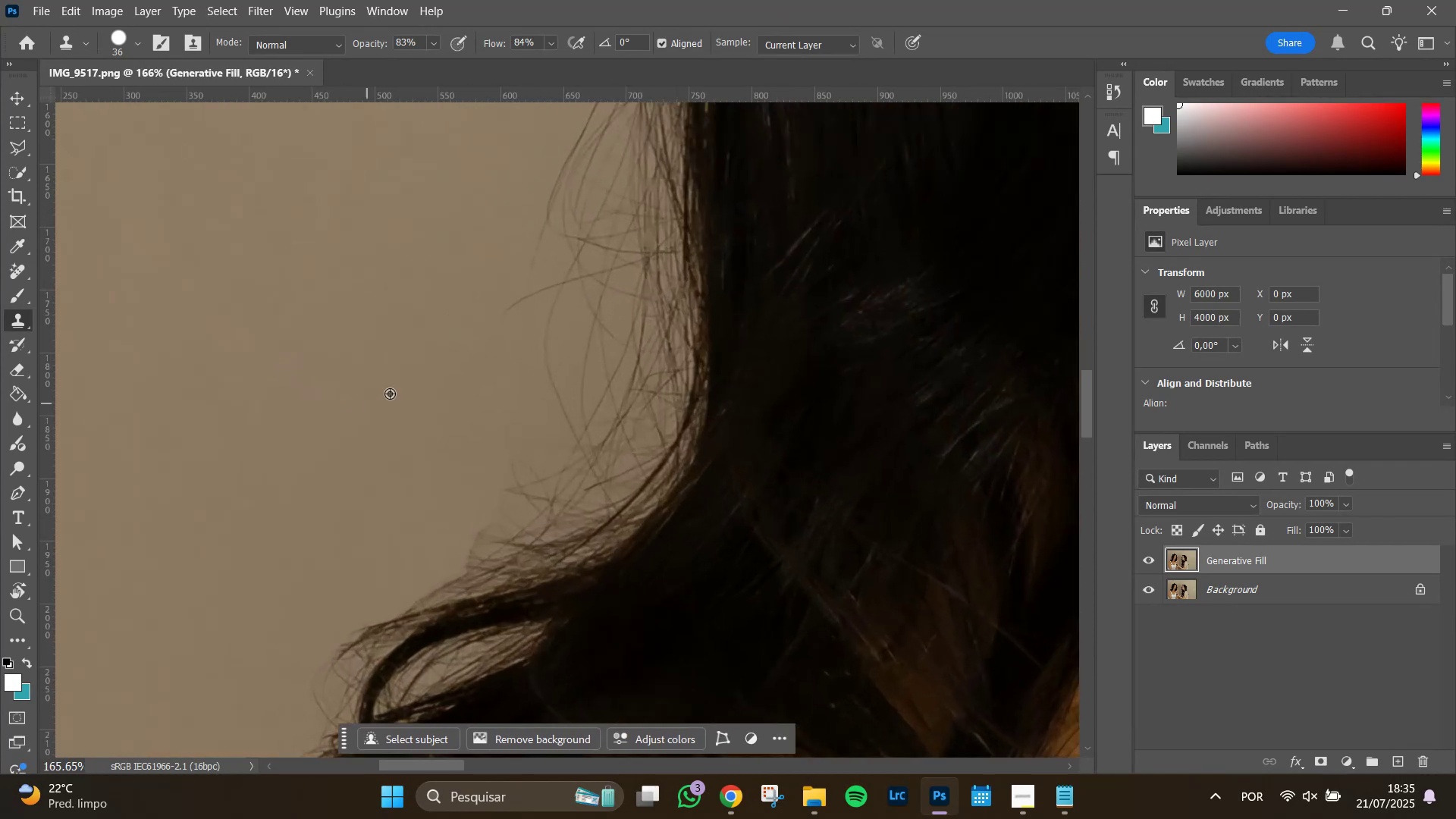 
key(Alt+AltLeft)
 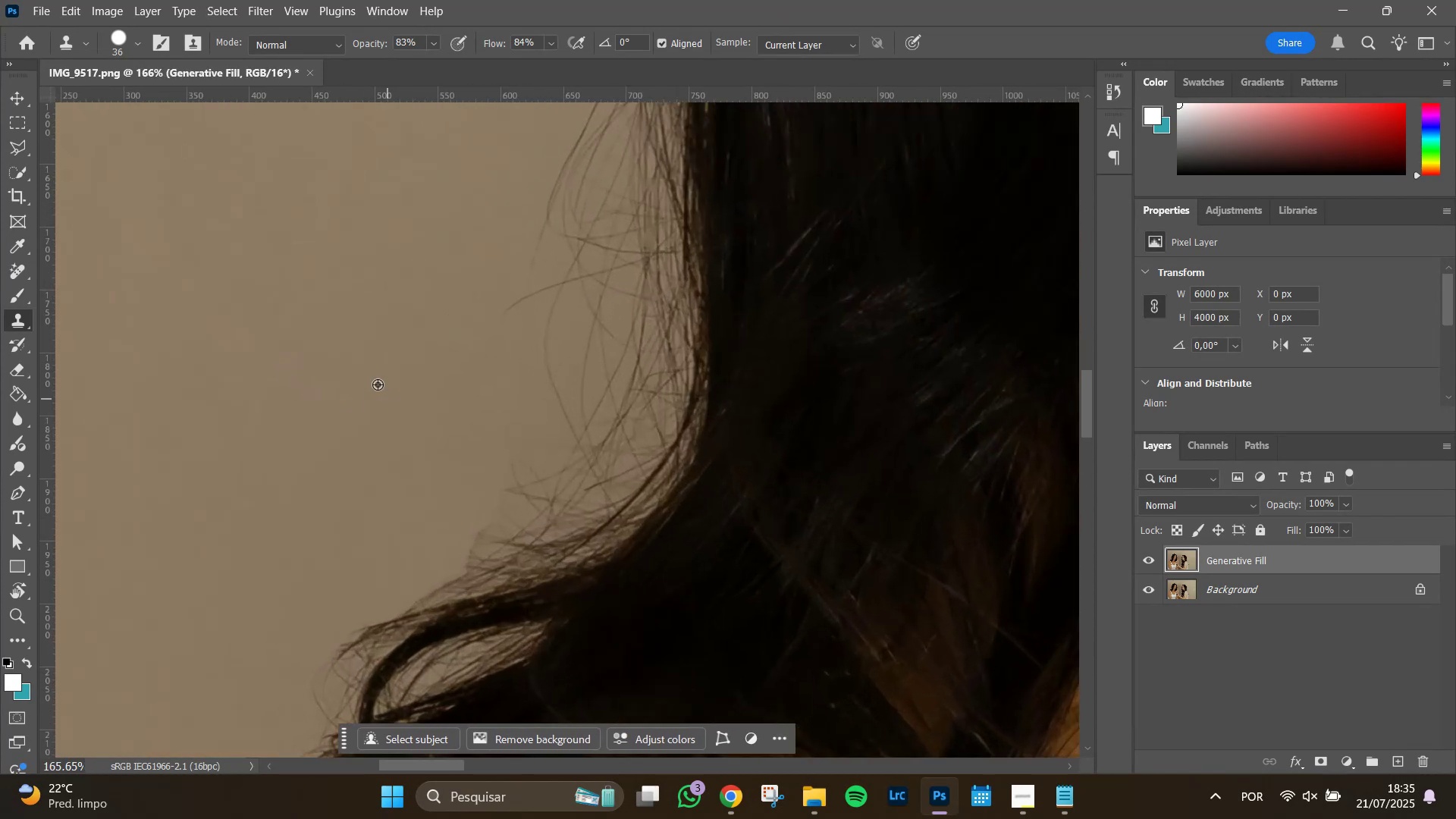 
key(Alt+AltLeft)
 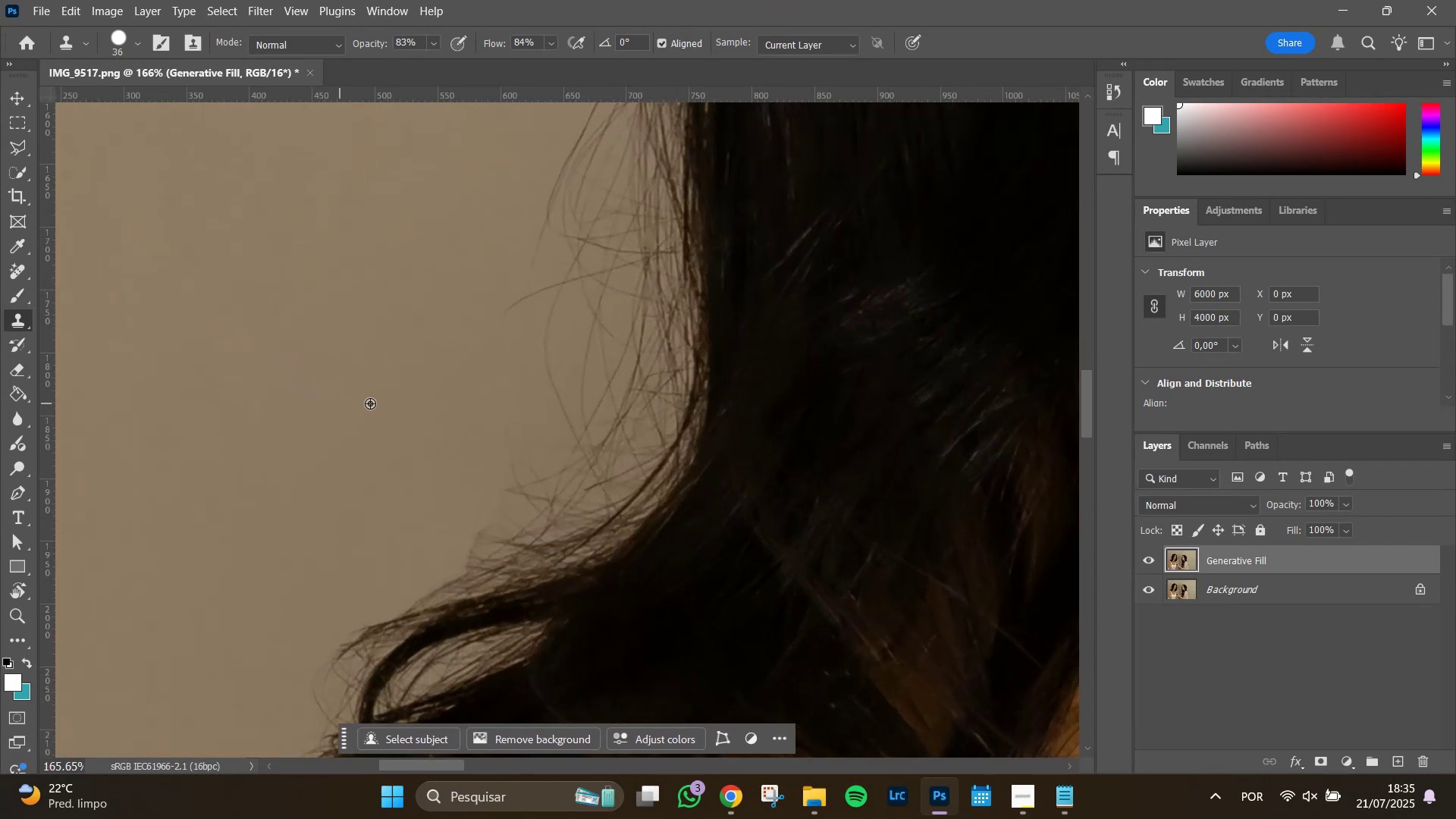 
key(Alt+AltLeft)
 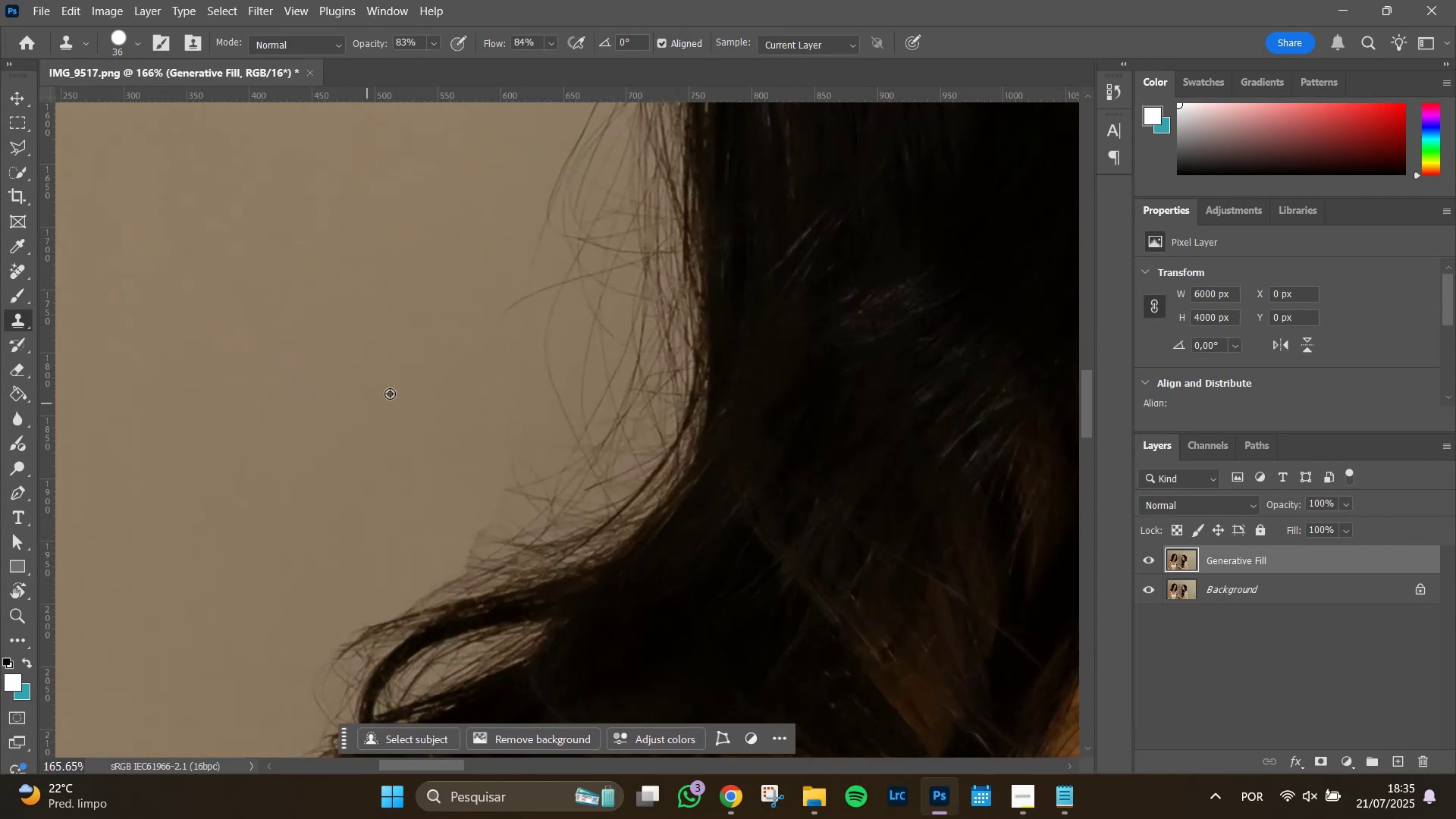 
key(Alt+AltLeft)
 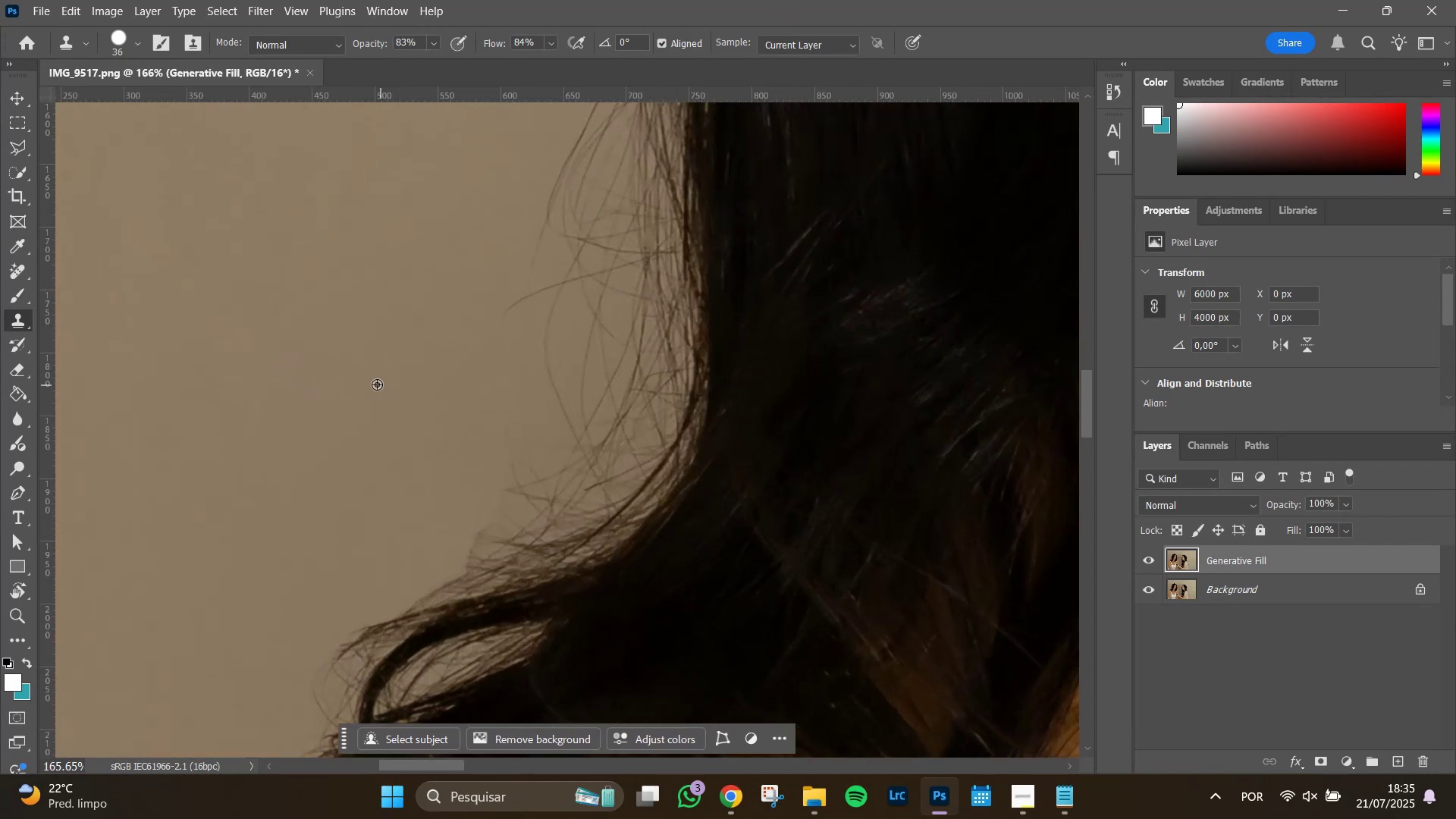 
key(Alt+AltLeft)
 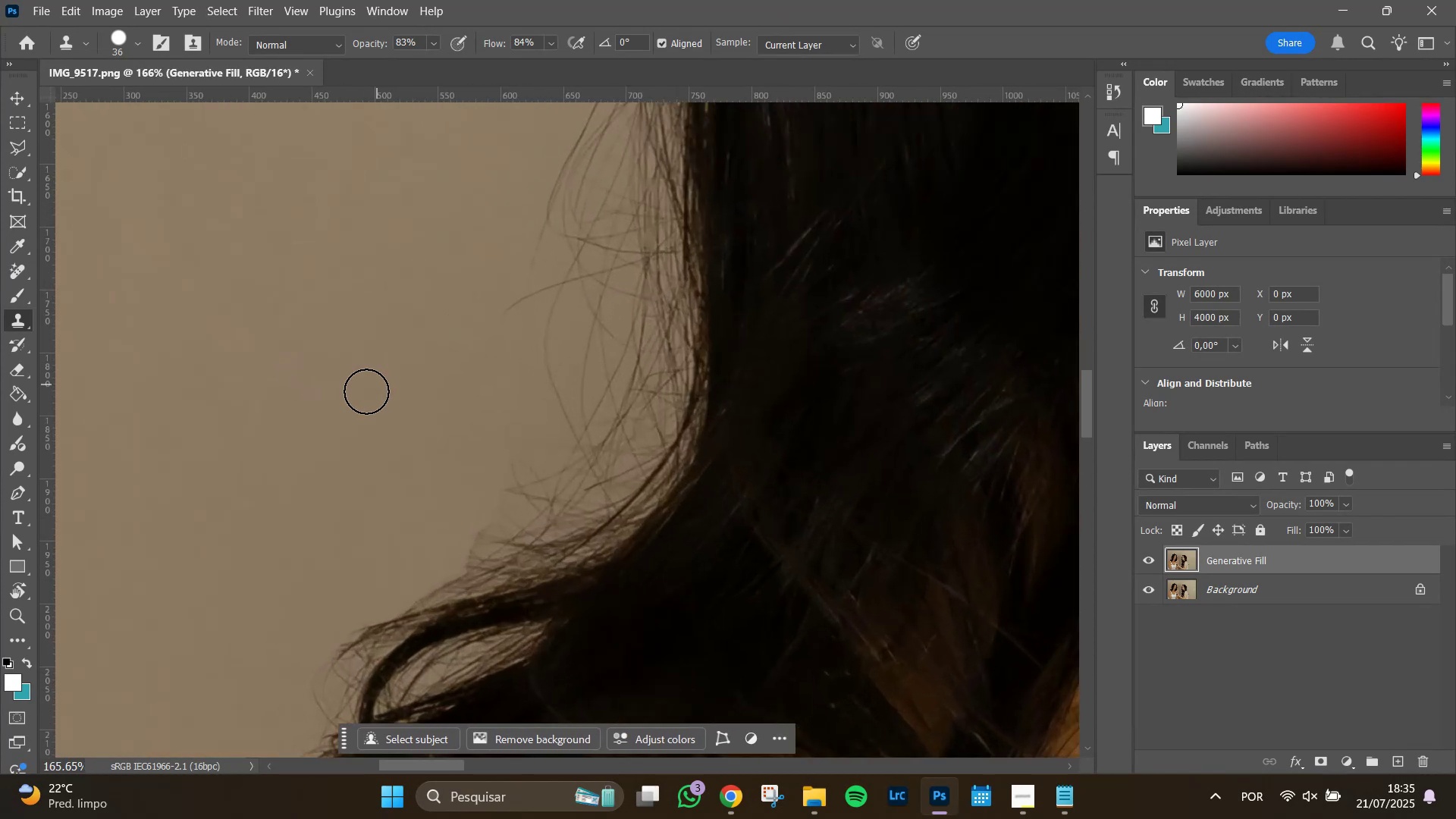 
key(Alt+AltLeft)
 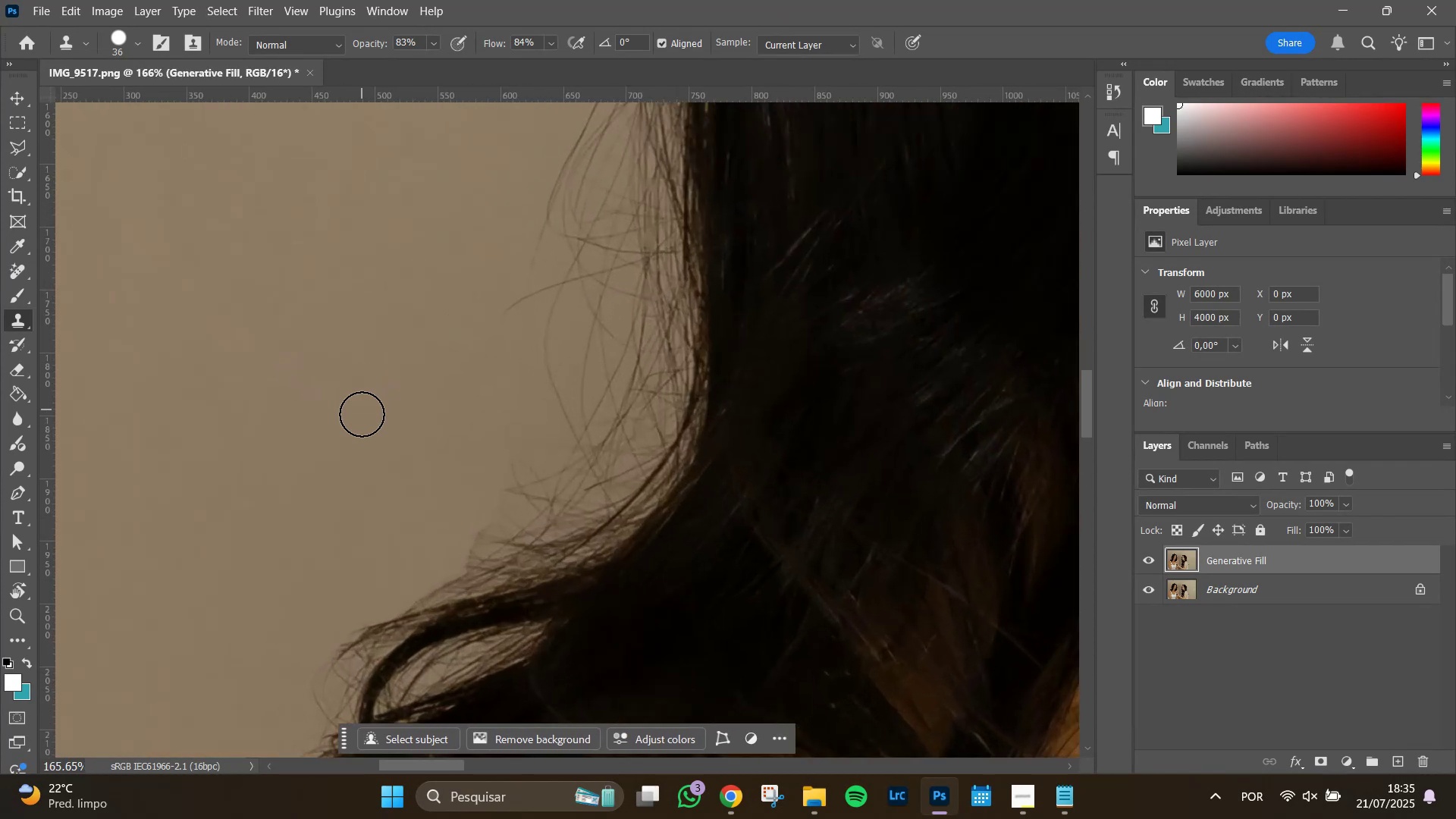 
hold_key(key=Space, duration=1.07)
 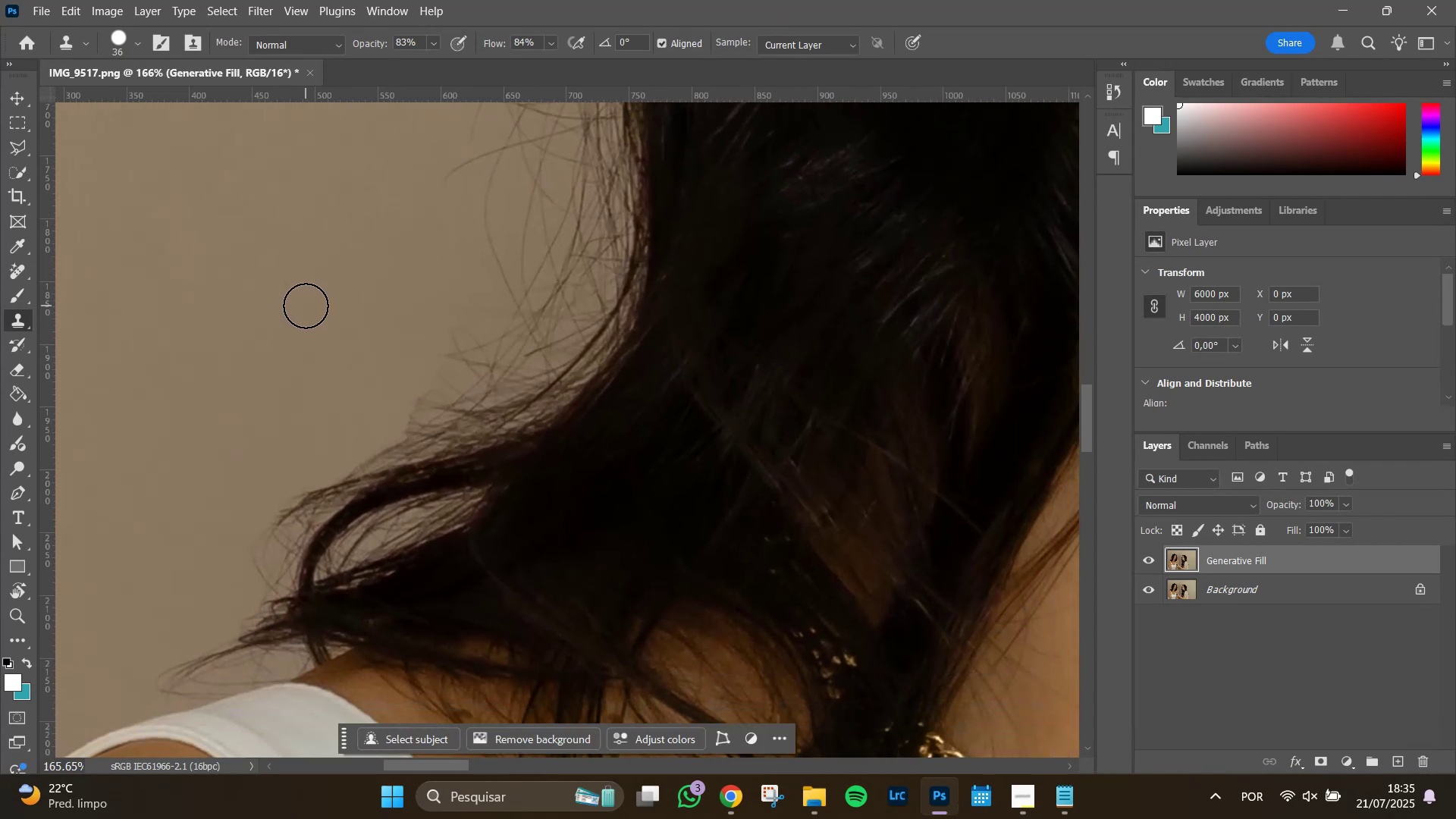 
left_click_drag(start_coordinate=[366, 438], to_coordinate=[306, 304])
 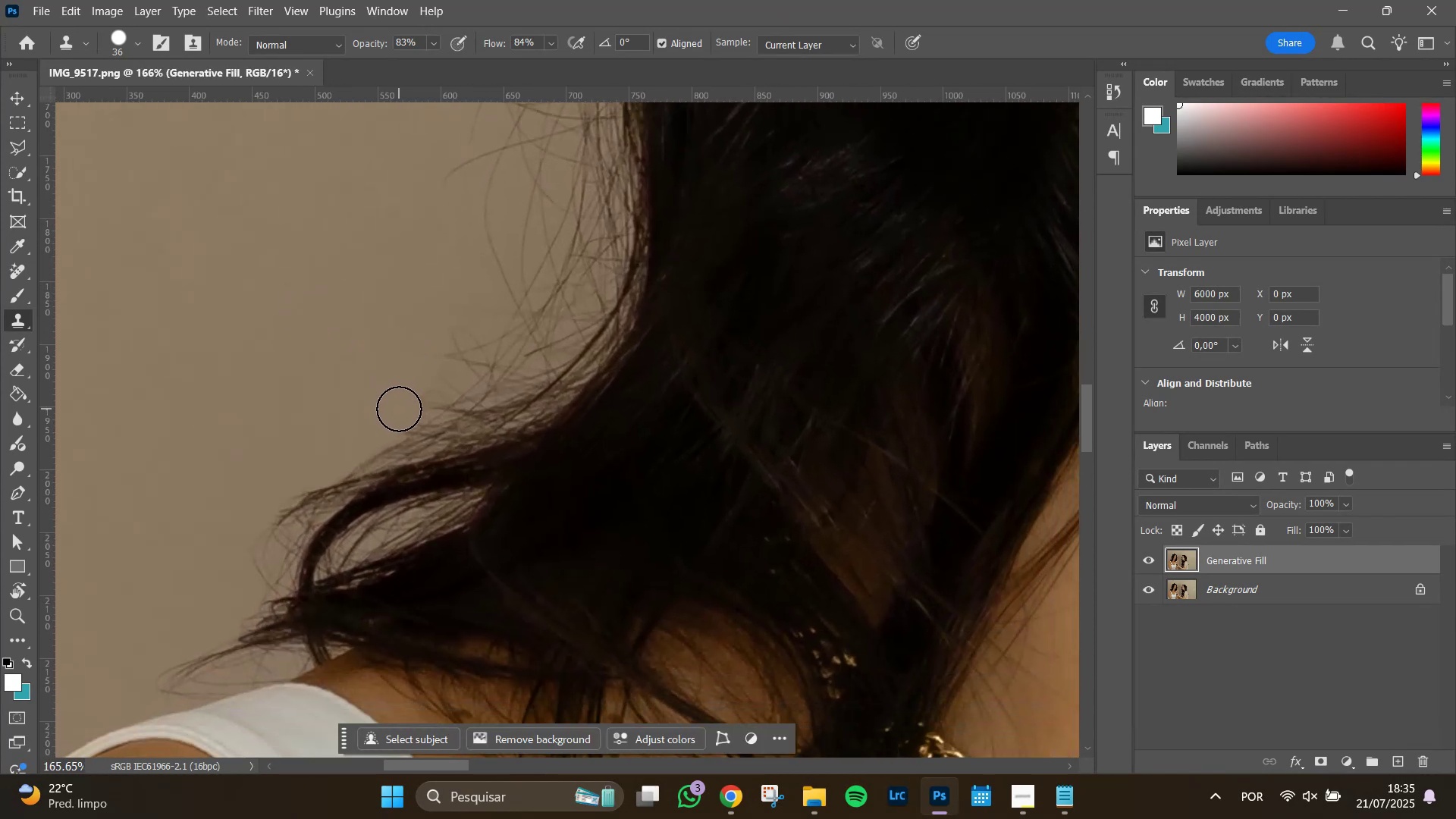 
left_click_drag(start_coordinate=[398, 416], to_coordinate=[431, 382])
 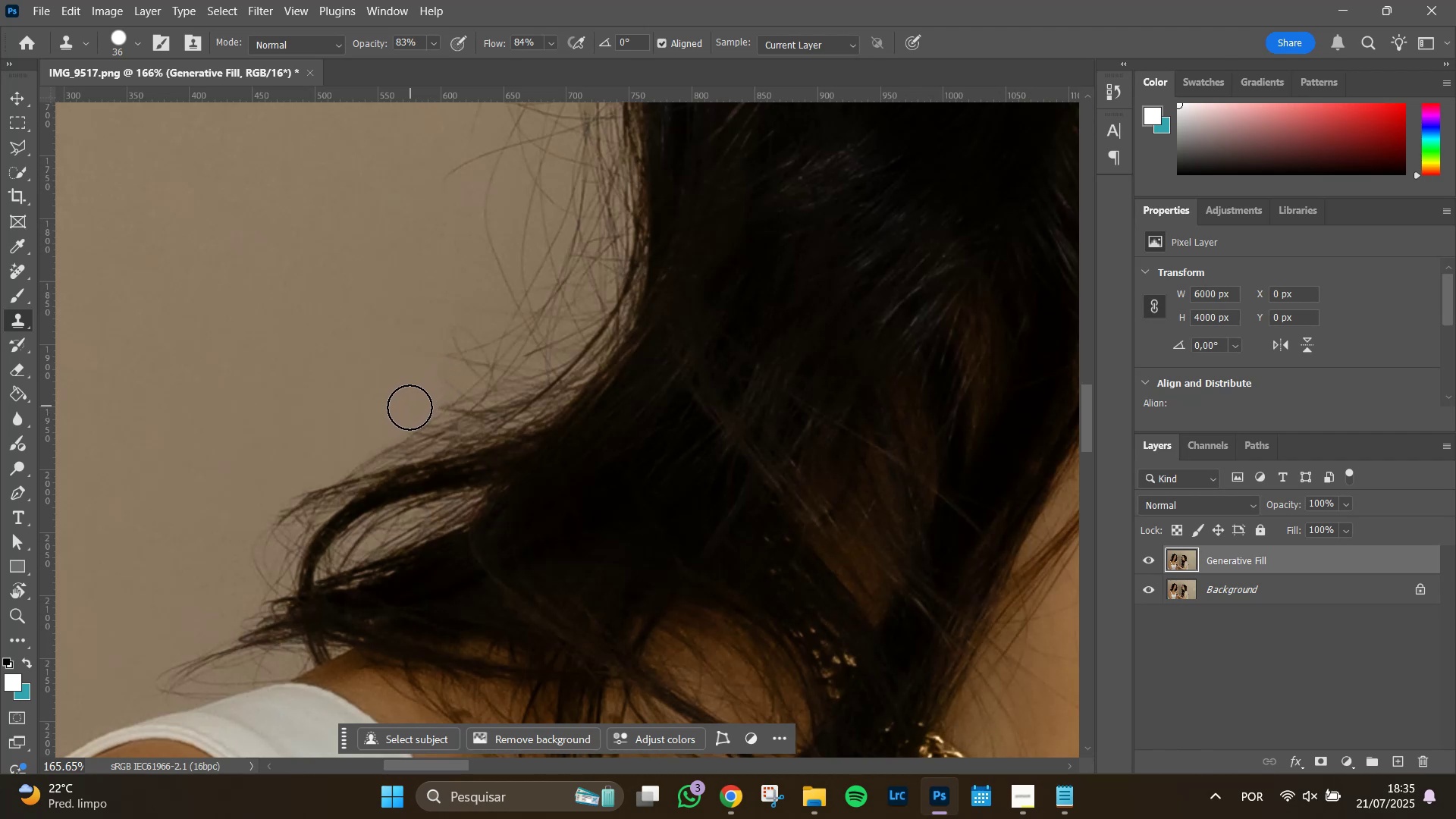 
left_click_drag(start_coordinate=[402, 415], to_coordinate=[451, 381])
 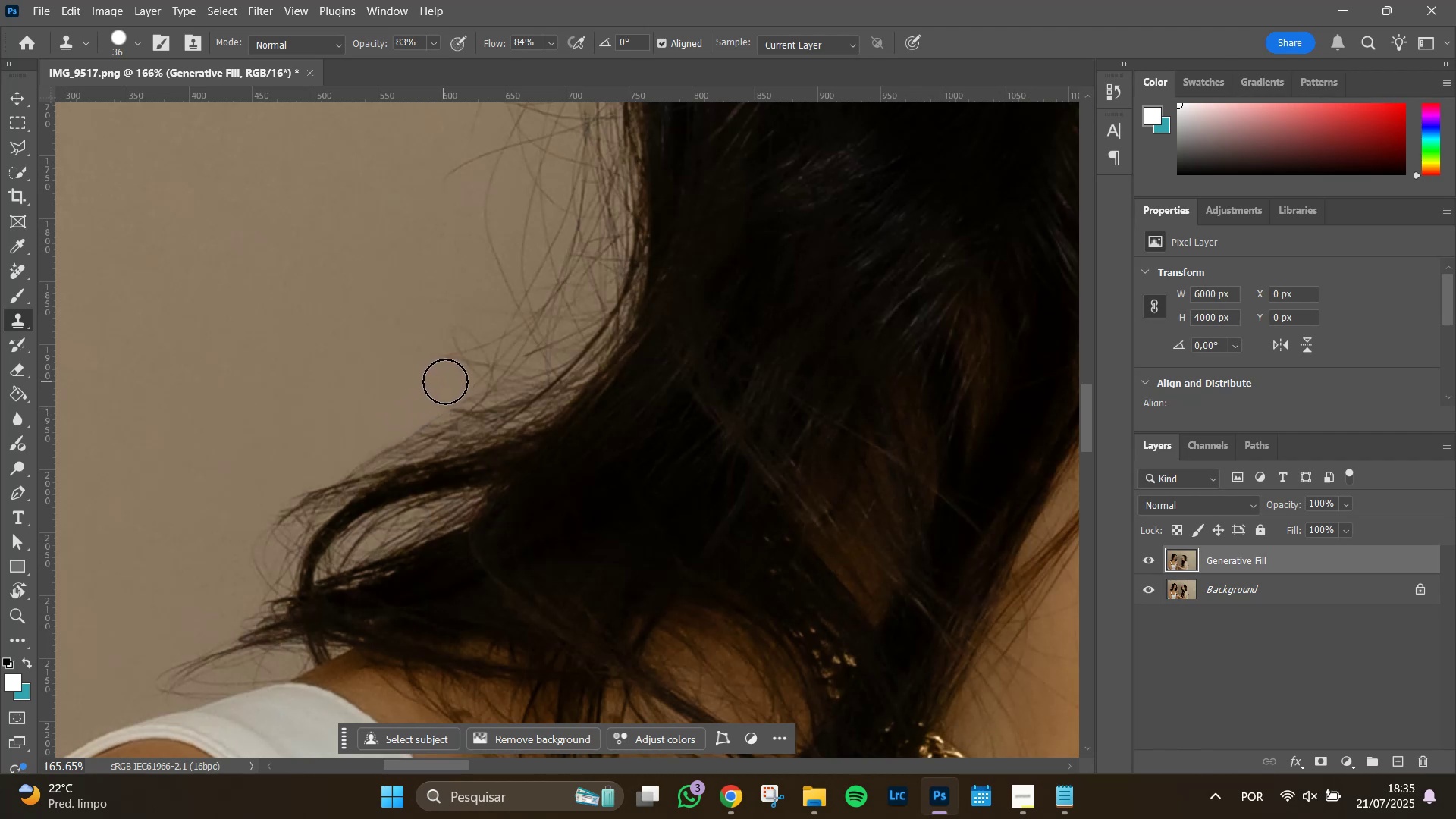 
left_click([446, 383])
 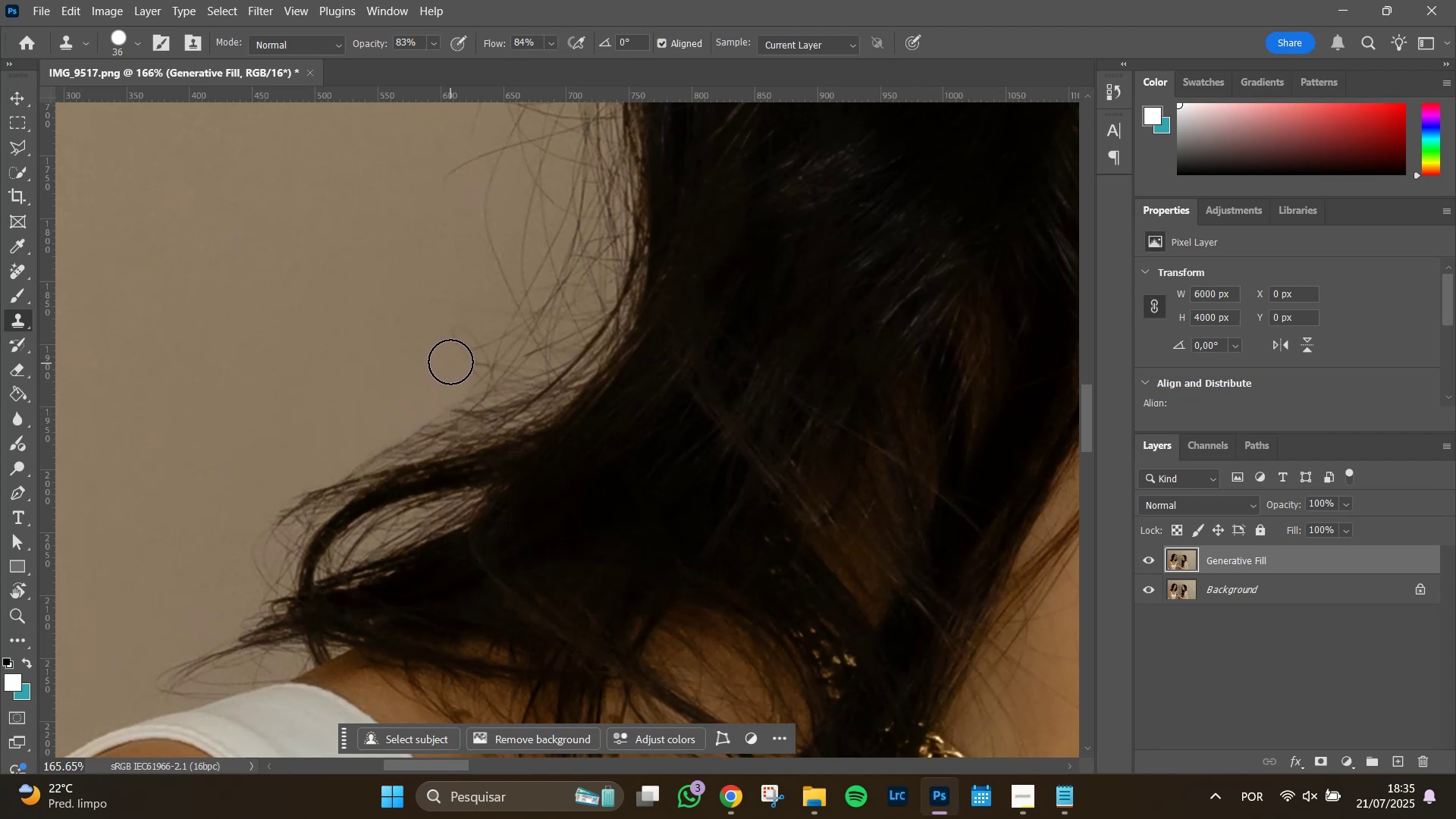 
left_click_drag(start_coordinate=[450, 362], to_coordinate=[459, 331])
 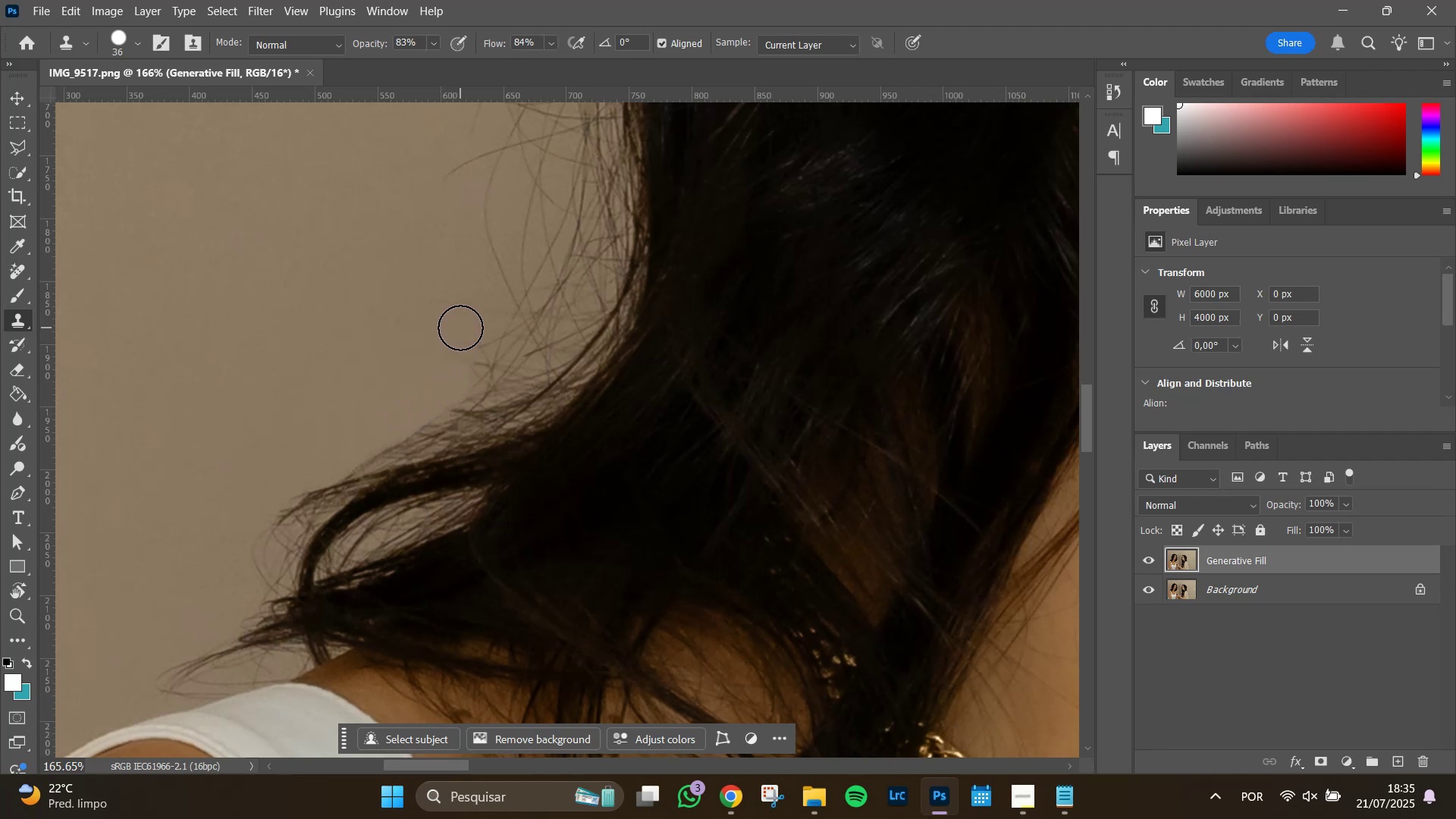 
left_click_drag(start_coordinate=[460, 328], to_coordinate=[439, 366])
 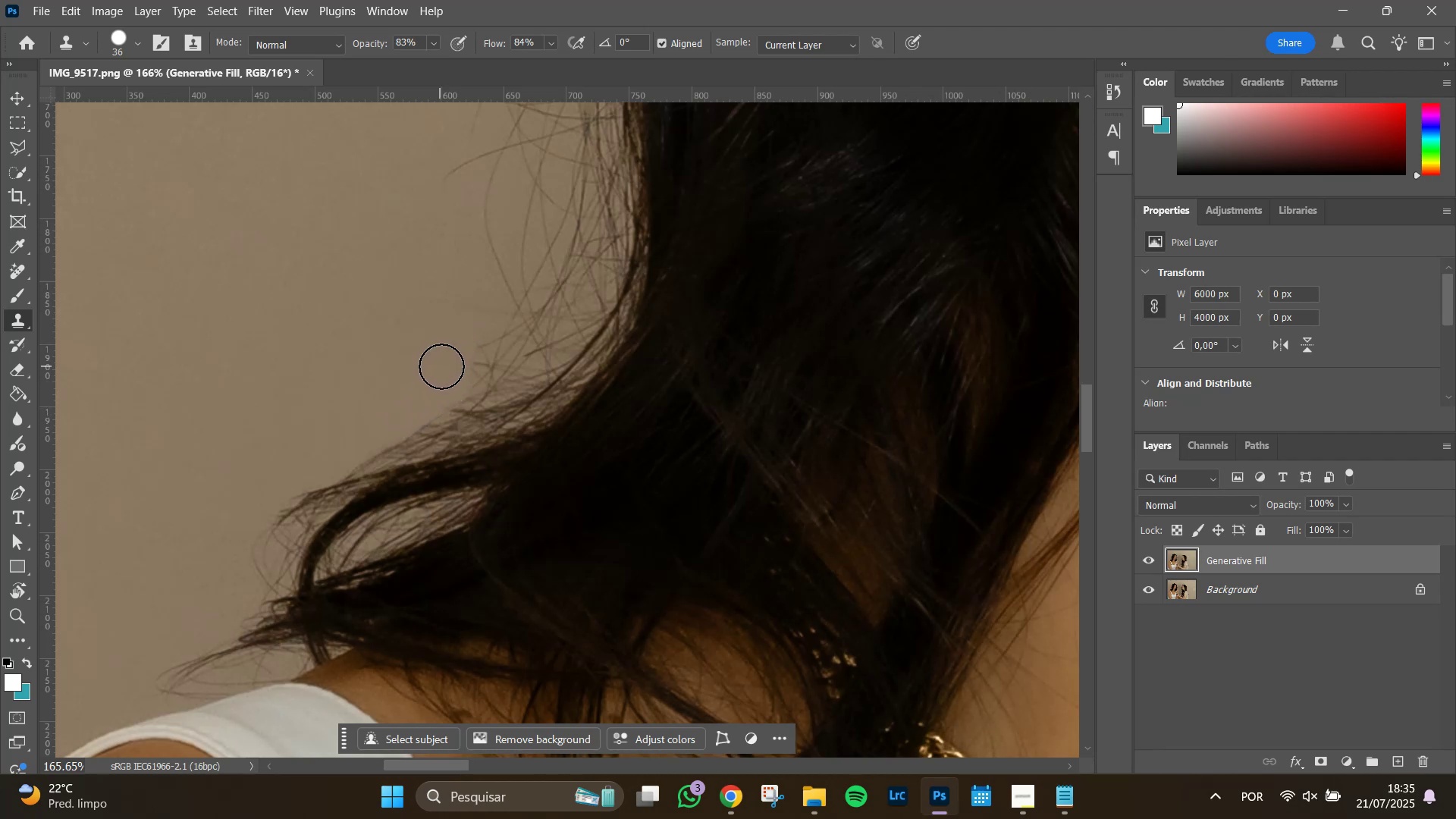 
left_click_drag(start_coordinate=[446, 365], to_coordinate=[464, 351])
 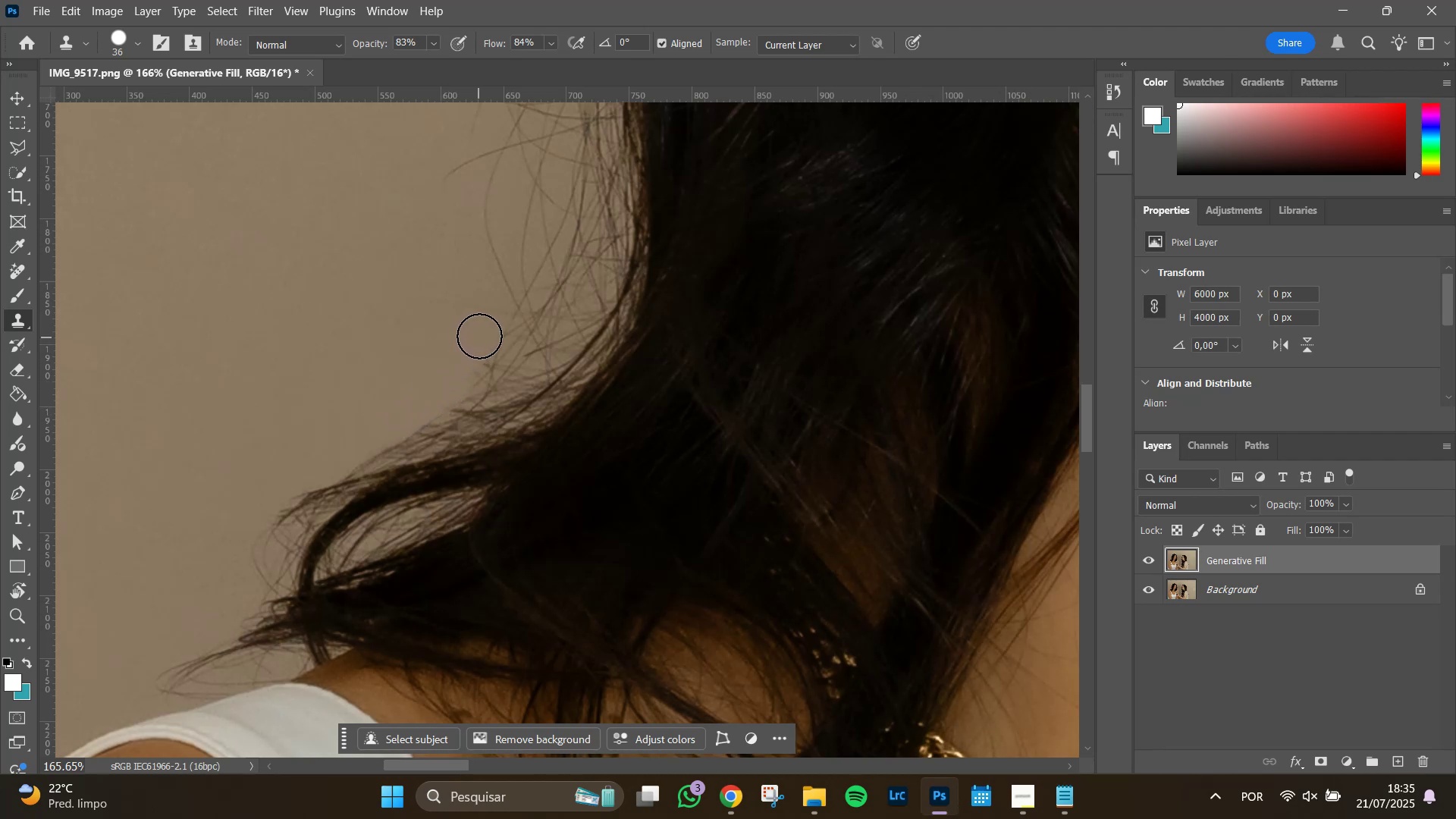 
left_click_drag(start_coordinate=[479, 336], to_coordinate=[460, 367])
 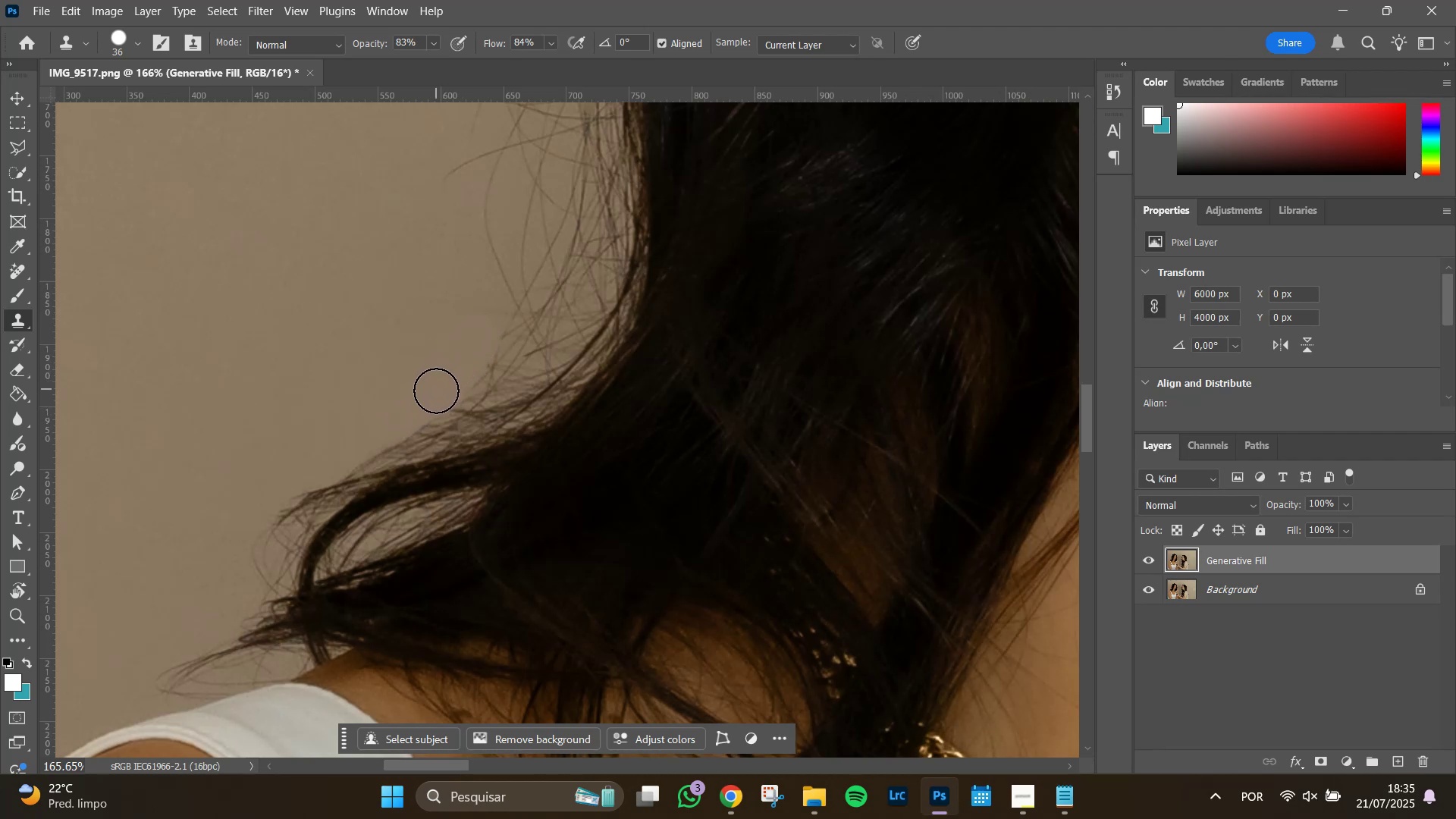 
left_click_drag(start_coordinate=[436, 391], to_coordinate=[486, 338])
 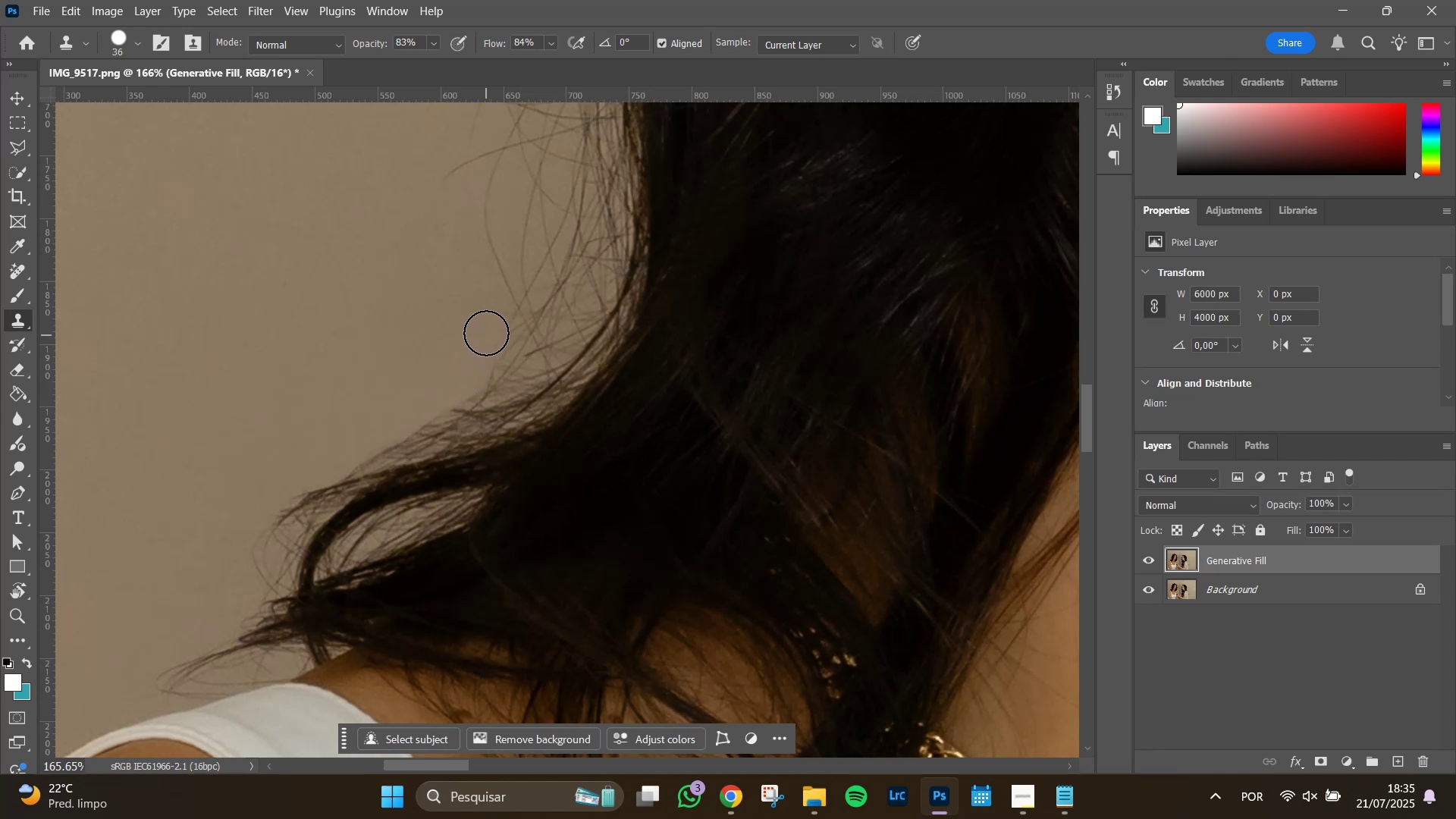 
left_click_drag(start_coordinate=[487, 330], to_coordinate=[482, 297])
 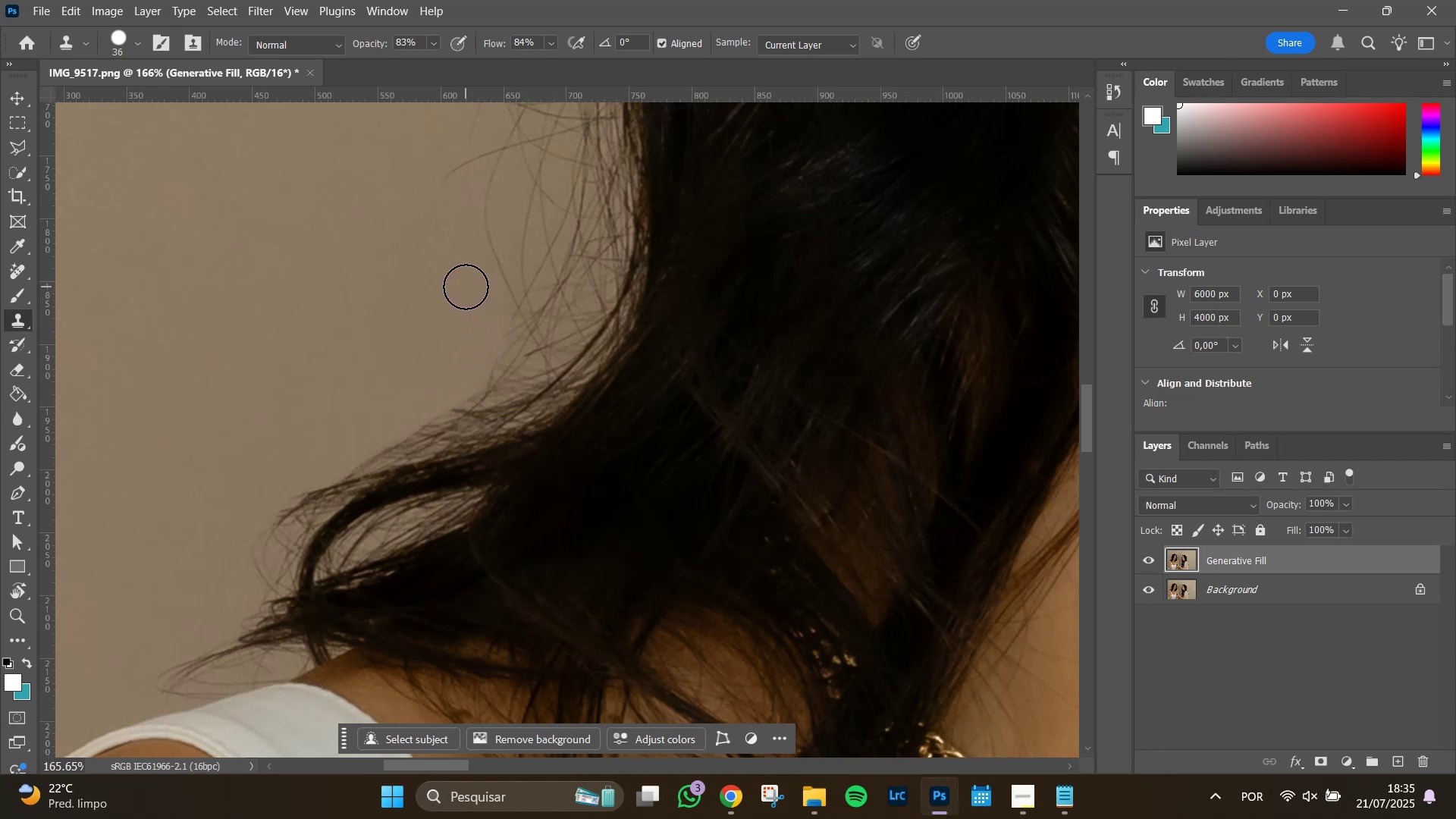 
hold_key(key=Space, duration=0.84)
 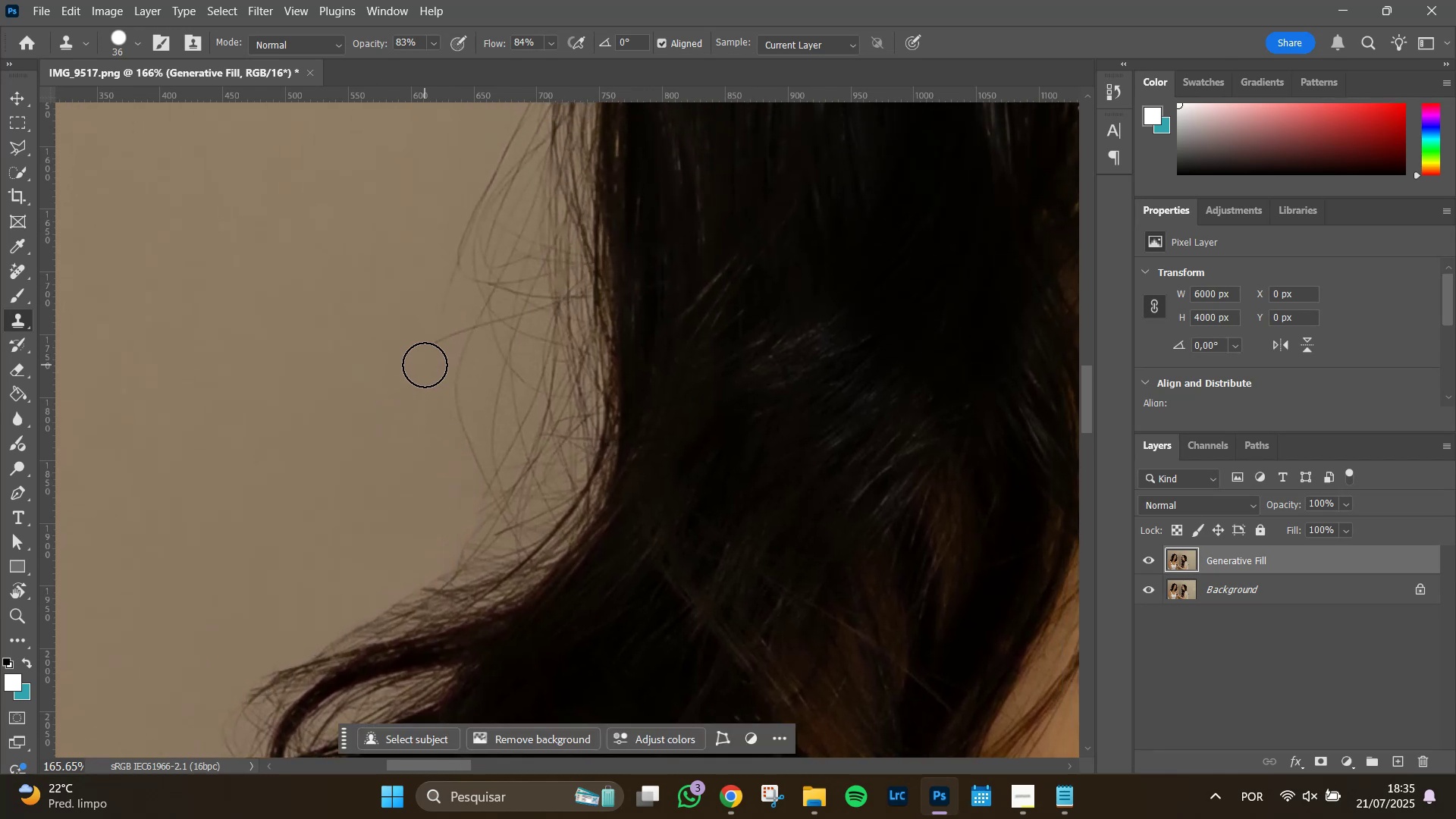 
left_click_drag(start_coordinate=[422, 254], to_coordinate=[392, 433])
 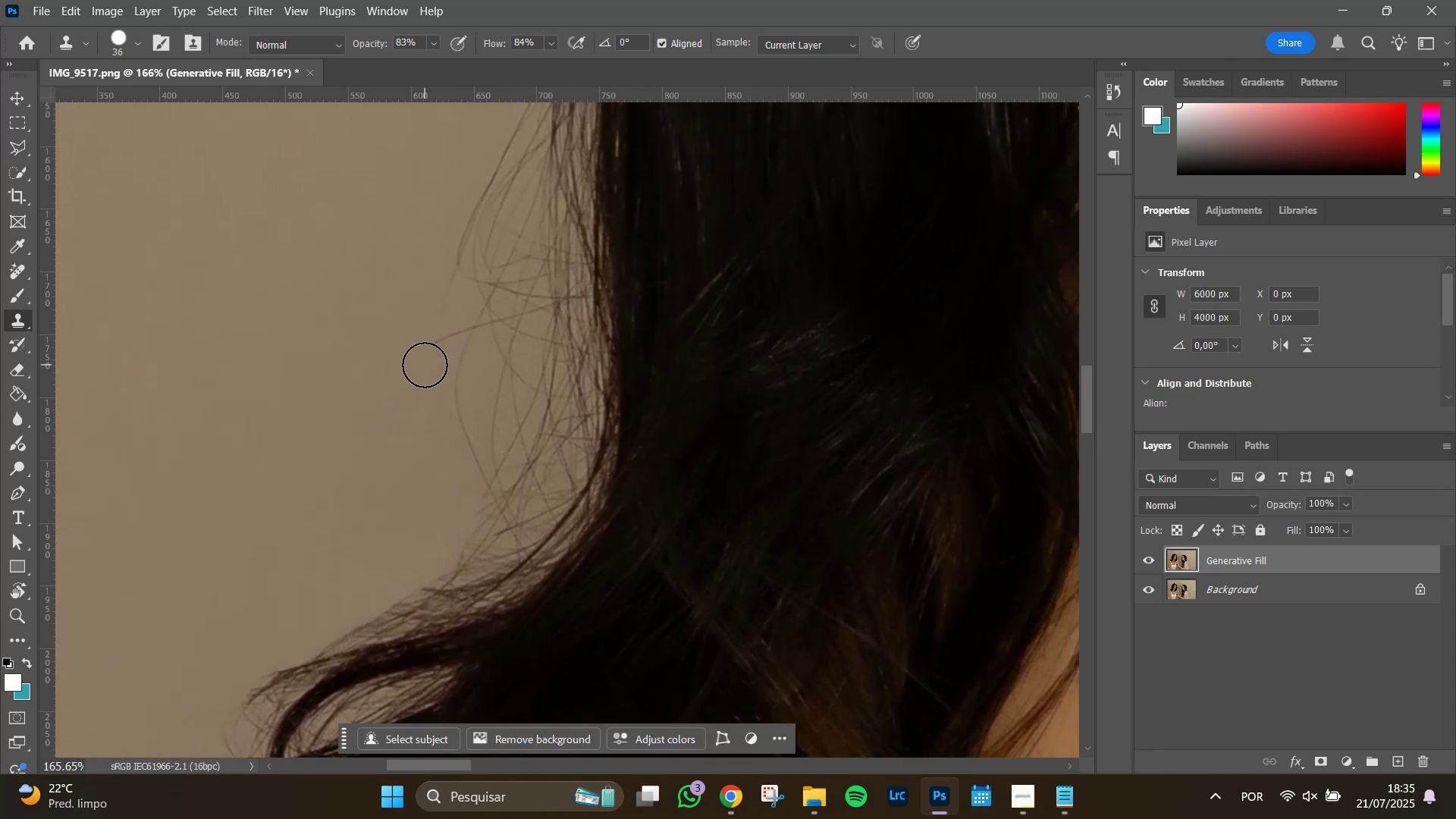 
left_click_drag(start_coordinate=[422, 365], to_coordinate=[444, 275])
 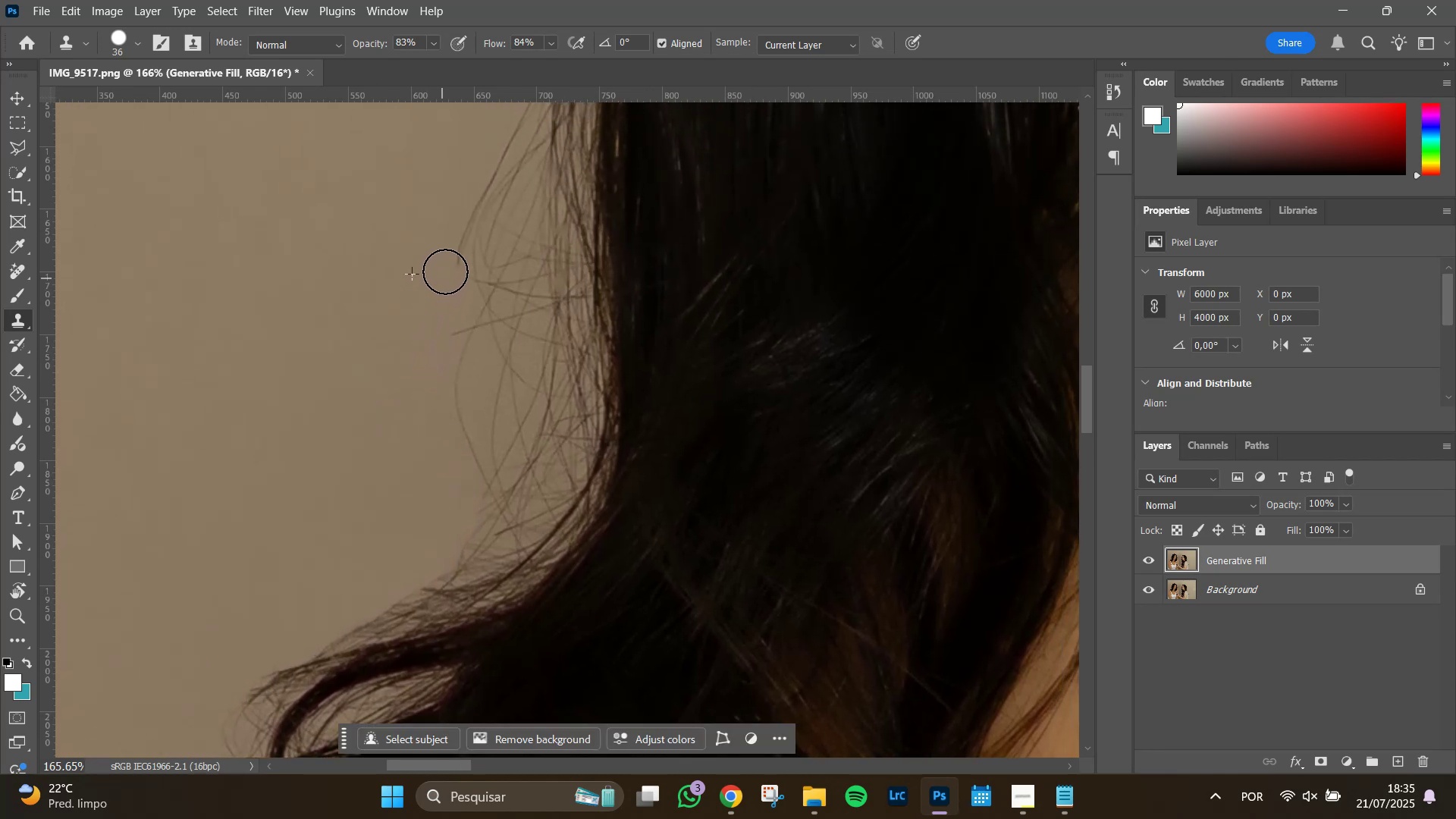 
left_click_drag(start_coordinate=[445, 271], to_coordinate=[419, 356])
 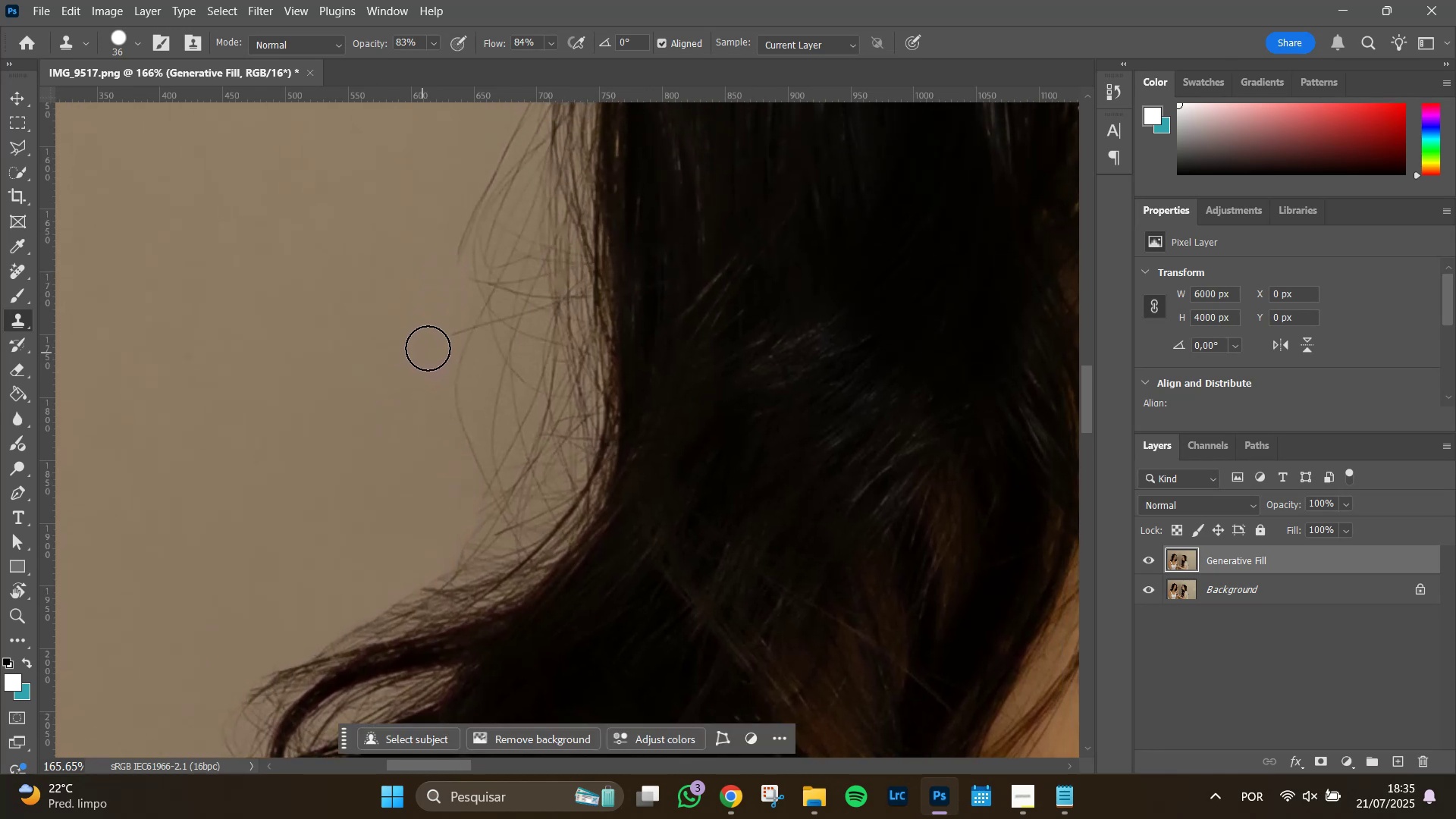 
left_click_drag(start_coordinate=[430, 347], to_coordinate=[442, 330])
 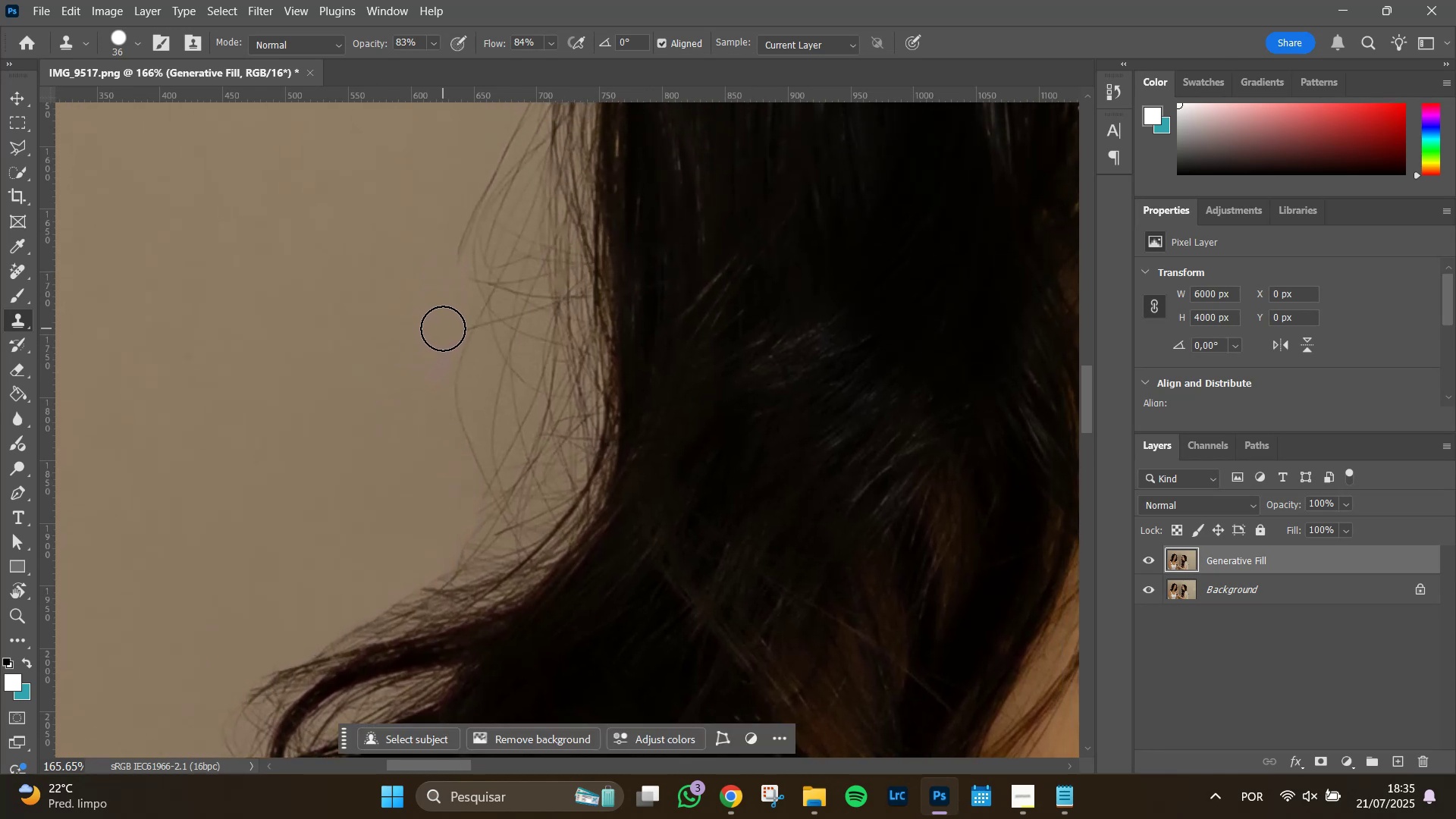 
double_click([443, 328])
 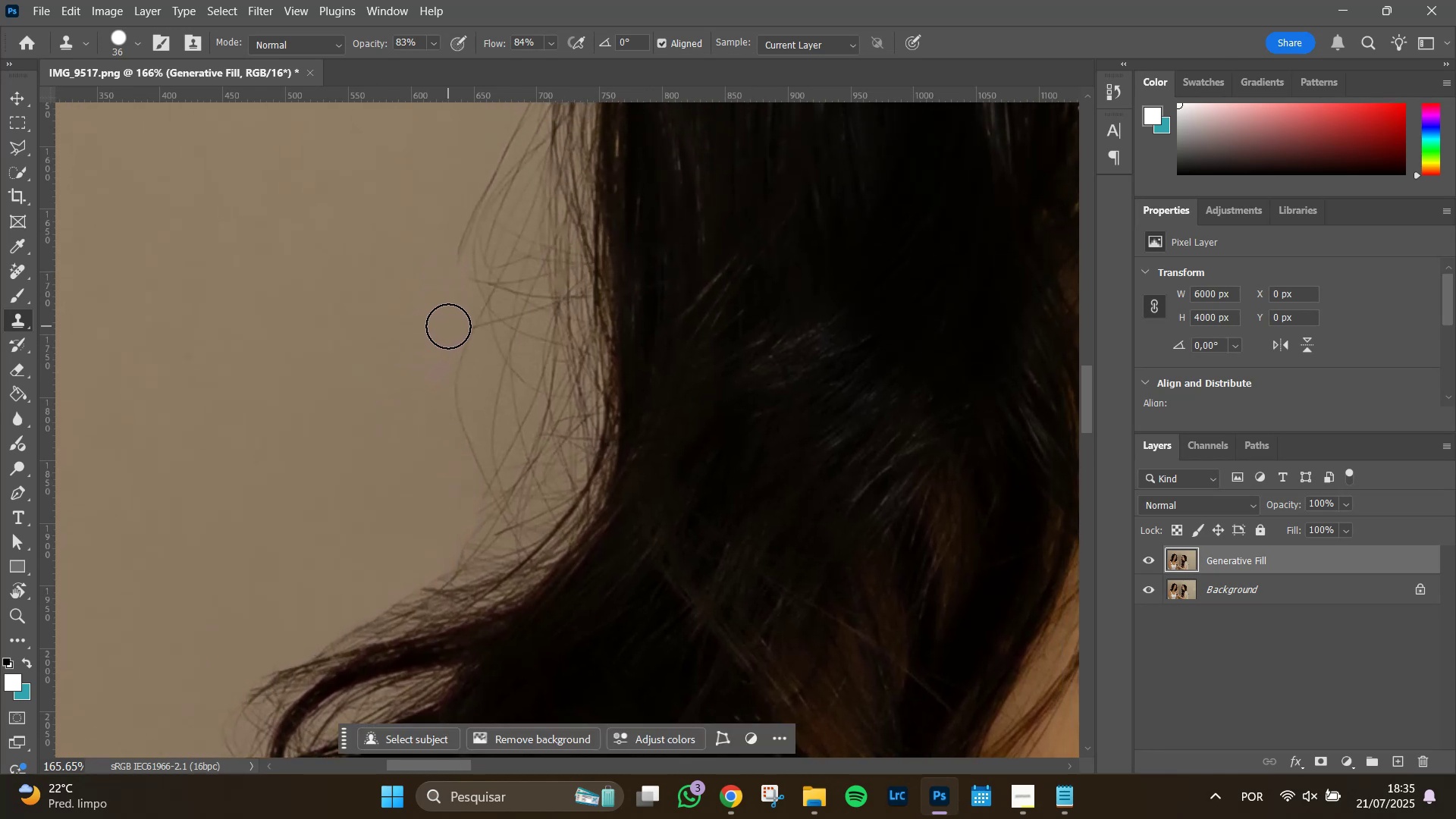 
left_click_drag(start_coordinate=[448, 325], to_coordinate=[453, 324])
 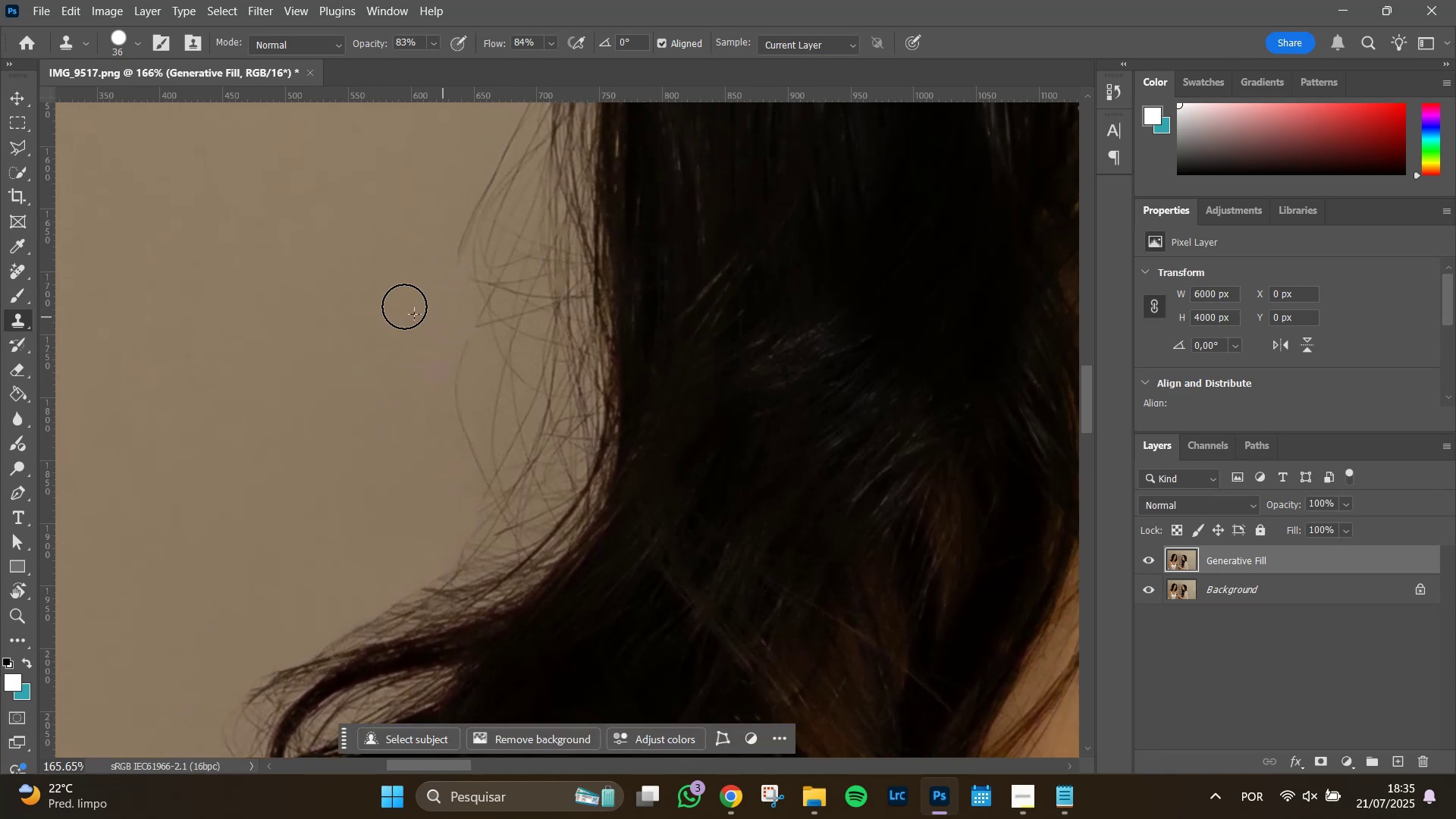 
hold_key(key=Space, duration=0.86)
 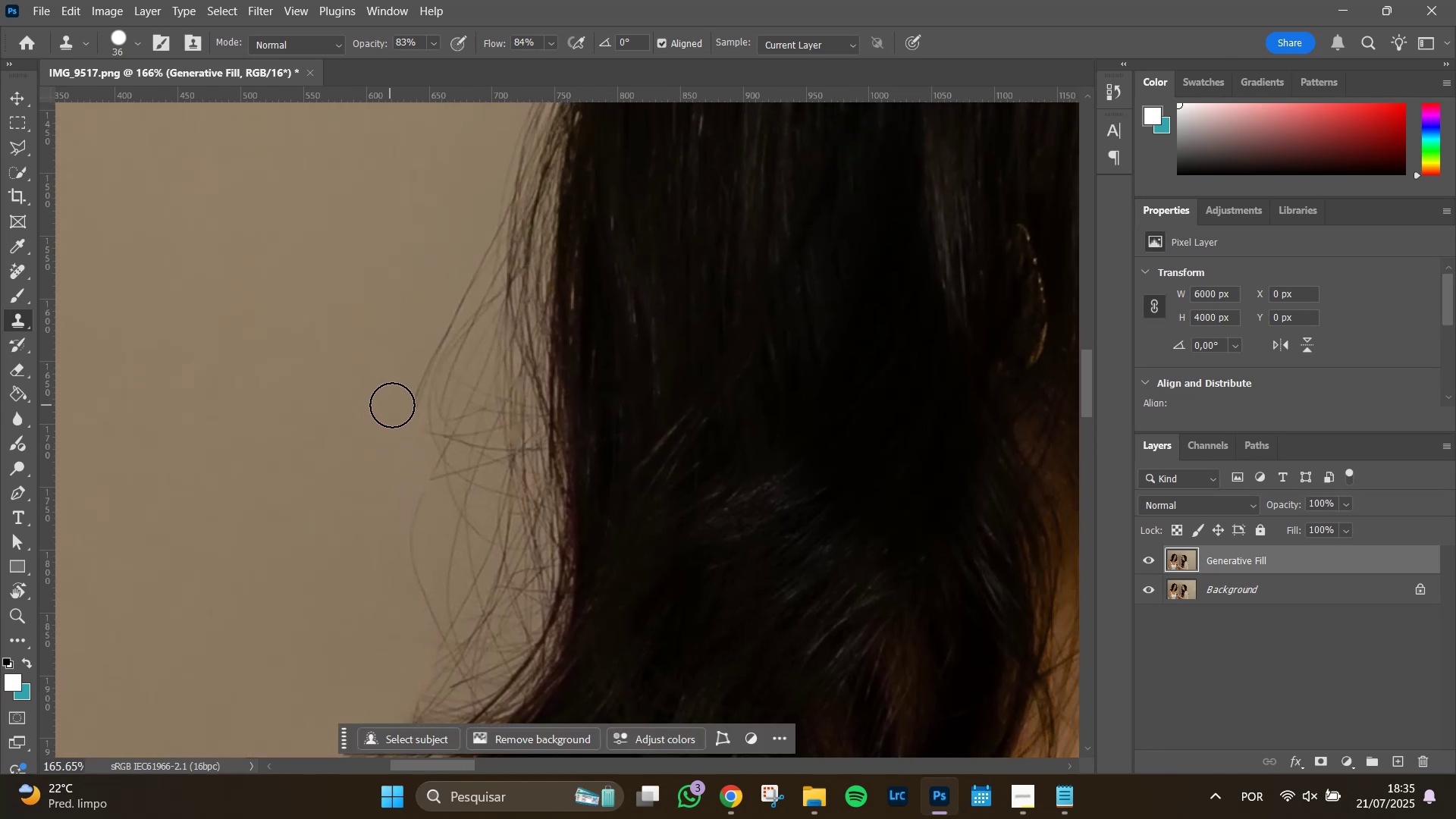 
left_click_drag(start_coordinate=[347, 271], to_coordinate=[302, 423])
 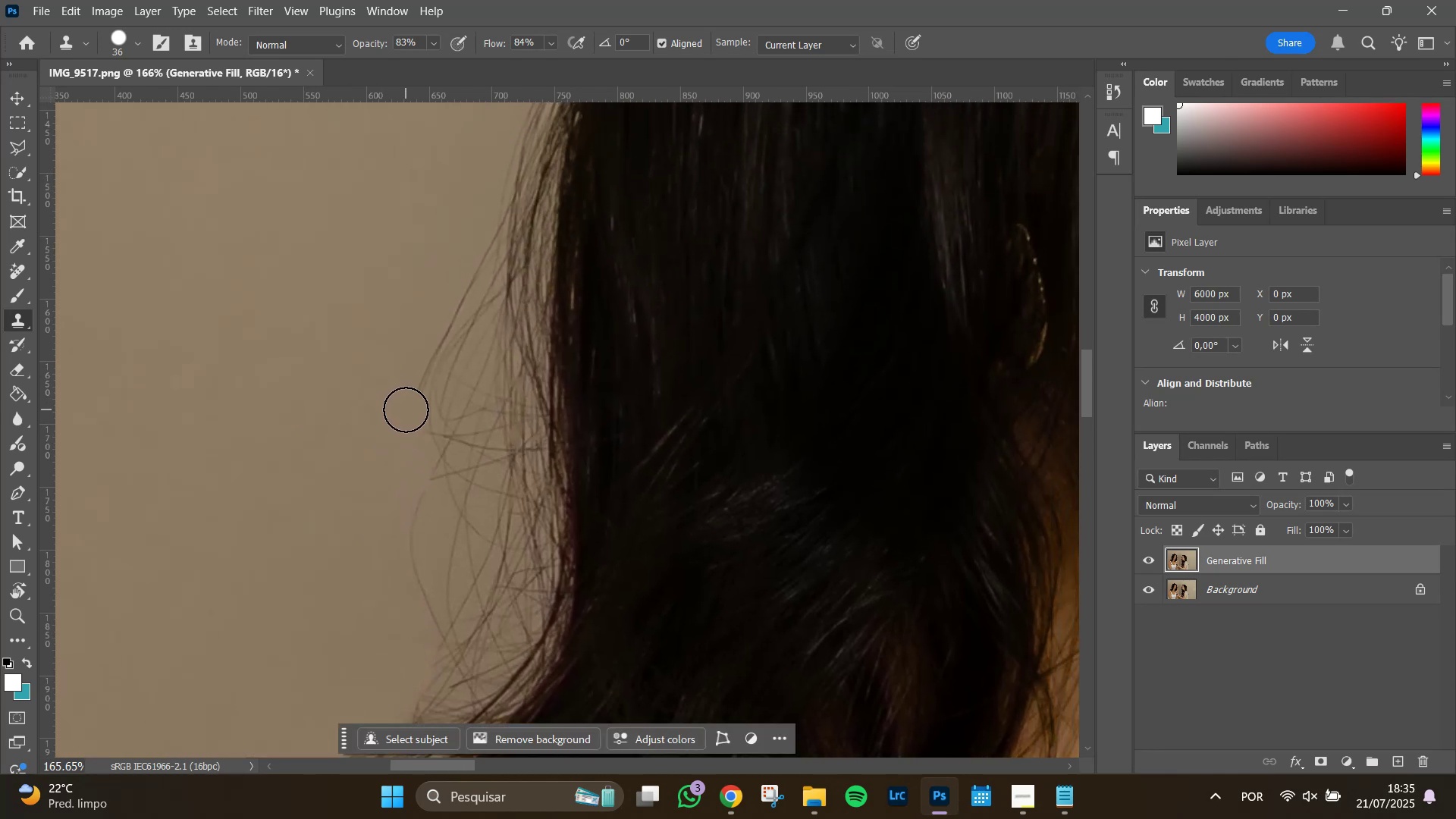 
left_click_drag(start_coordinate=[406, 407], to_coordinate=[466, 264])
 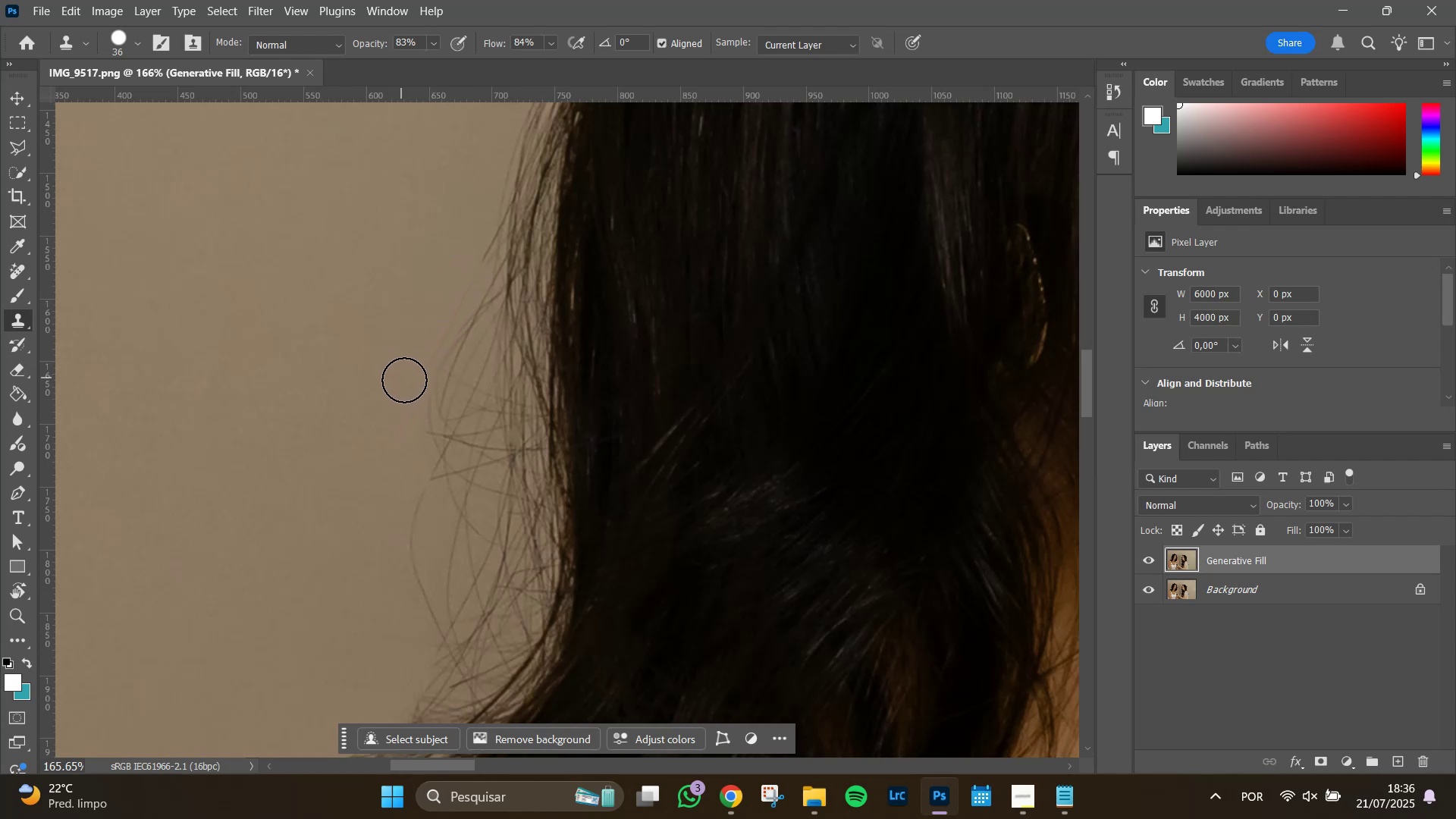 
left_click_drag(start_coordinate=[414, 379], to_coordinate=[479, 222])
 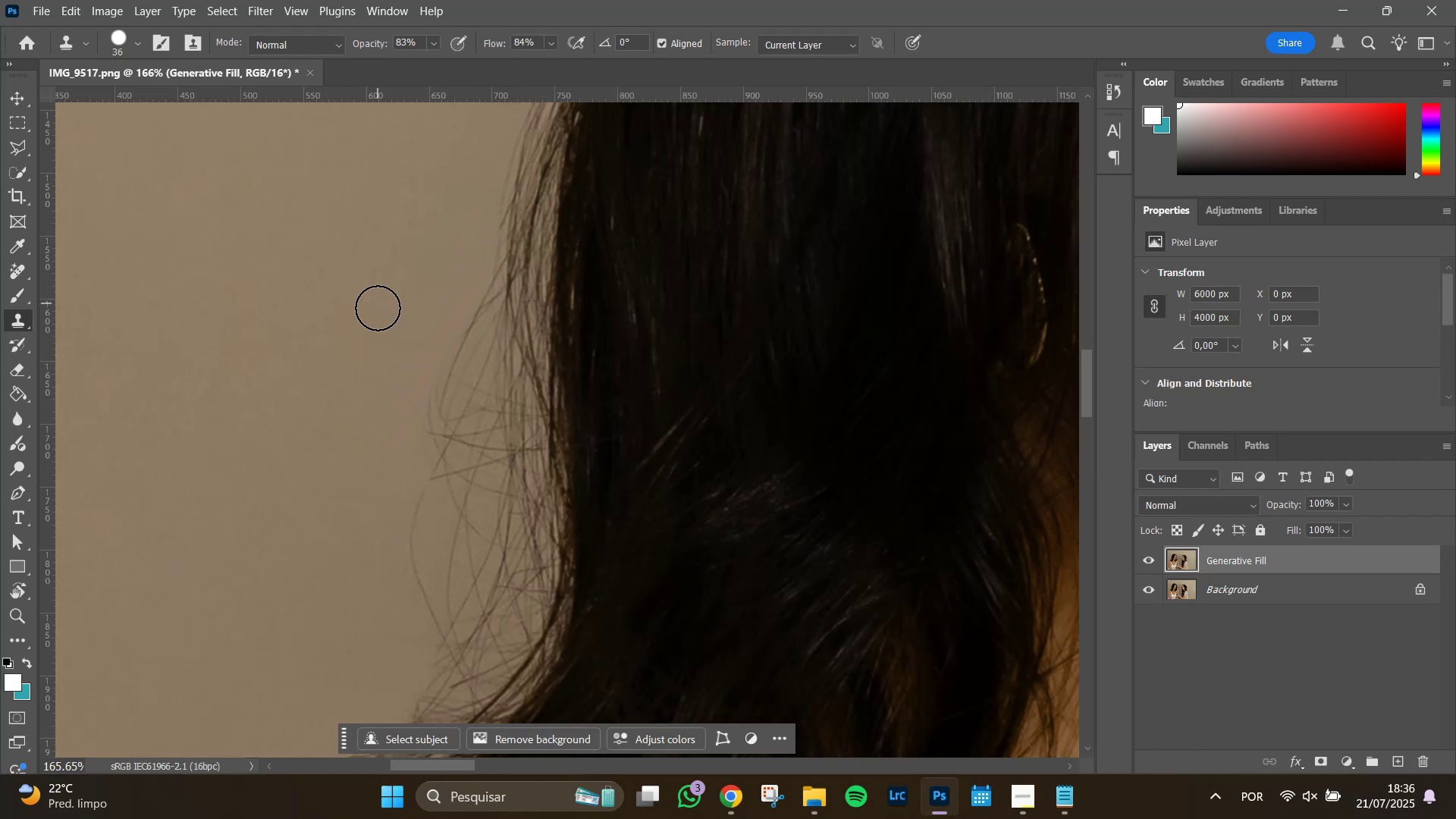 
hold_key(key=Space, duration=0.94)
 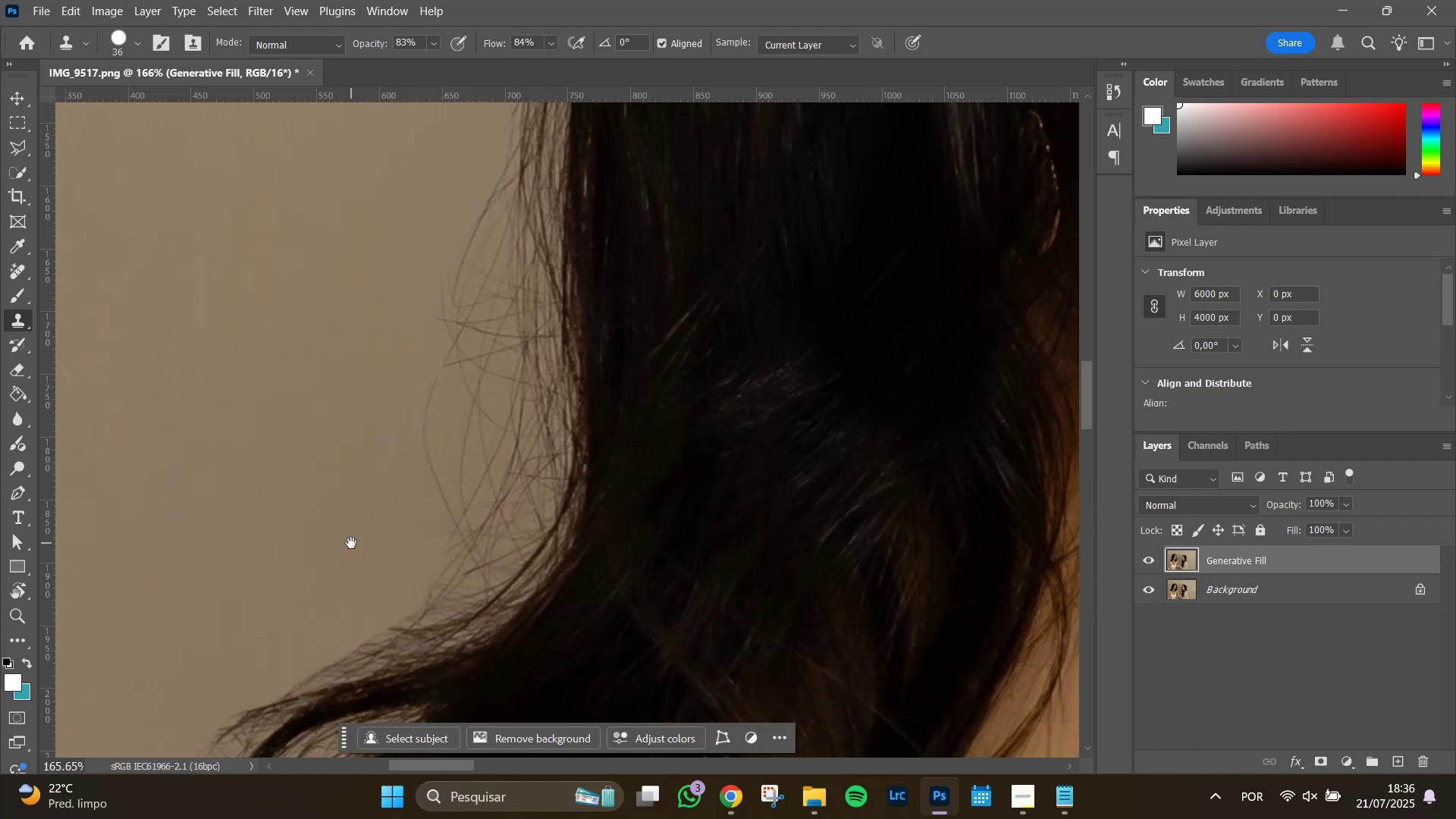 
left_click_drag(start_coordinate=[379, 514], to_coordinate=[391, 404])
 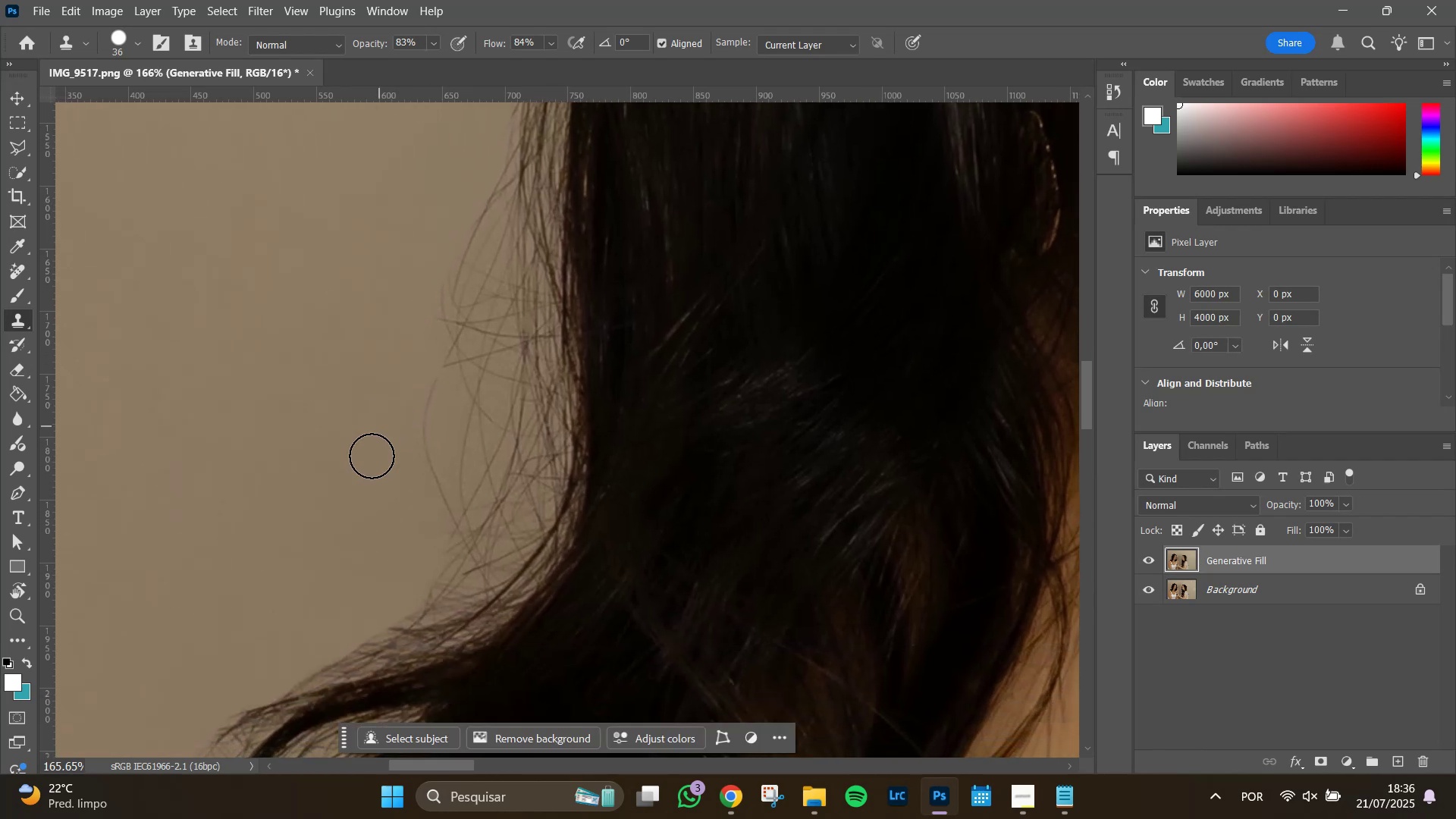 
hold_key(key=Space, duration=0.64)
 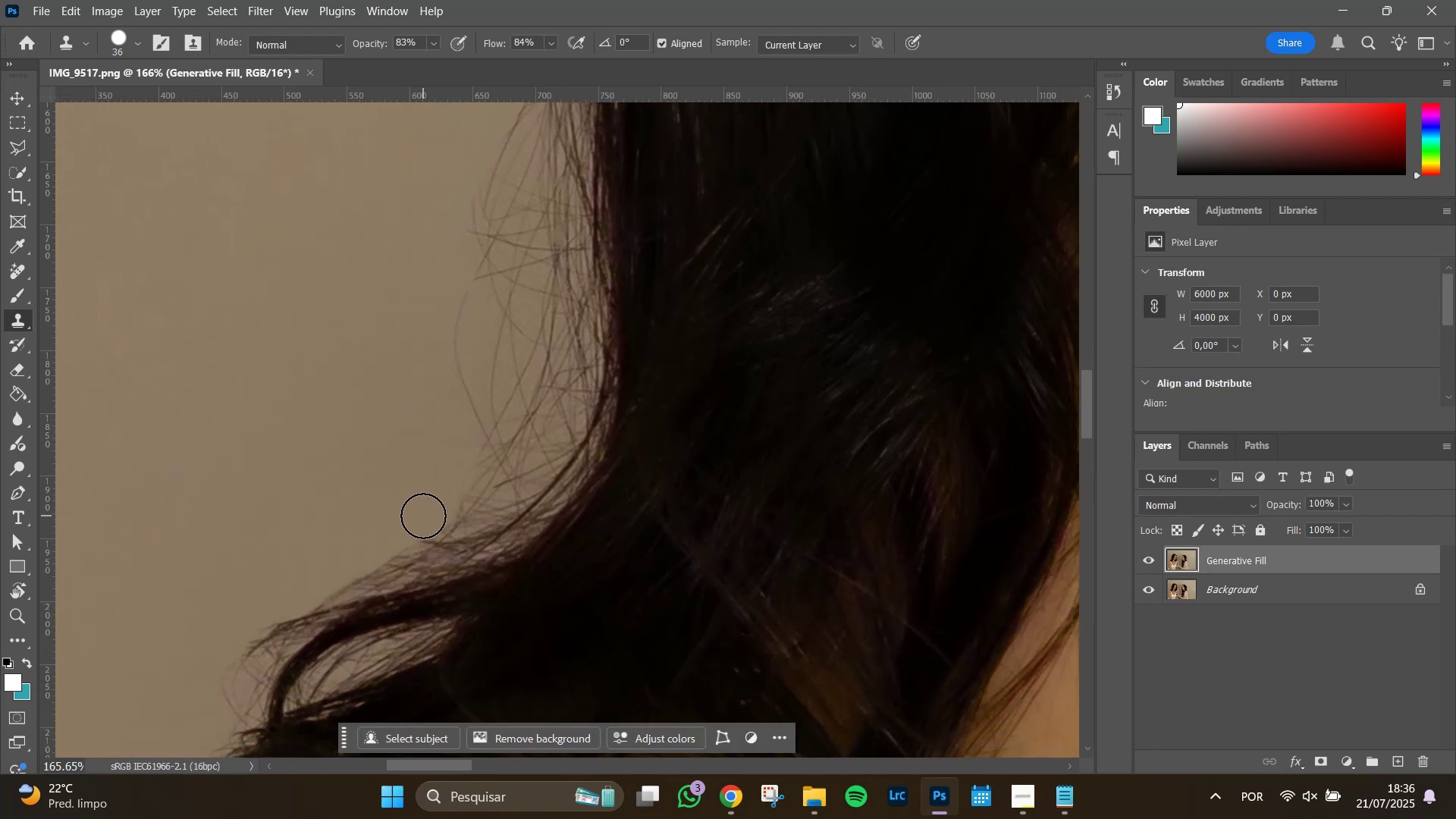 
left_click_drag(start_coordinate=[353, 535], to_coordinate=[375, 472])
 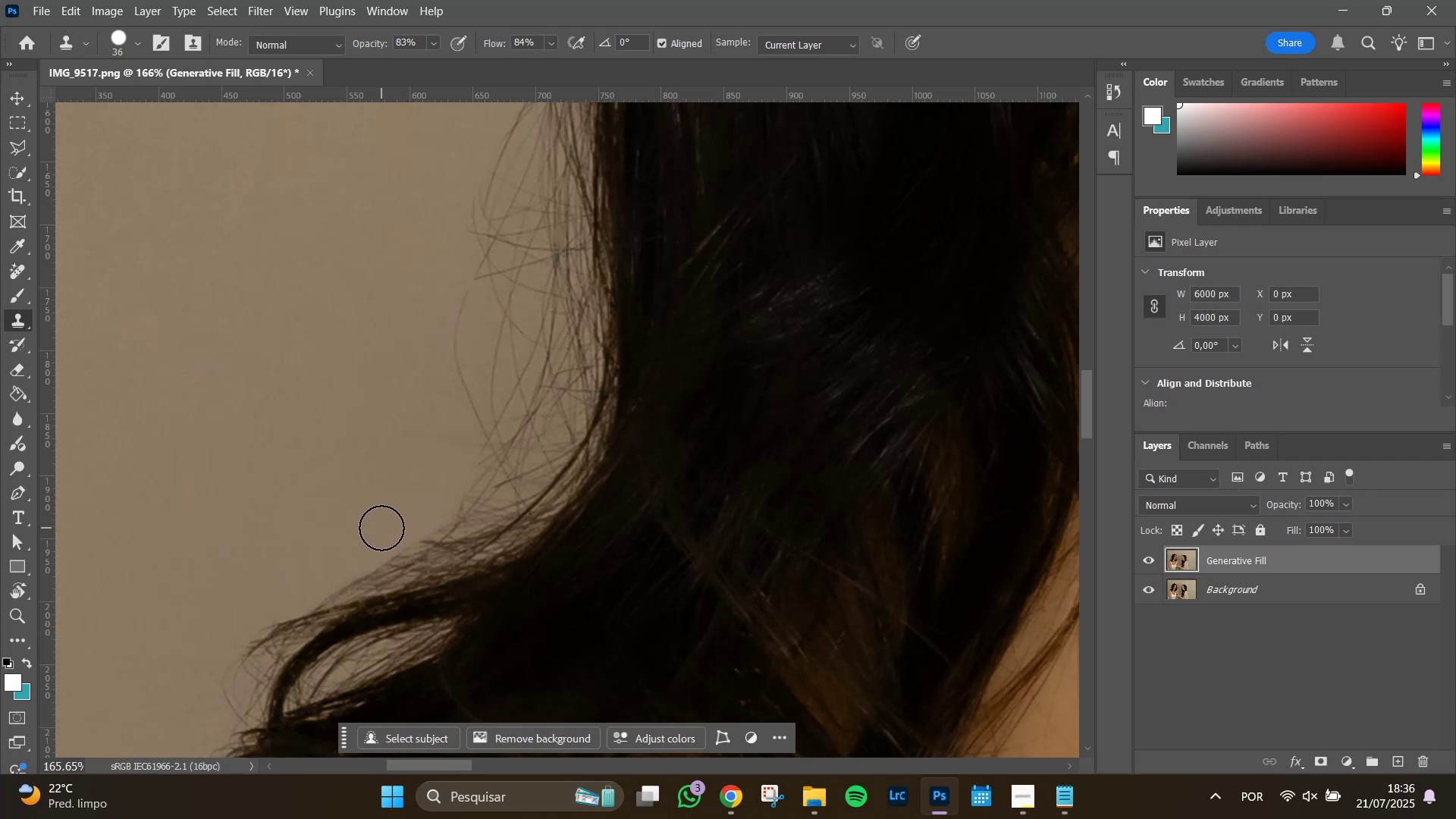 
left_click_drag(start_coordinate=[384, 539], to_coordinate=[434, 508])
 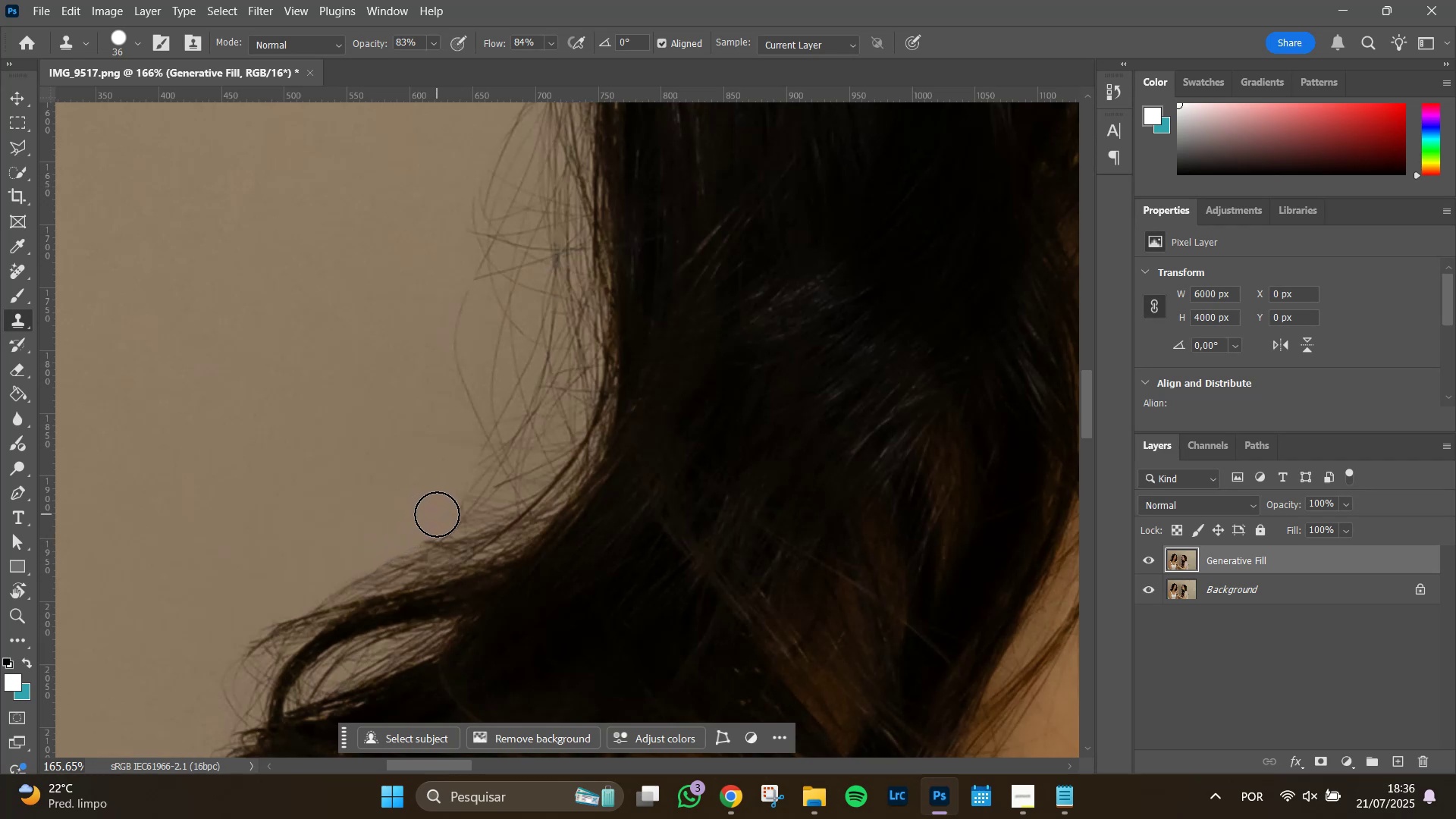 
left_click_drag(start_coordinate=[437, 514], to_coordinate=[472, 486])
 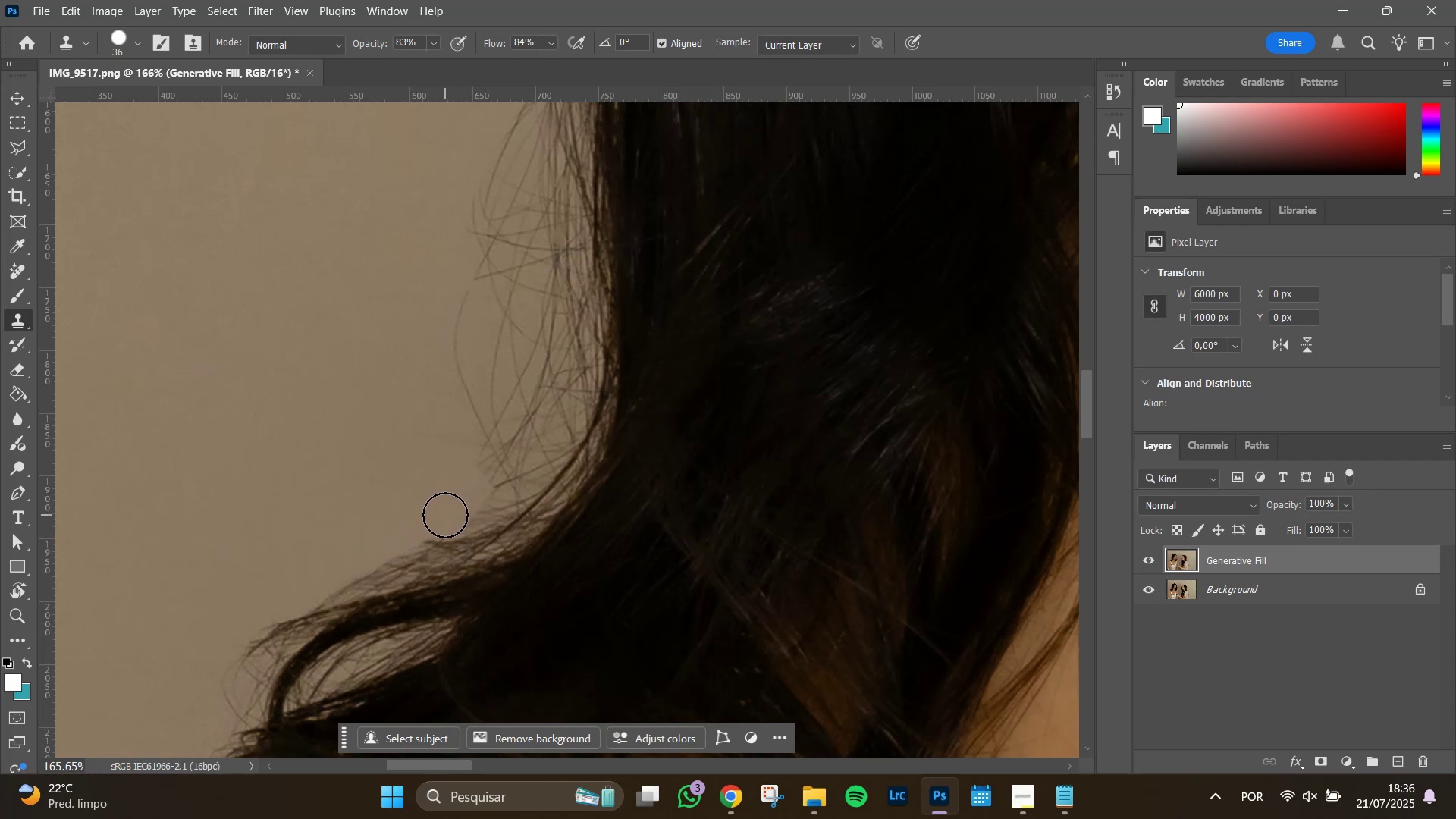 
left_click([445, 515])
 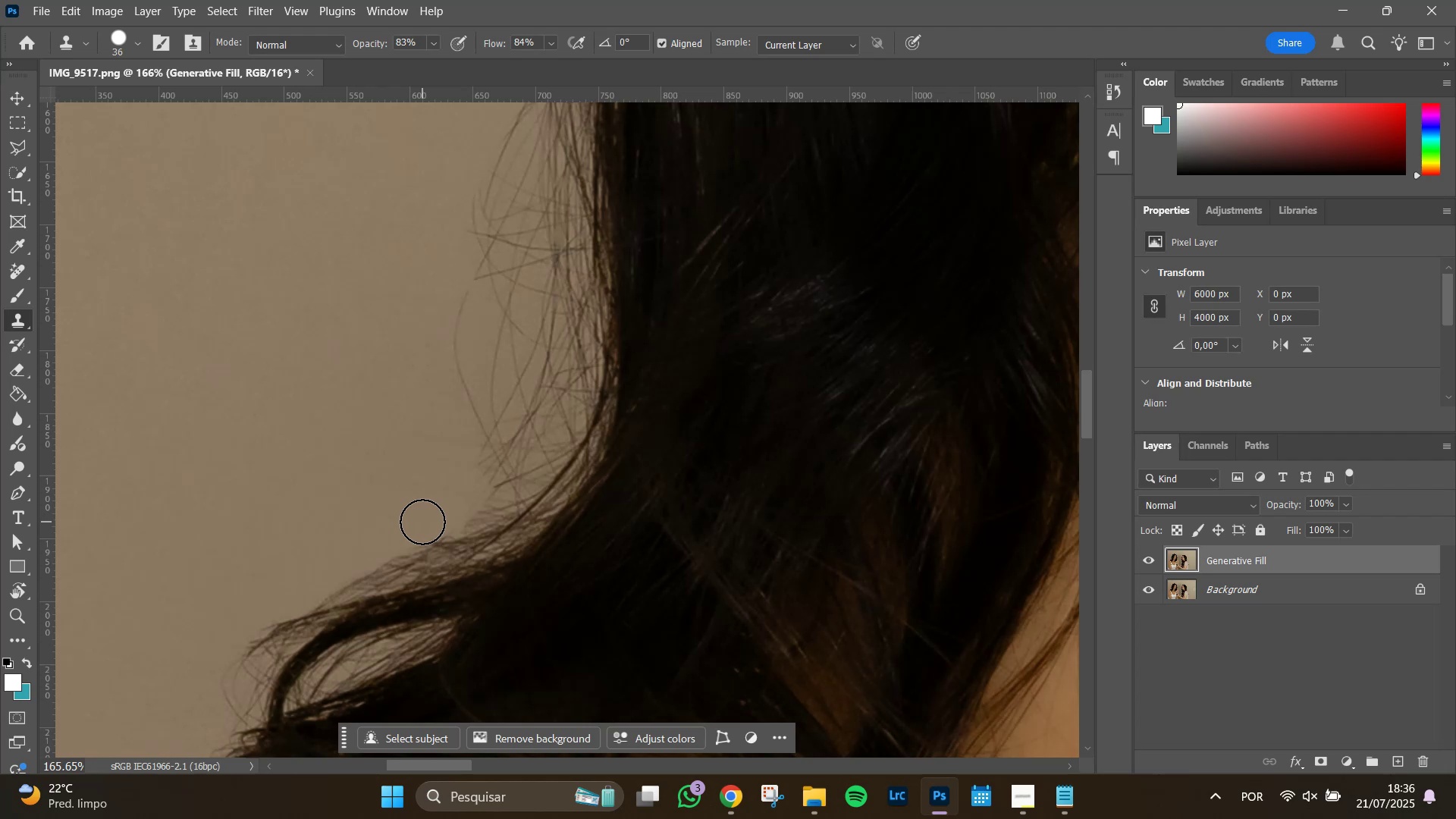 
left_click([422, 522])
 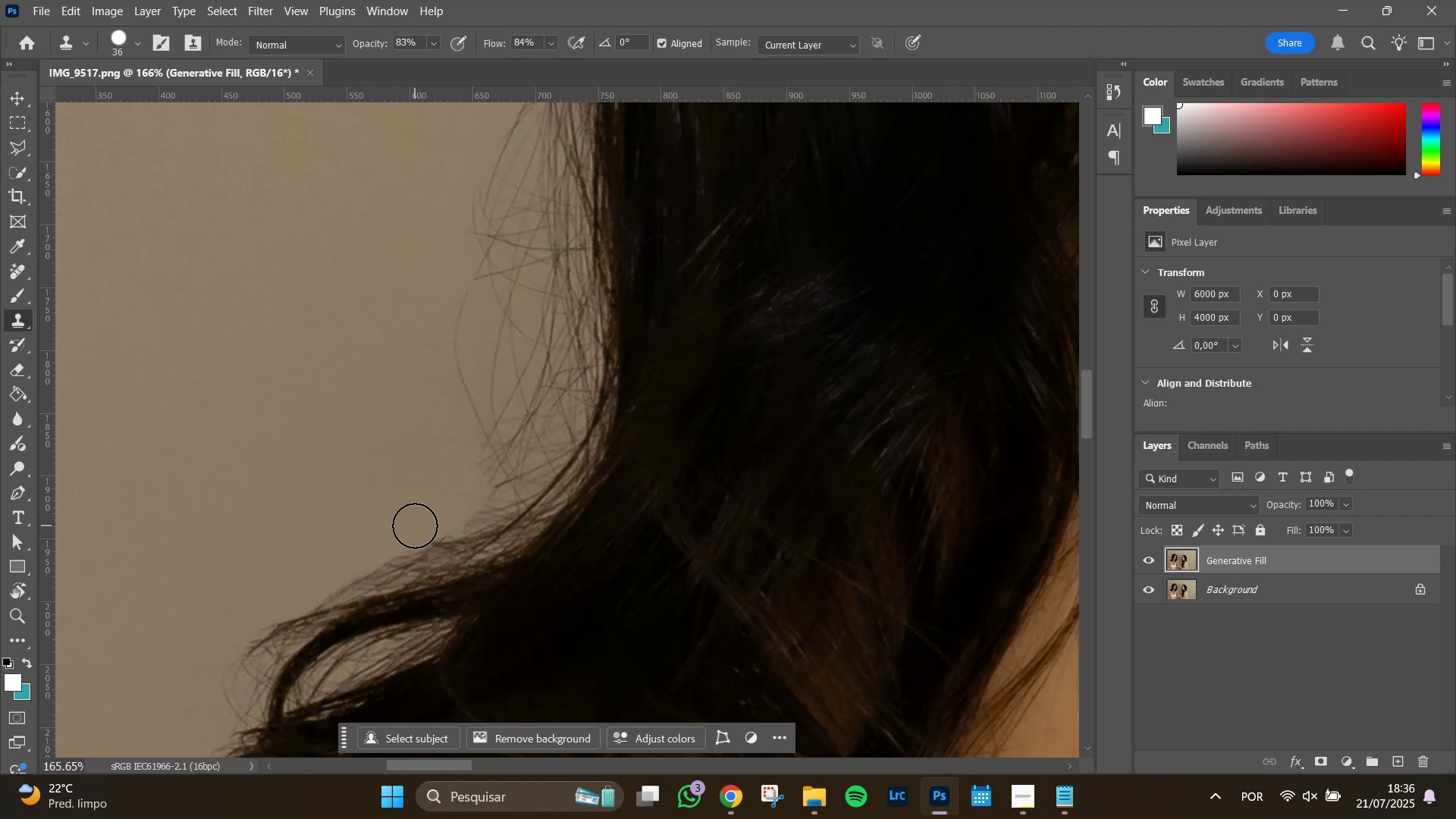 
left_click_drag(start_coordinate=[416, 525], to_coordinate=[446, 507])
 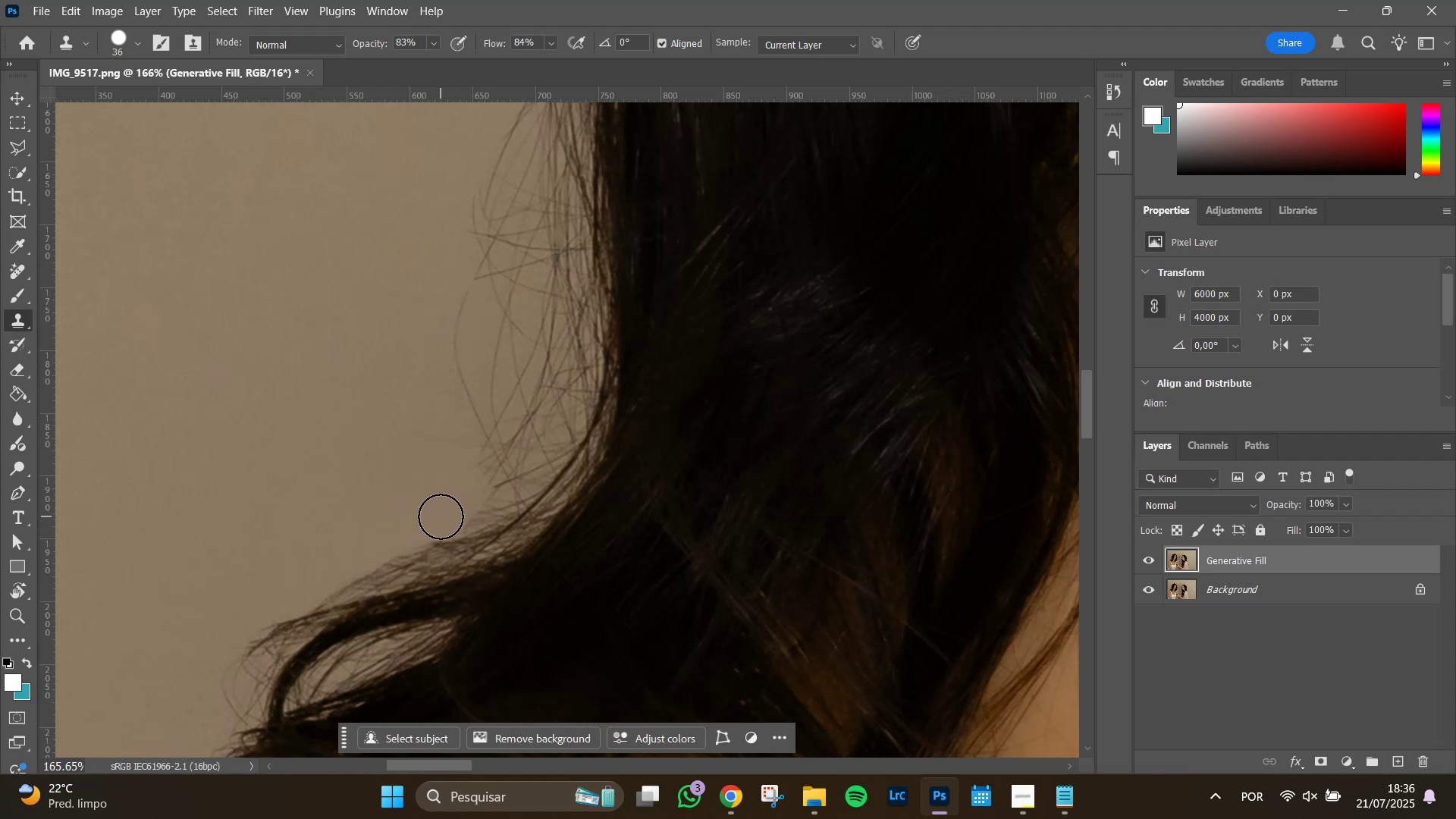 
left_click_drag(start_coordinate=[445, 515], to_coordinate=[480, 476])
 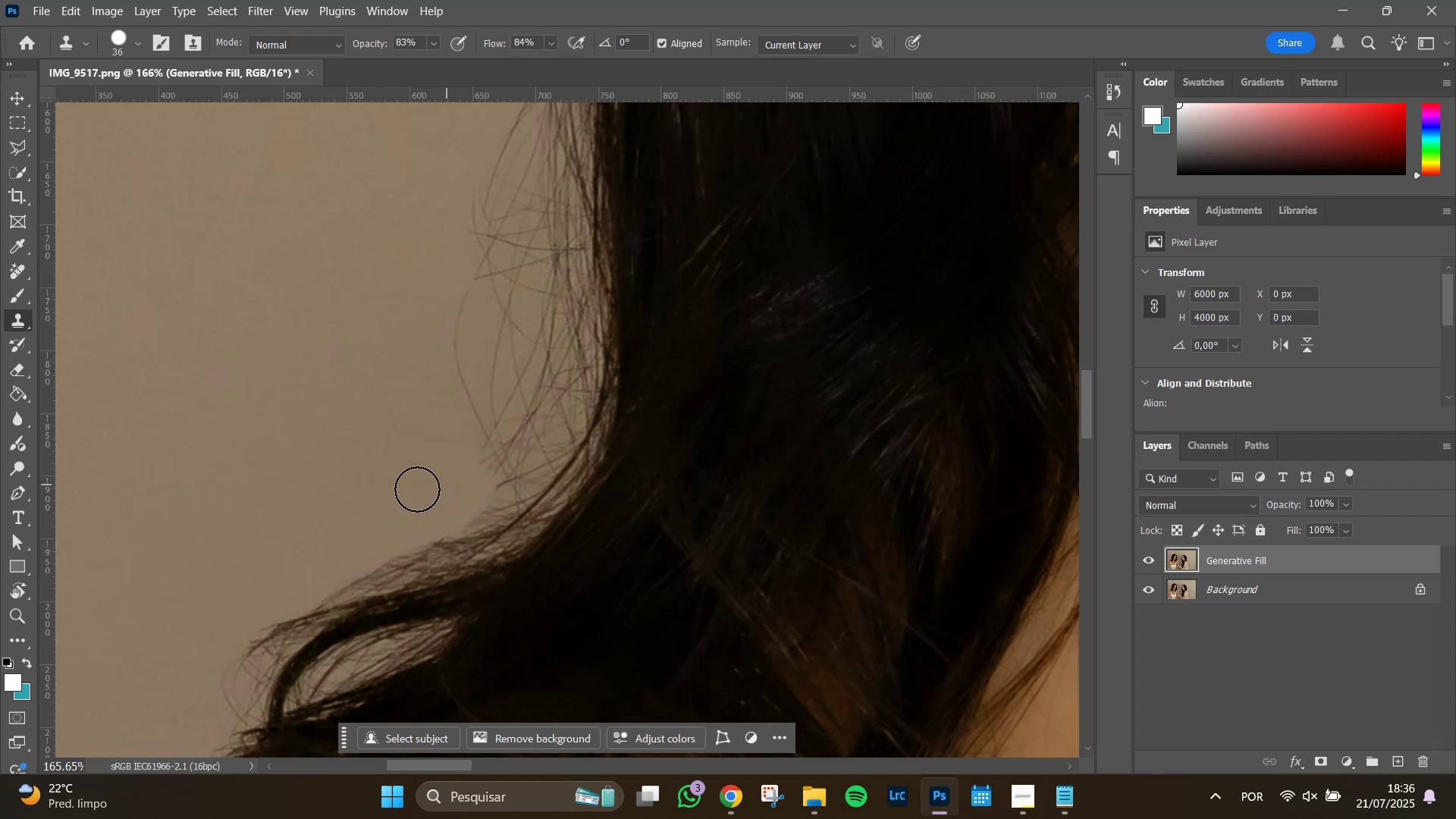 
hold_key(key=AltLeft, duration=0.45)
 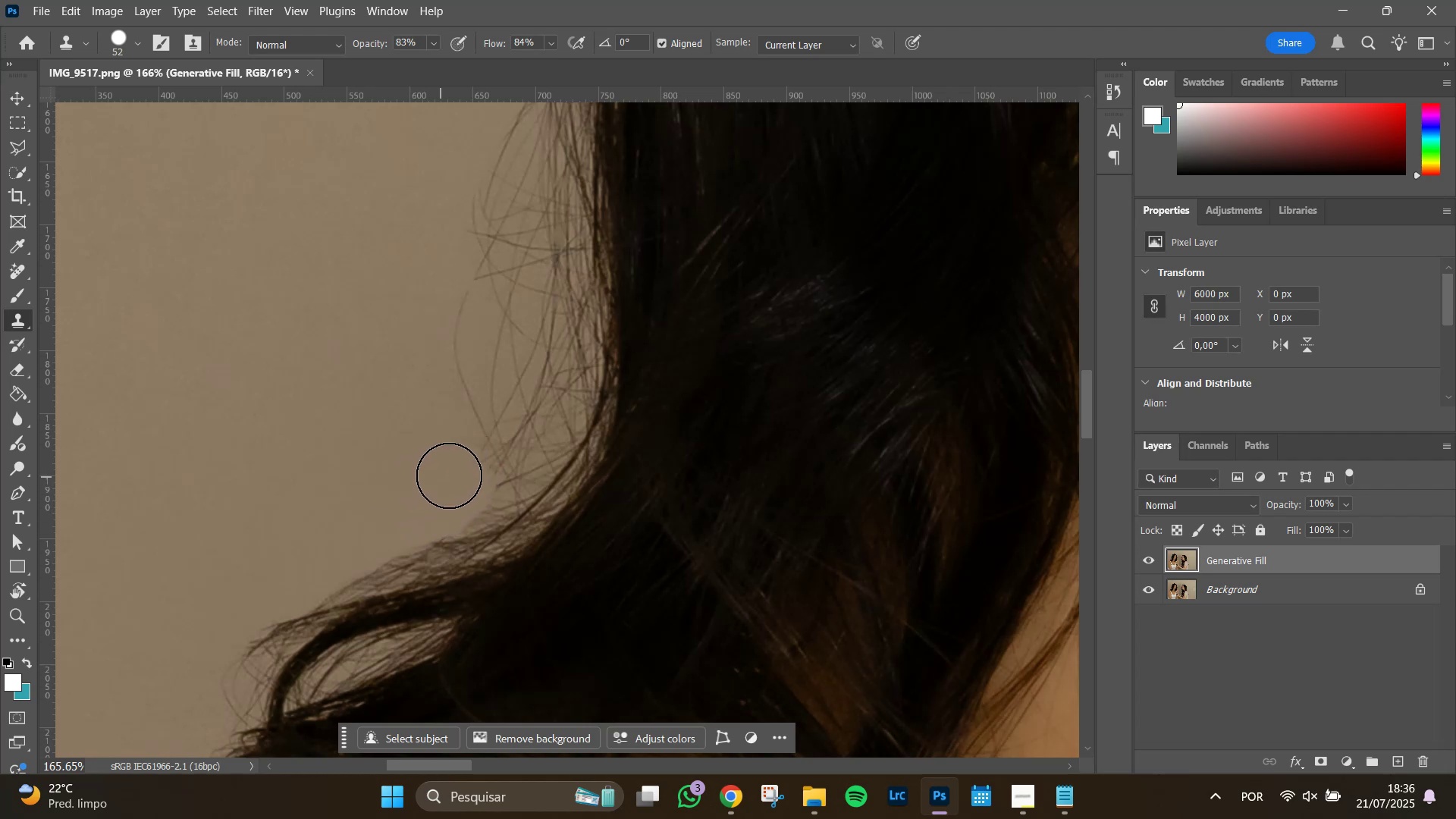 
left_click_drag(start_coordinate=[457, 470], to_coordinate=[471, 457])
 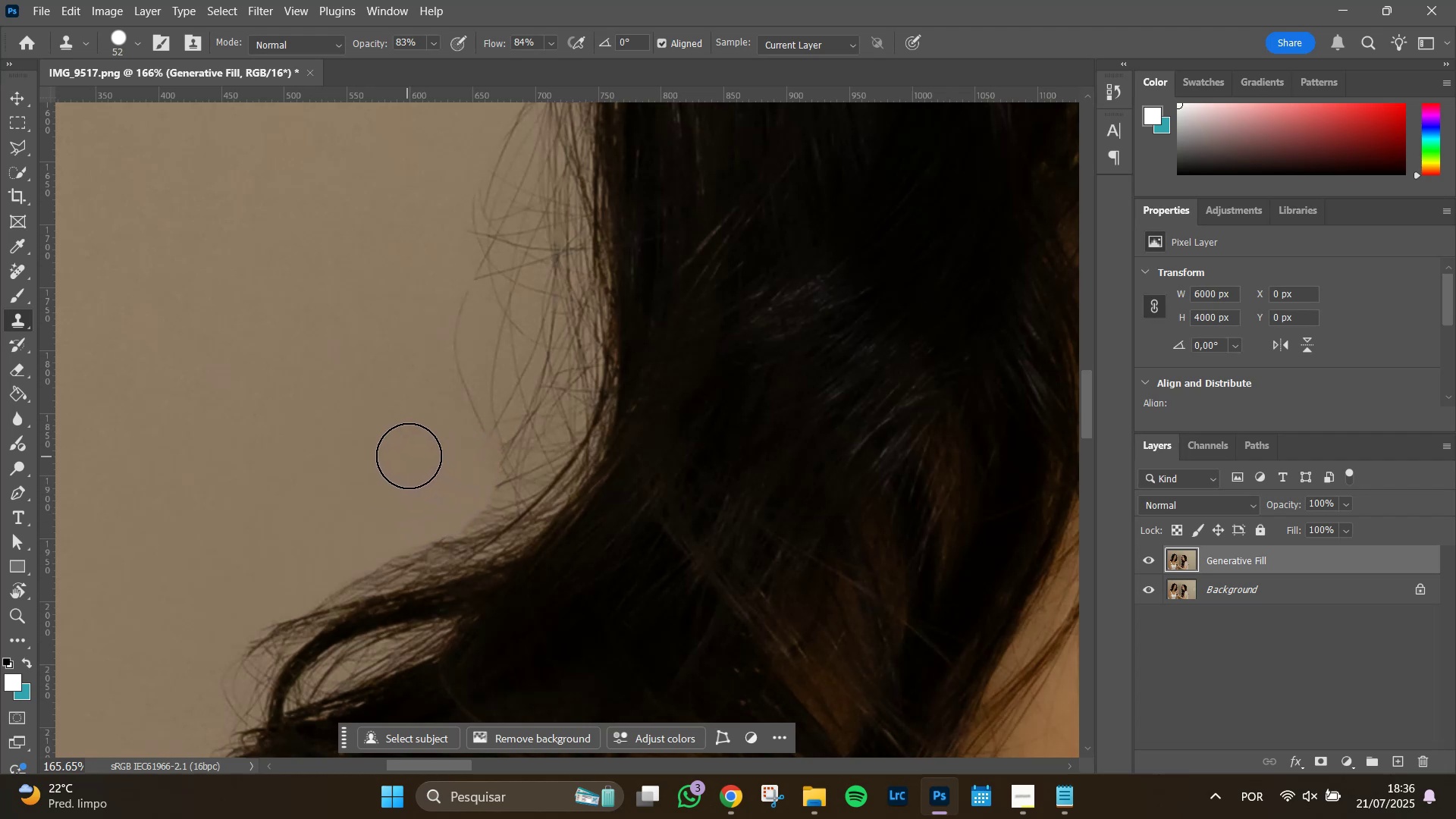 
left_click([415, 450])
 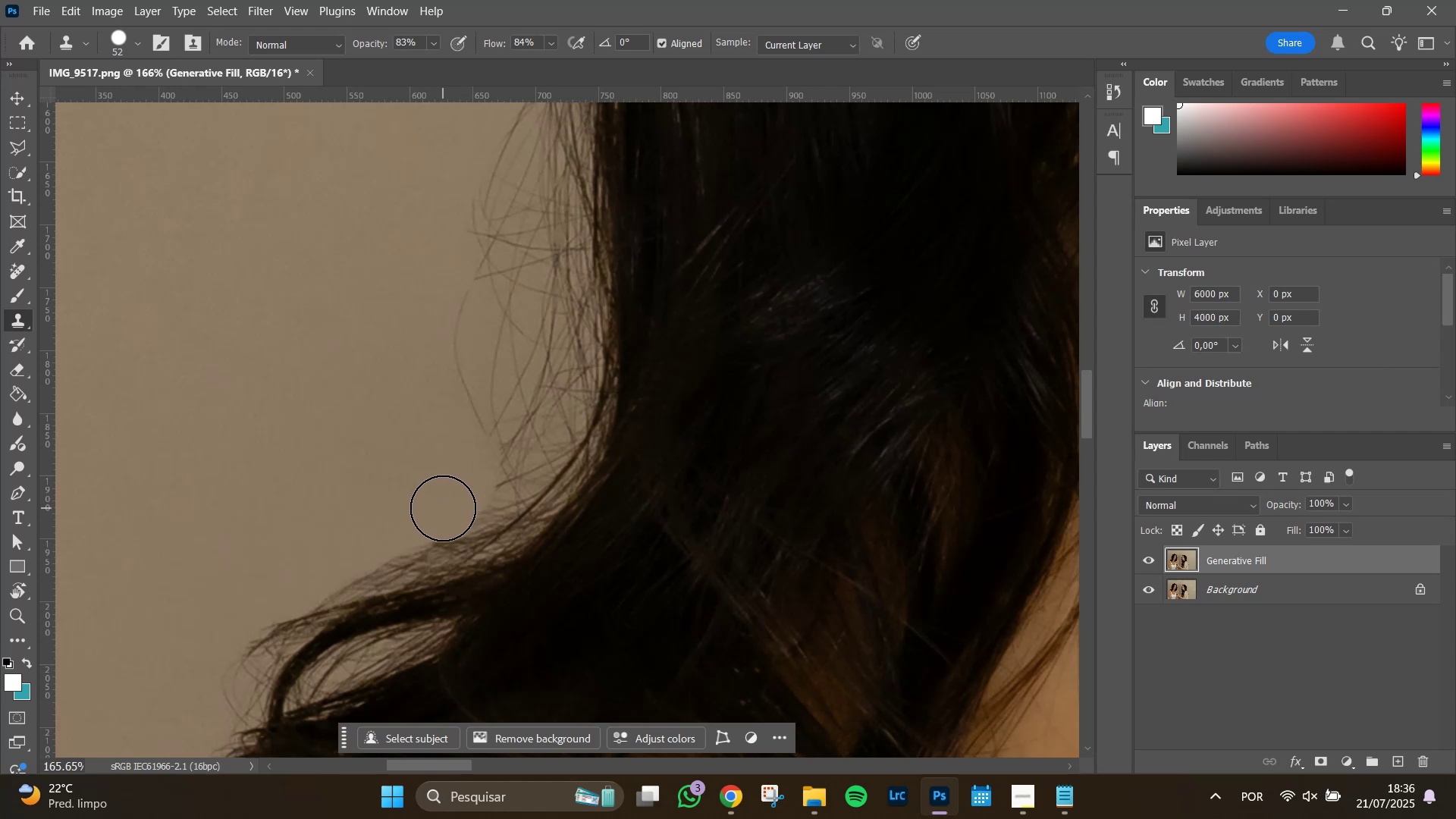 
wait(5.41)
 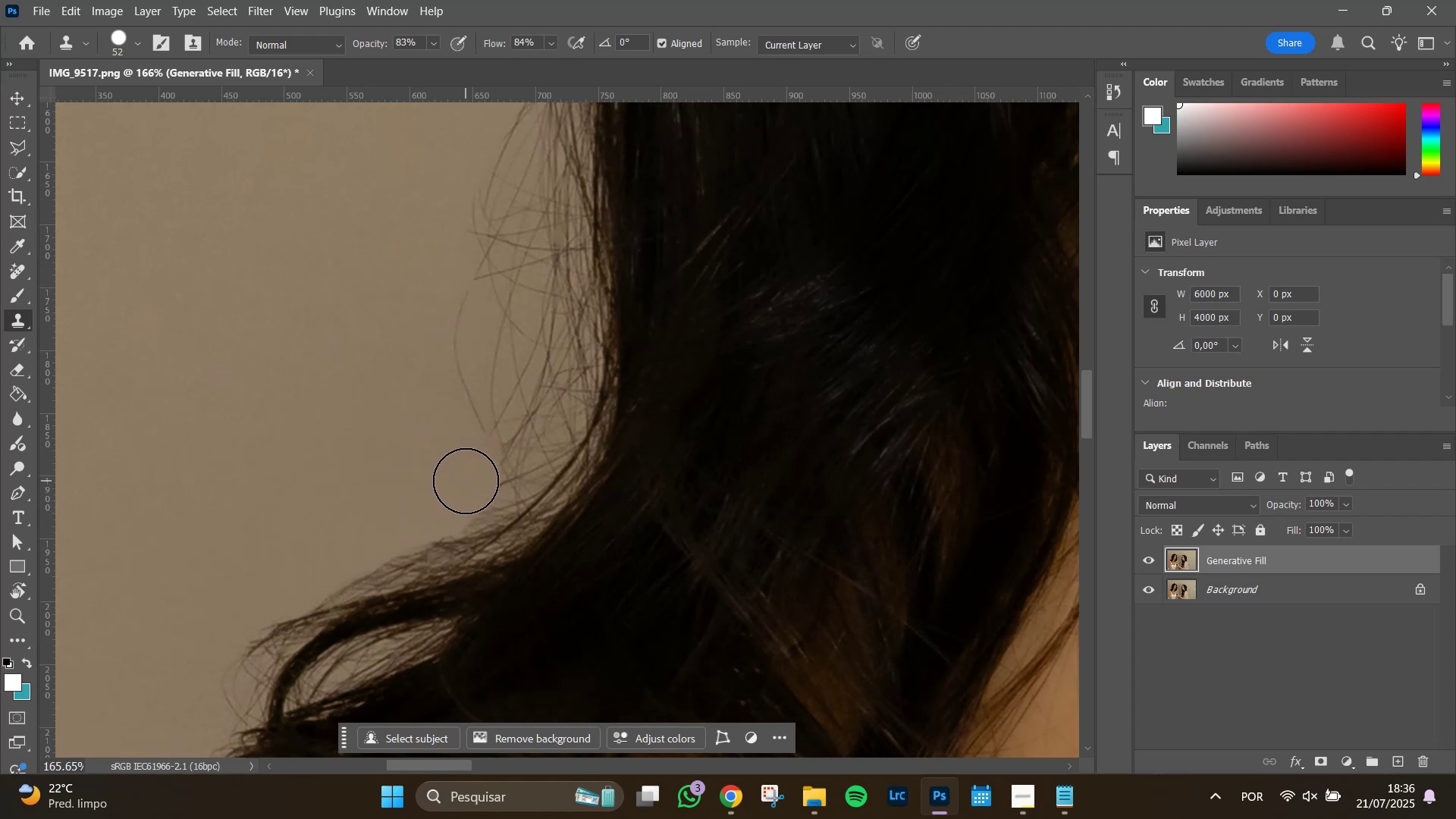 
left_click_drag(start_coordinate=[456, 502], to_coordinate=[453, 381])
 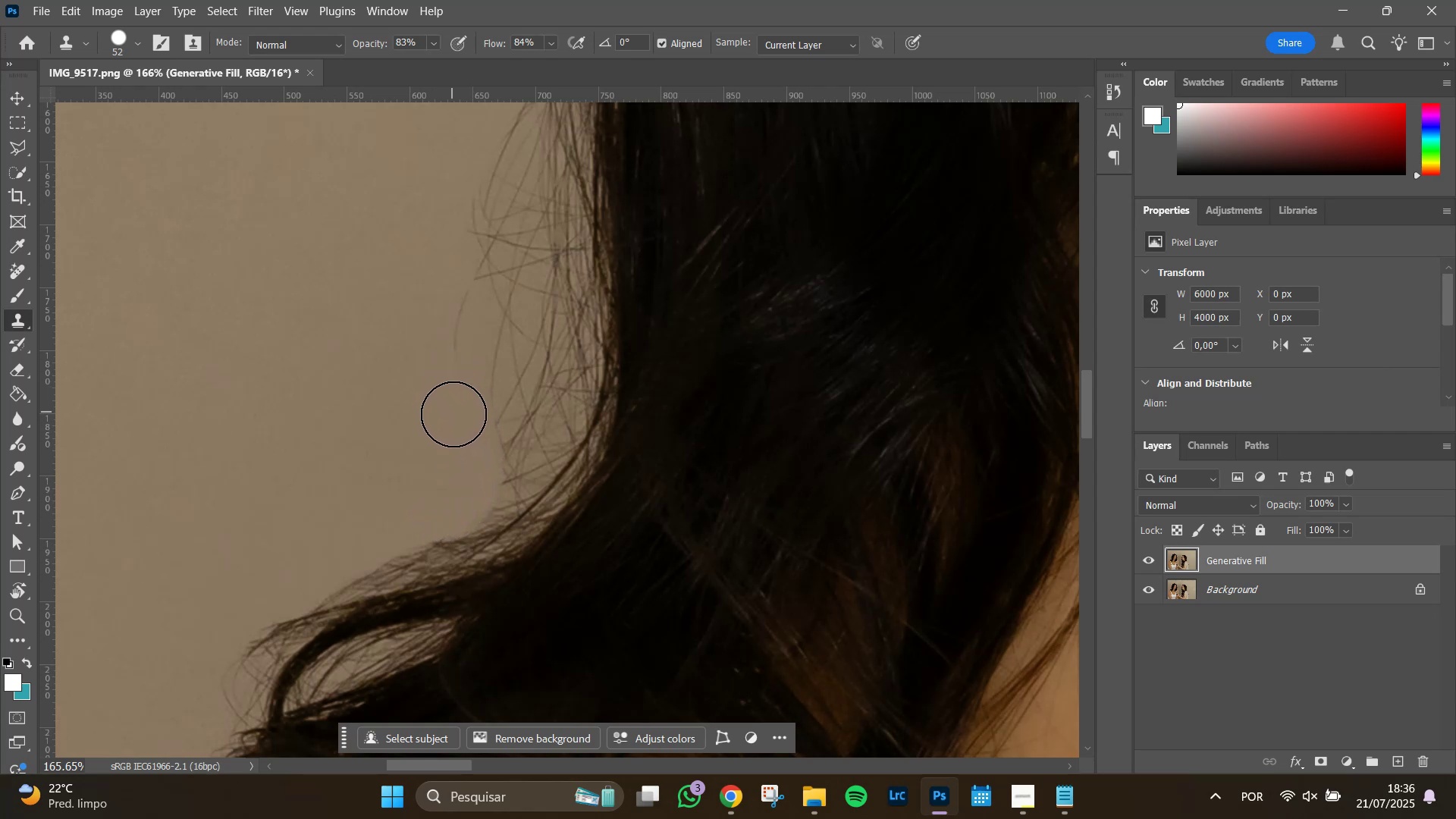 
left_click([456, 419])
 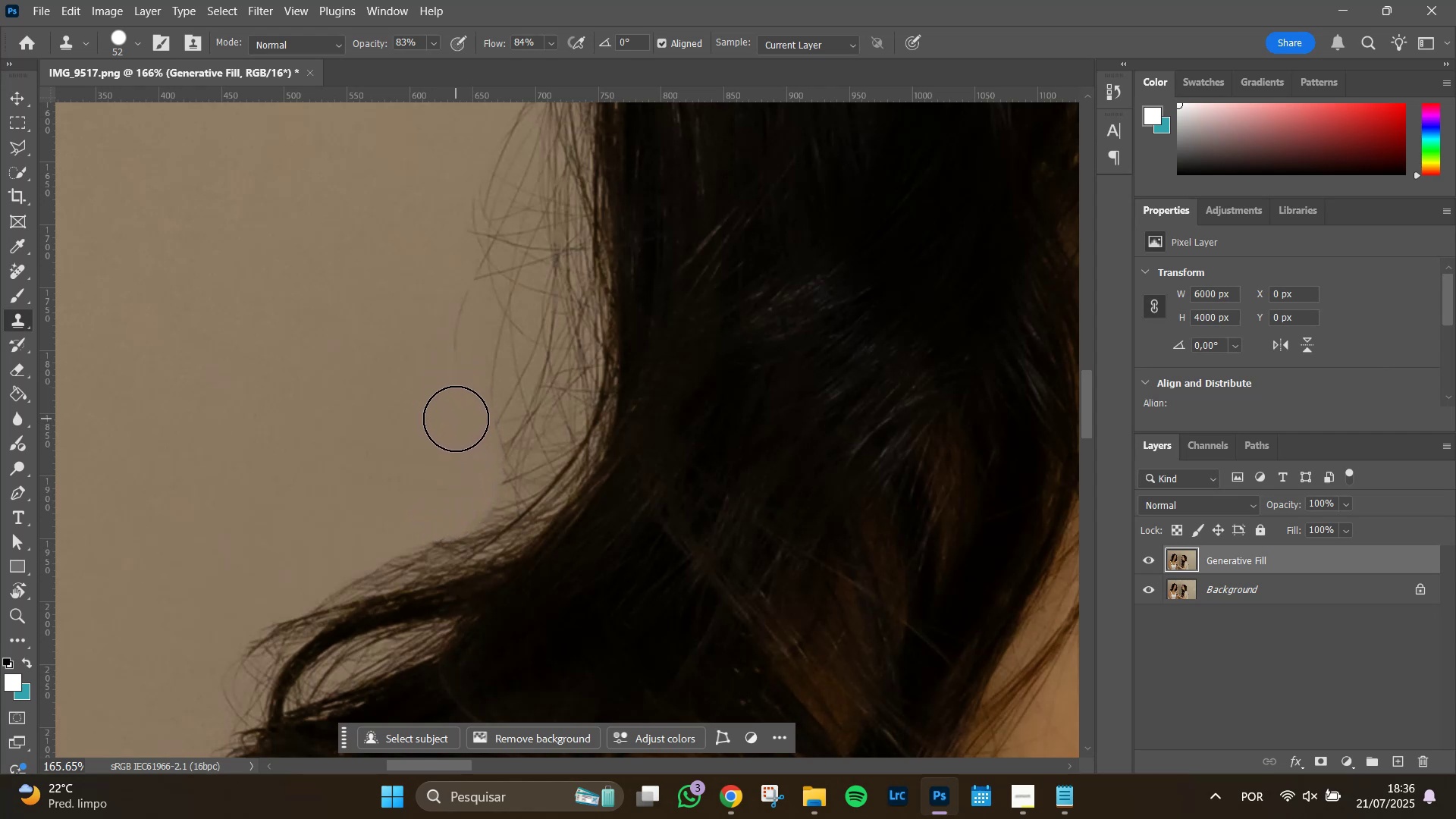 
left_click_drag(start_coordinate=[456, 419], to_coordinate=[450, 290])
 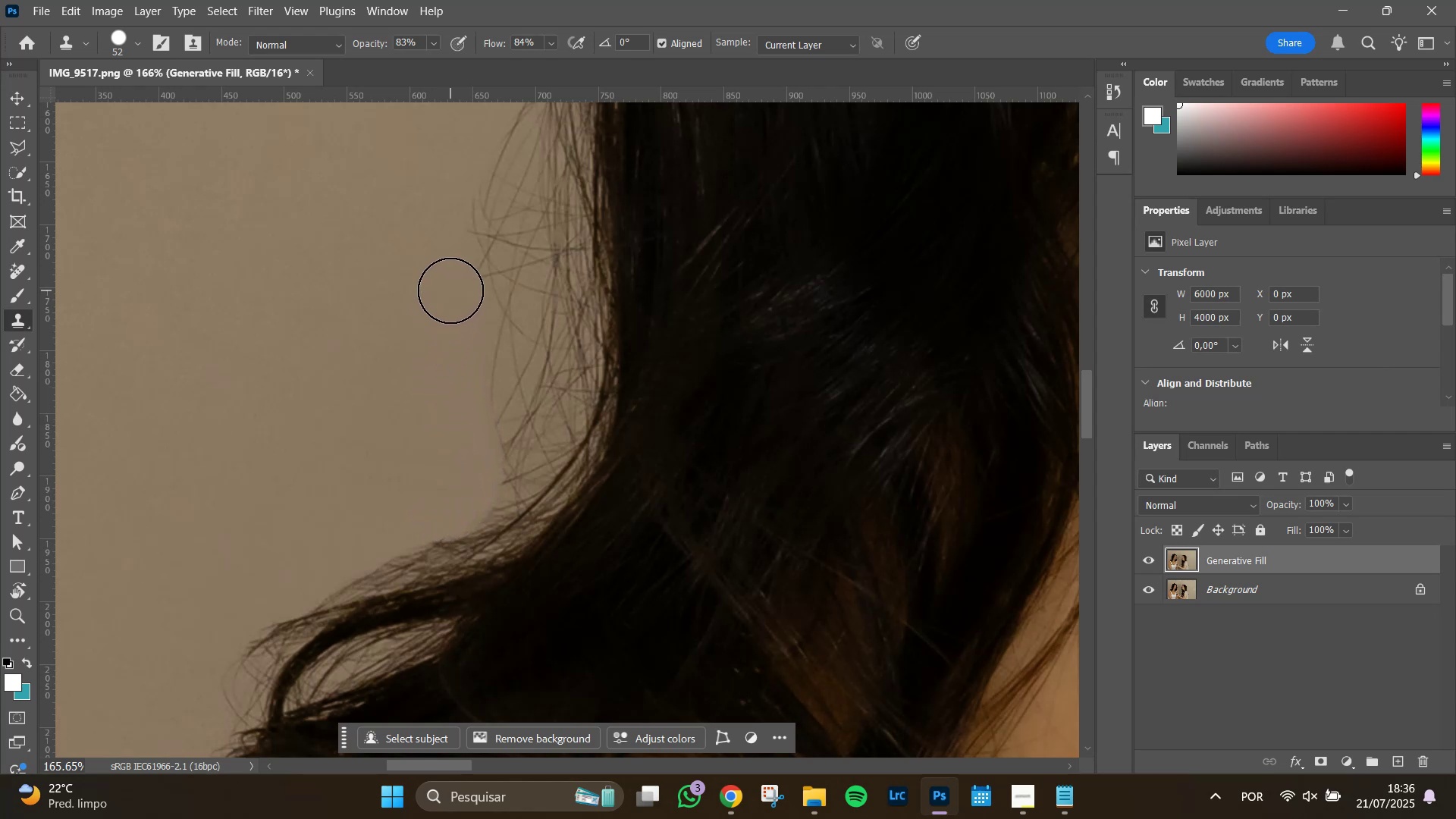 
left_click_drag(start_coordinate=[444, 295], to_coordinate=[449, 412])
 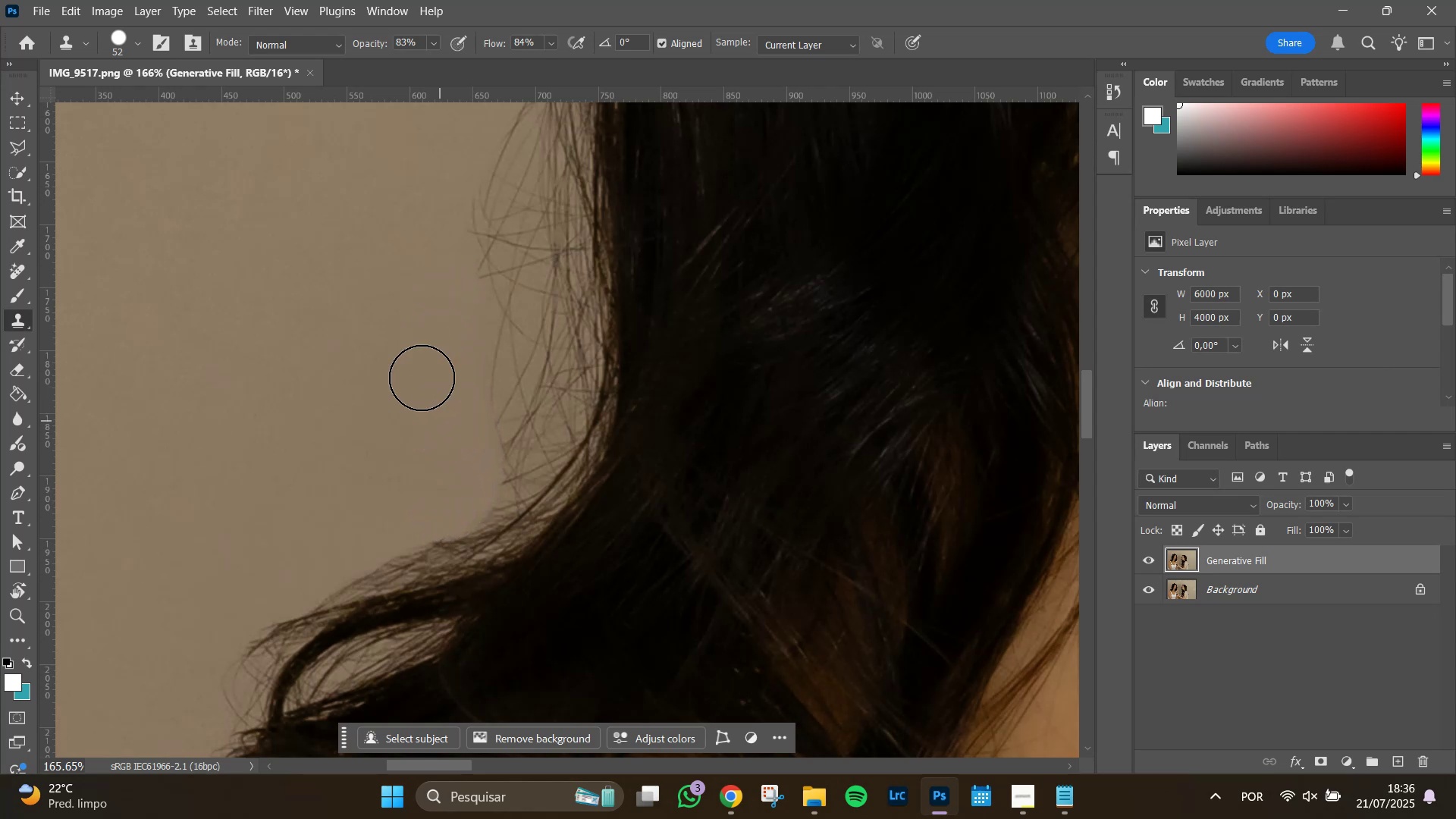 
hold_key(key=Space, duration=0.84)
 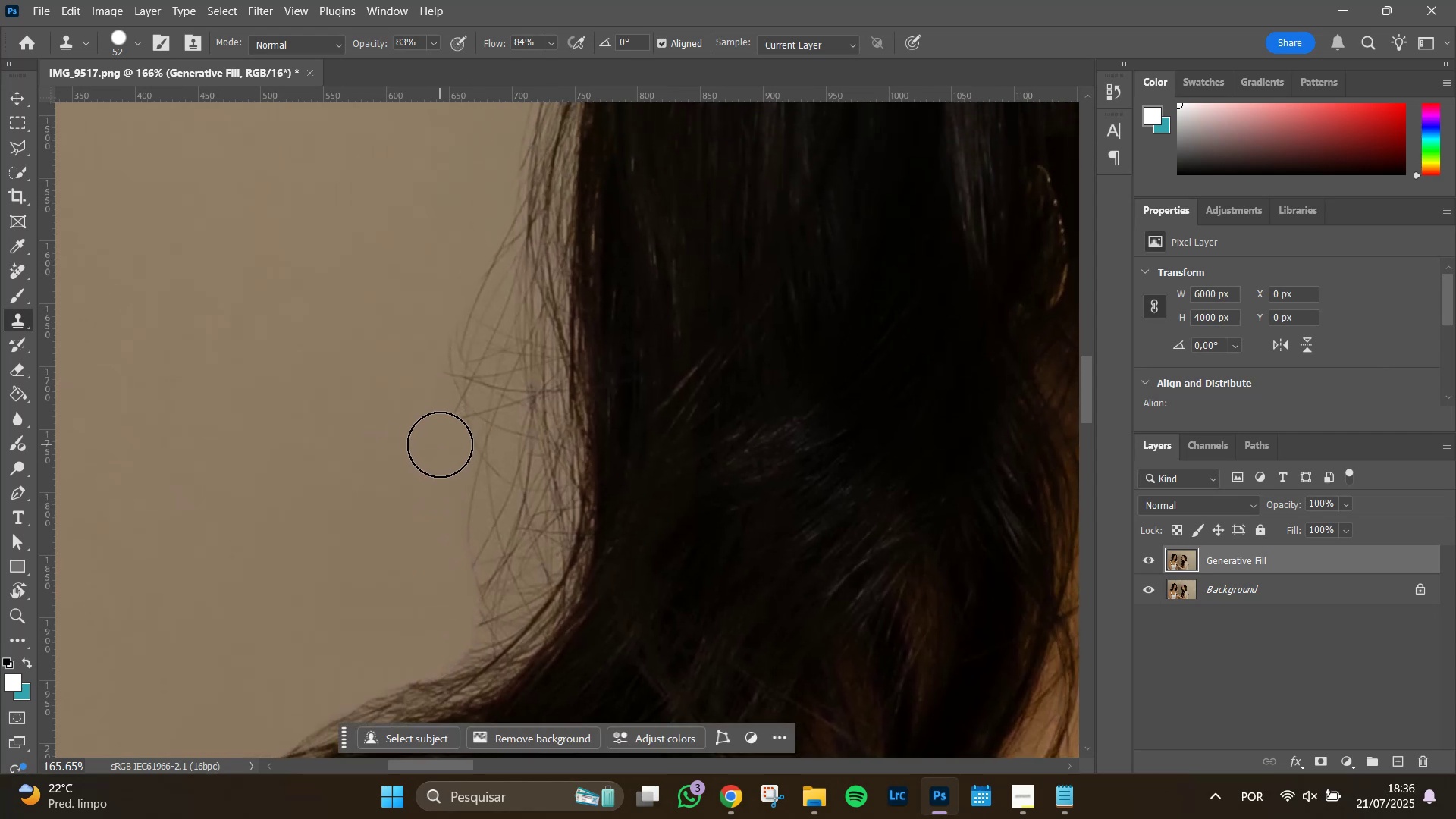 
left_click_drag(start_coordinate=[397, 293], to_coordinate=[373, 435])
 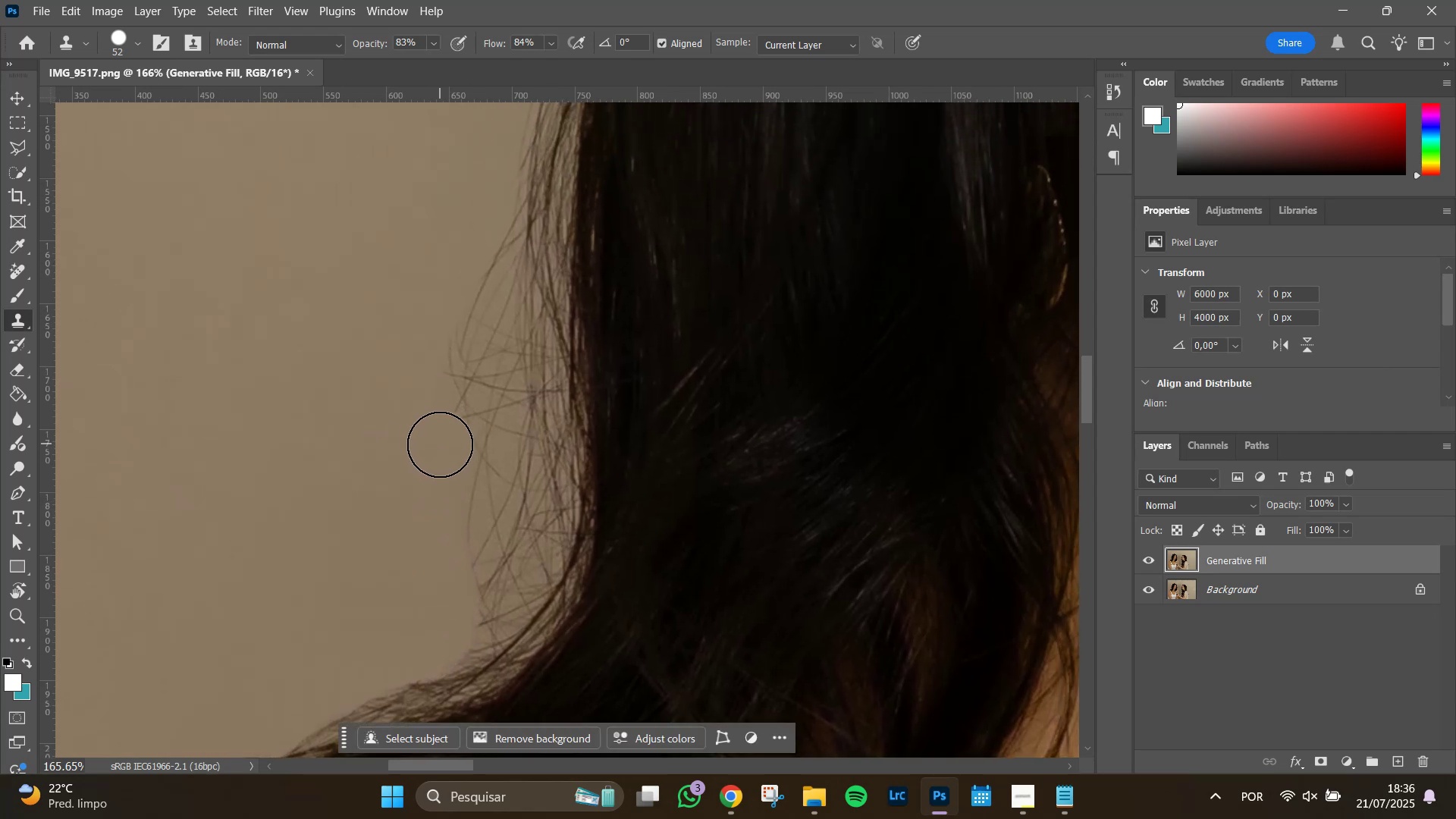 
left_click_drag(start_coordinate=[440, 443], to_coordinate=[450, 321])
 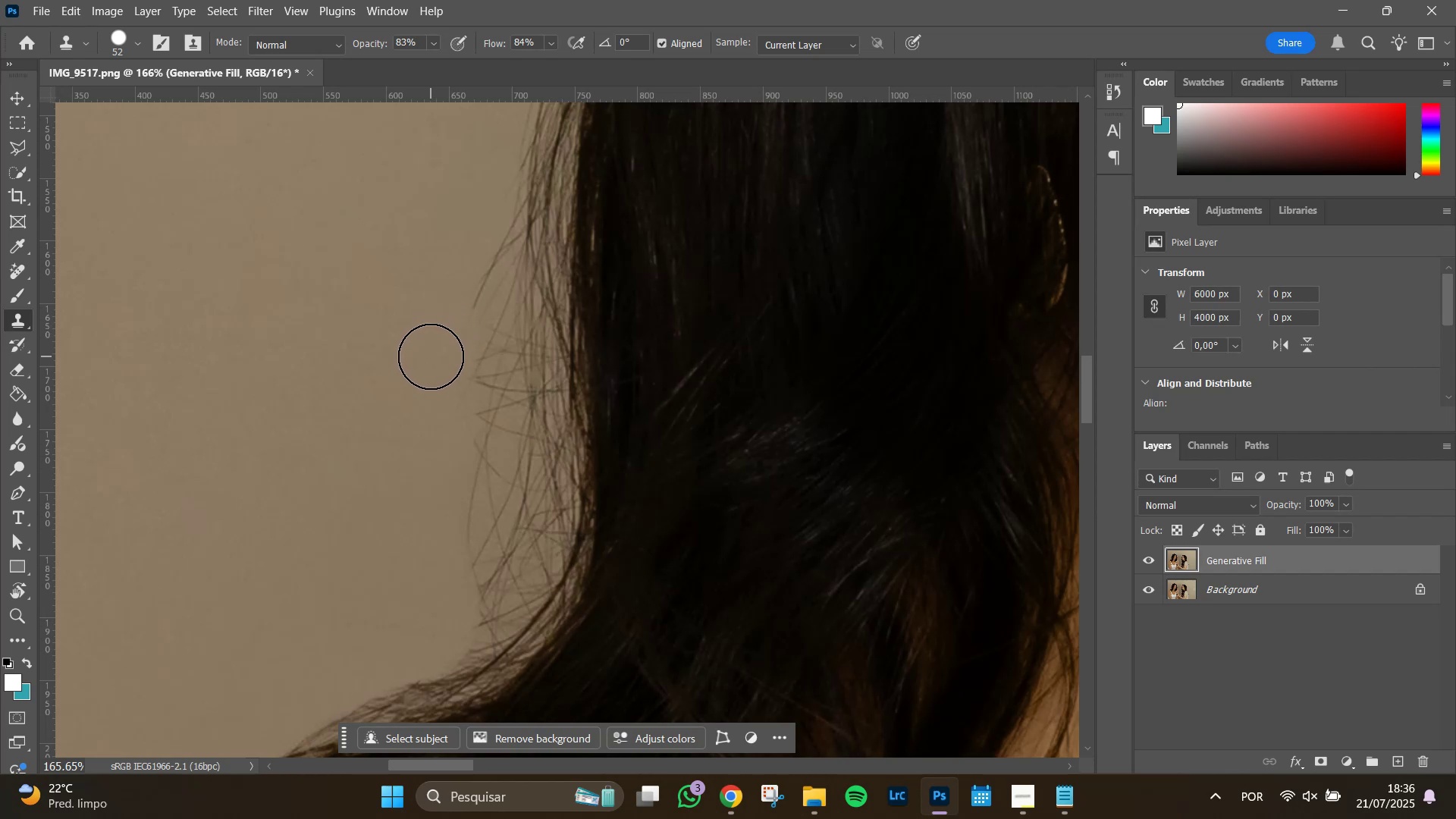 
left_click_drag(start_coordinate=[435, 344], to_coordinate=[479, 211])
 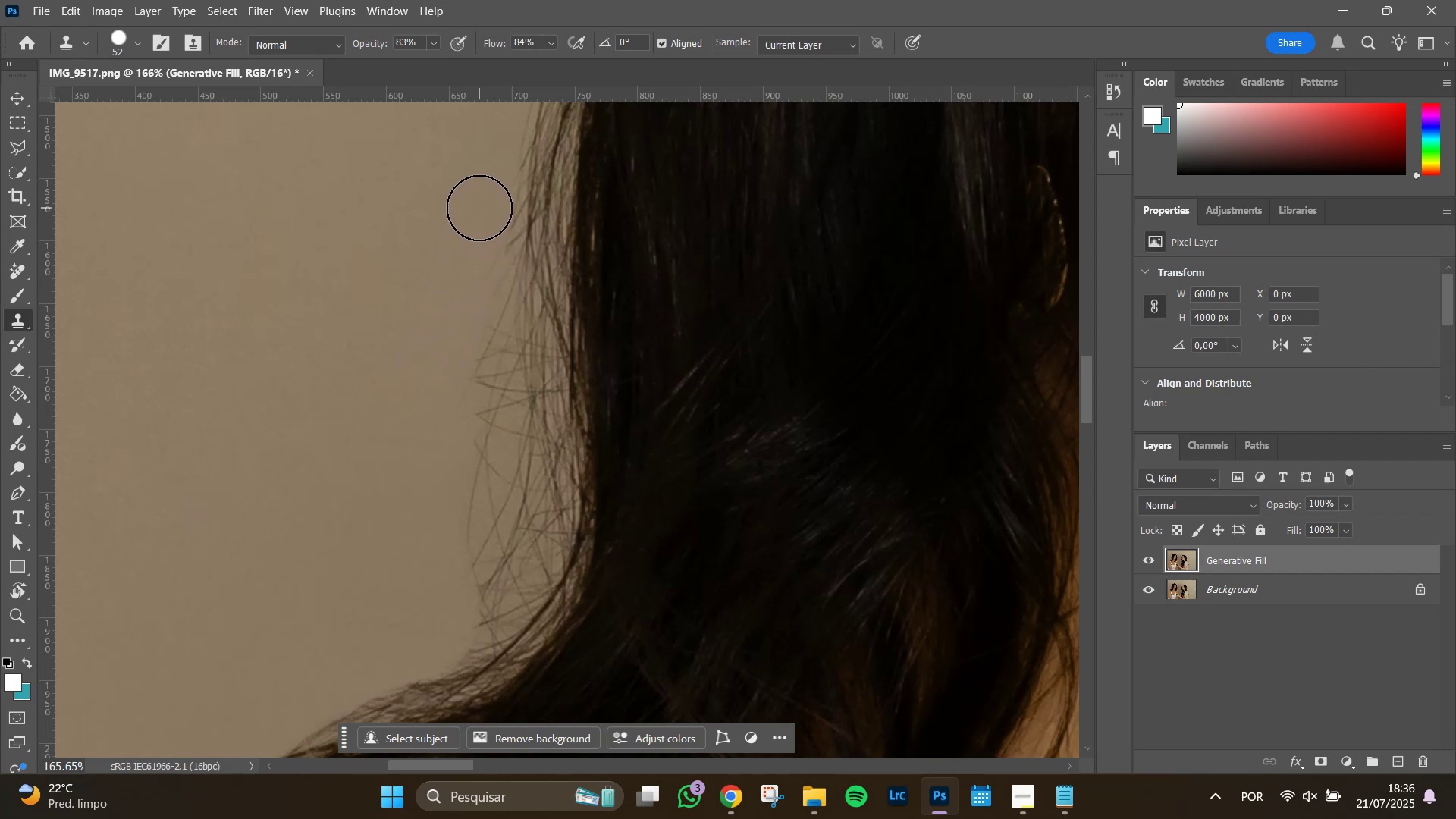 
left_click_drag(start_coordinate=[479, 208], to_coordinate=[457, 472])
 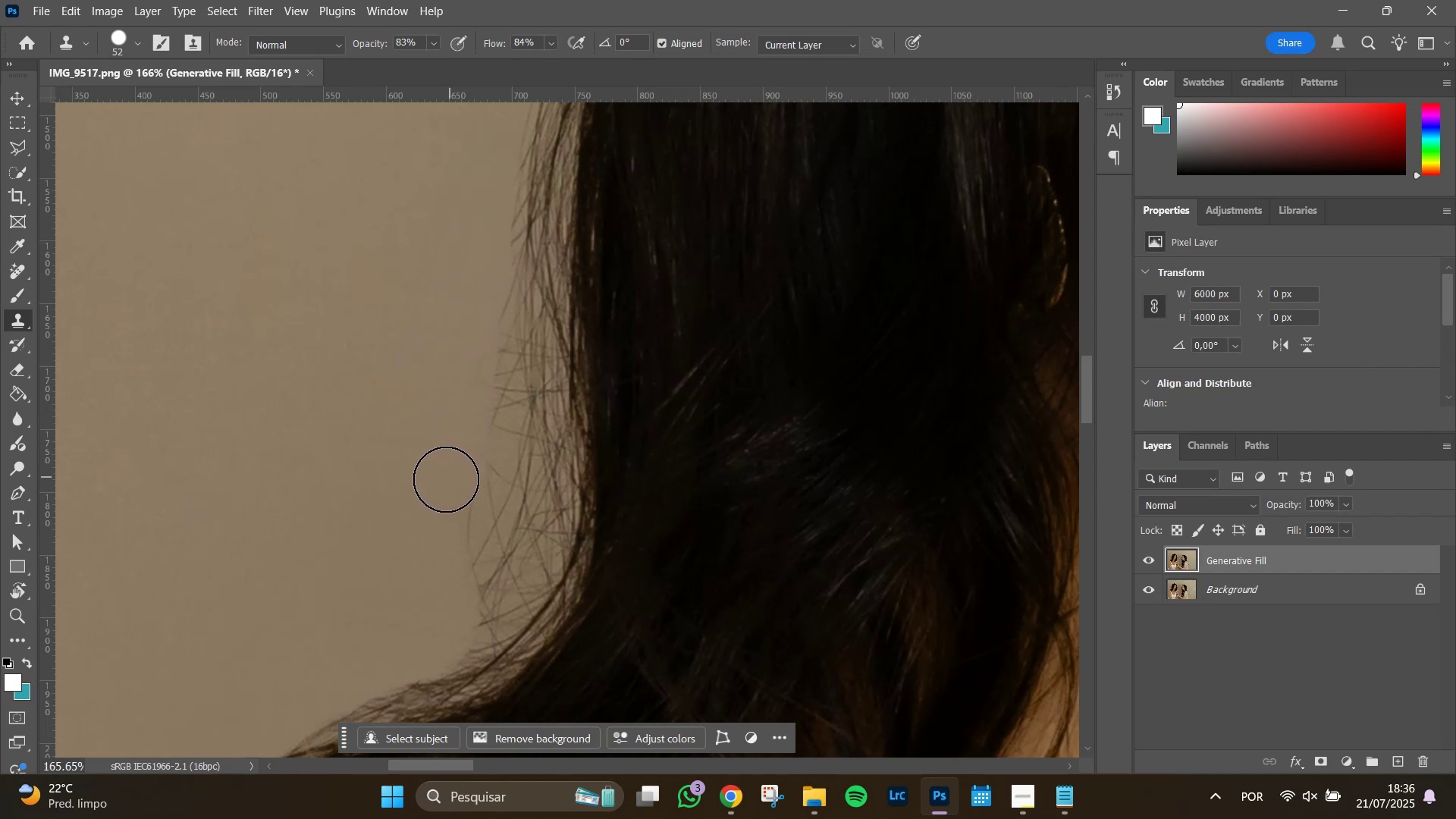 
left_click_drag(start_coordinate=[444, 469], to_coordinate=[486, 278])
 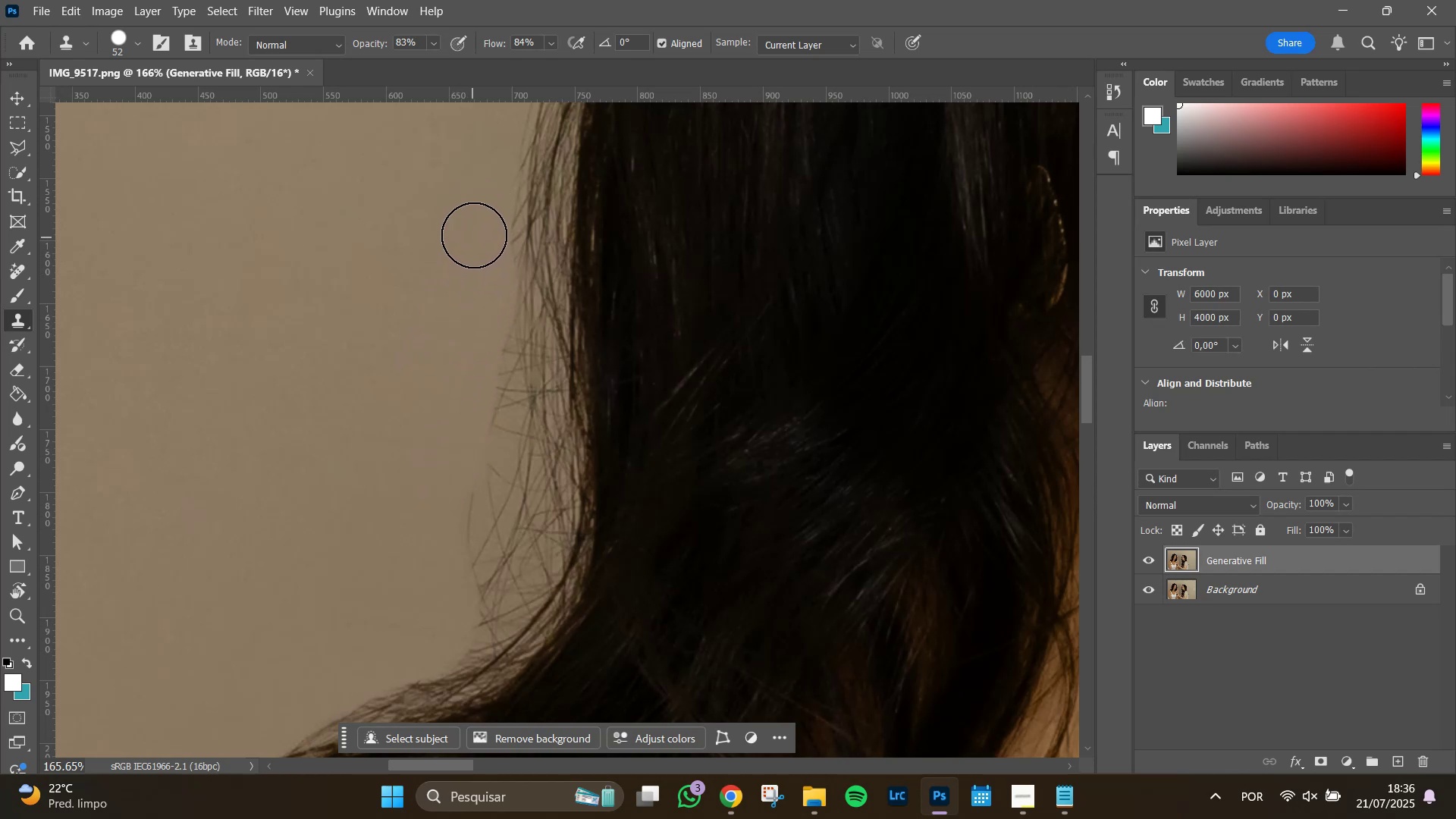 
left_click_drag(start_coordinate=[474, 238], to_coordinate=[447, 472])
 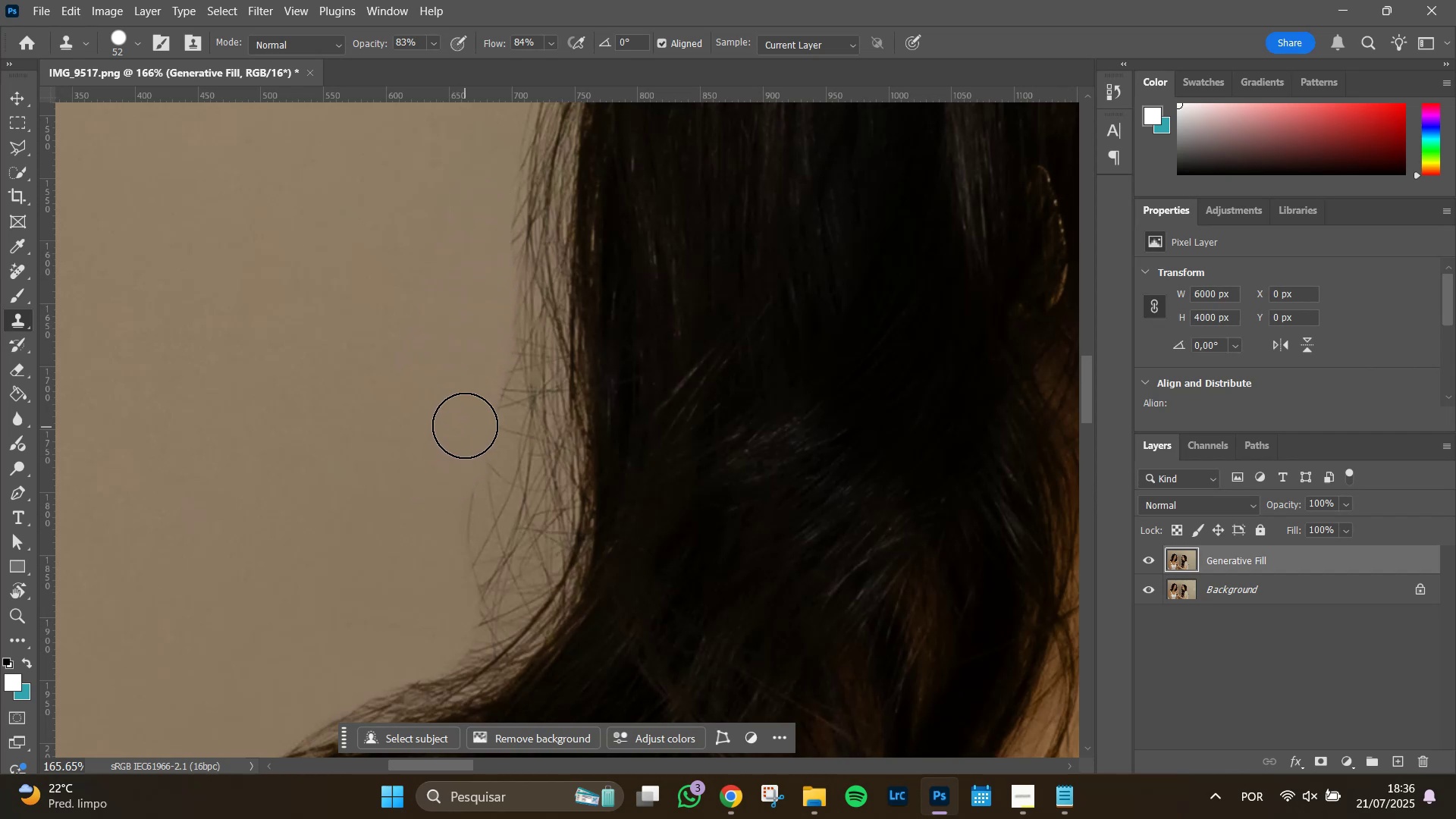 
left_click_drag(start_coordinate=[457, 440], to_coordinate=[453, 589])
 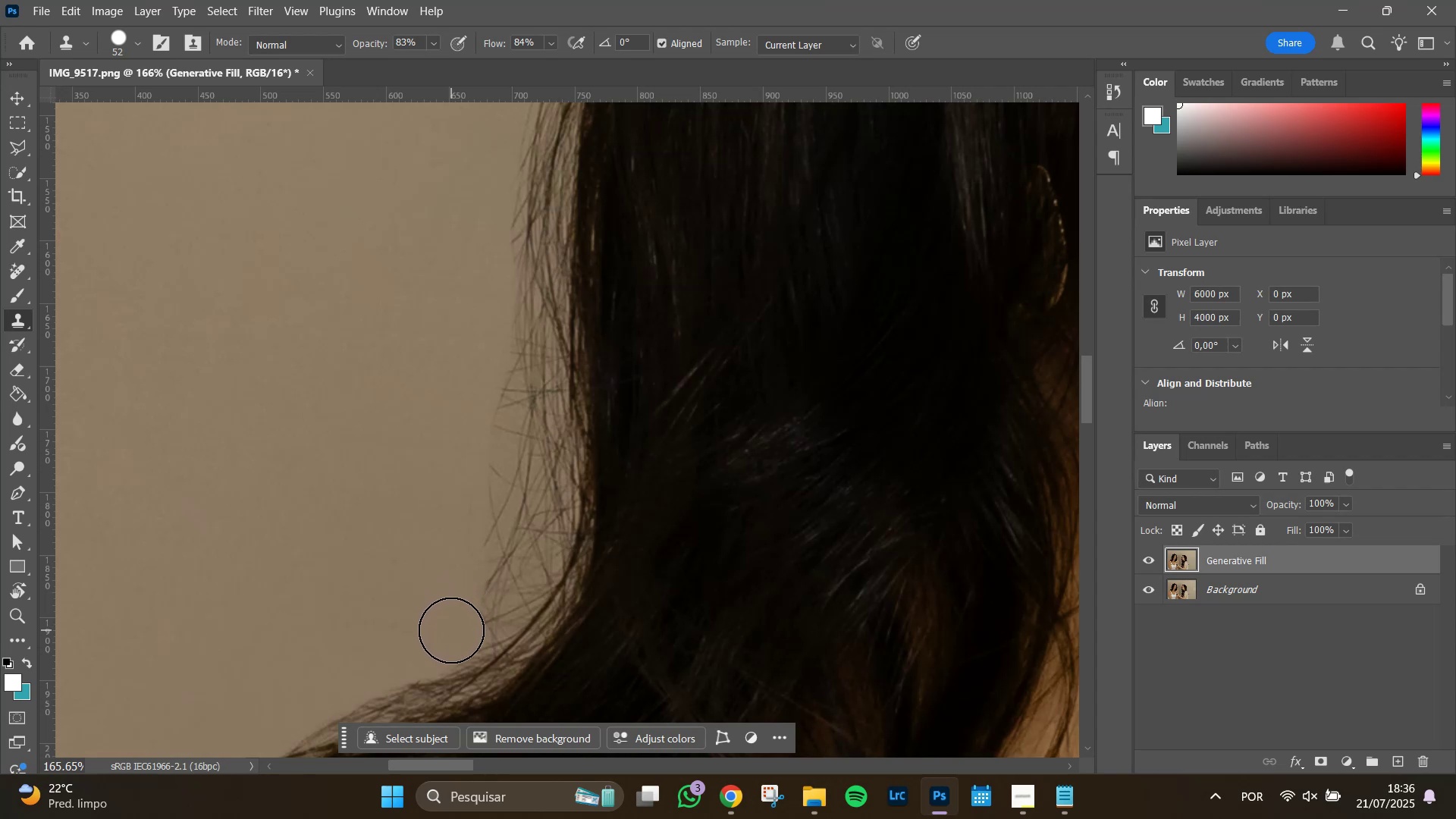 
left_click_drag(start_coordinate=[450, 632], to_coordinate=[475, 606])
 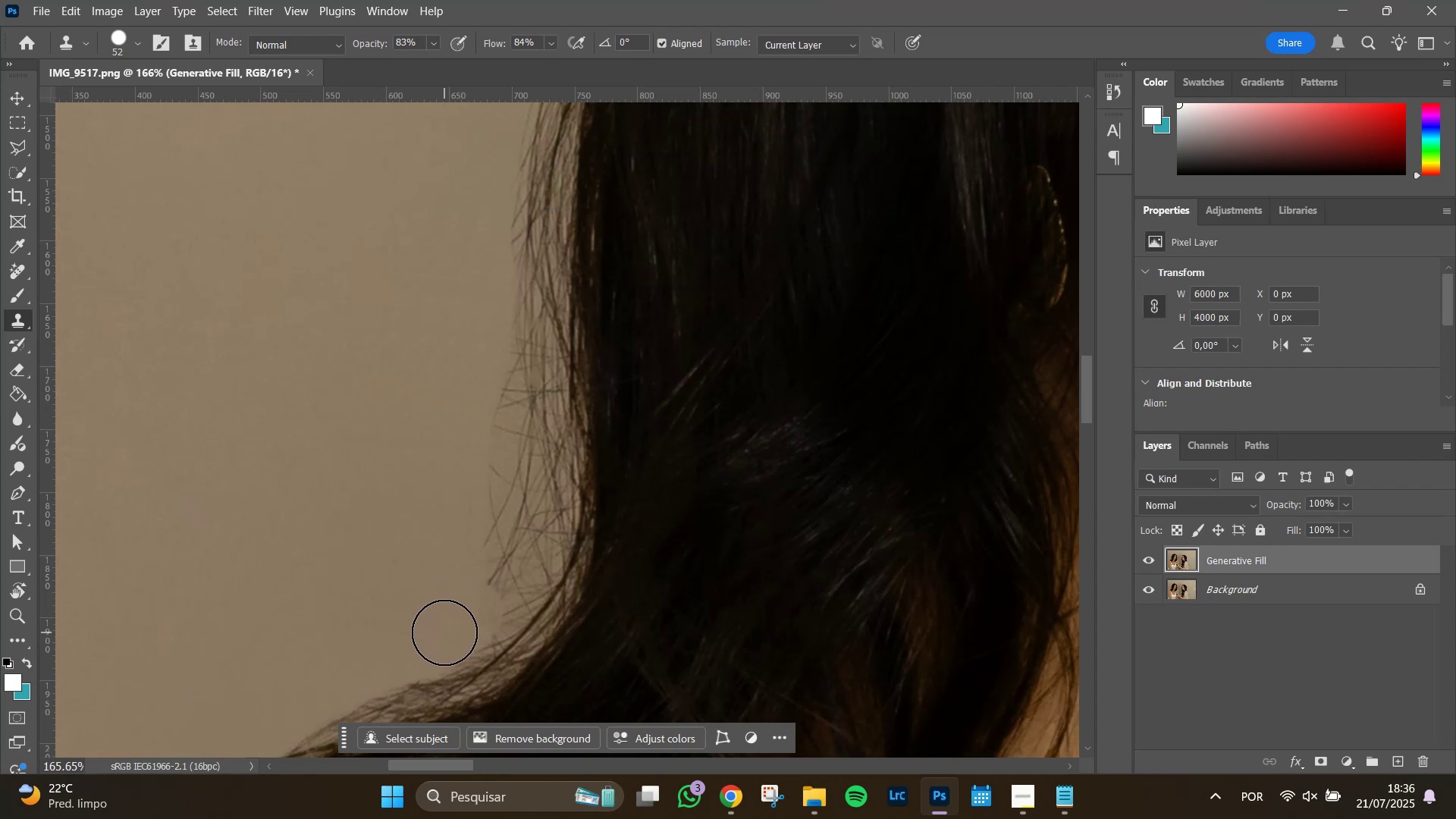 
left_click_drag(start_coordinate=[444, 633], to_coordinate=[464, 620])
 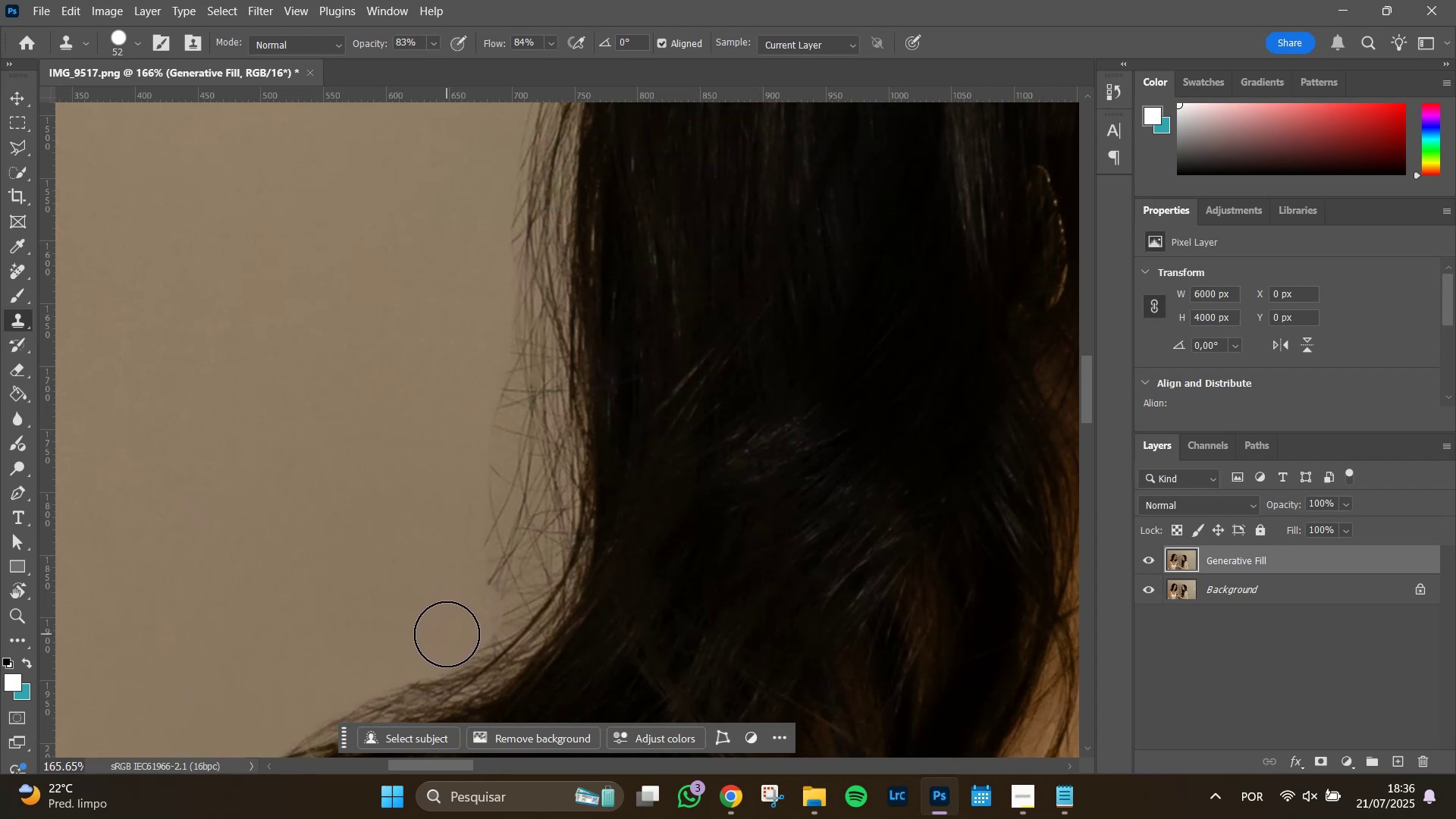 
left_click_drag(start_coordinate=[448, 632], to_coordinate=[467, 622])
 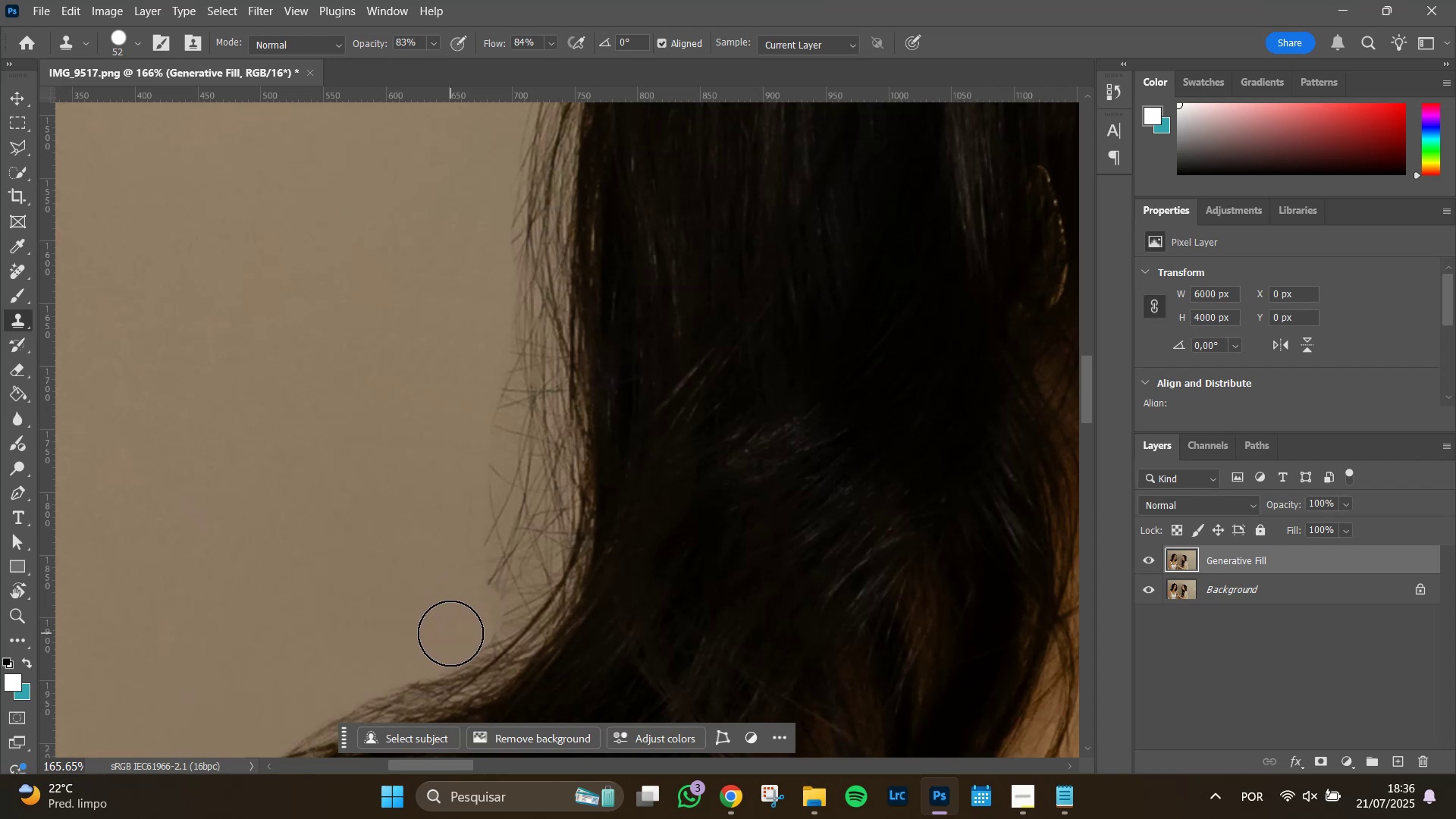 
left_click_drag(start_coordinate=[450, 633], to_coordinate=[492, 589])
 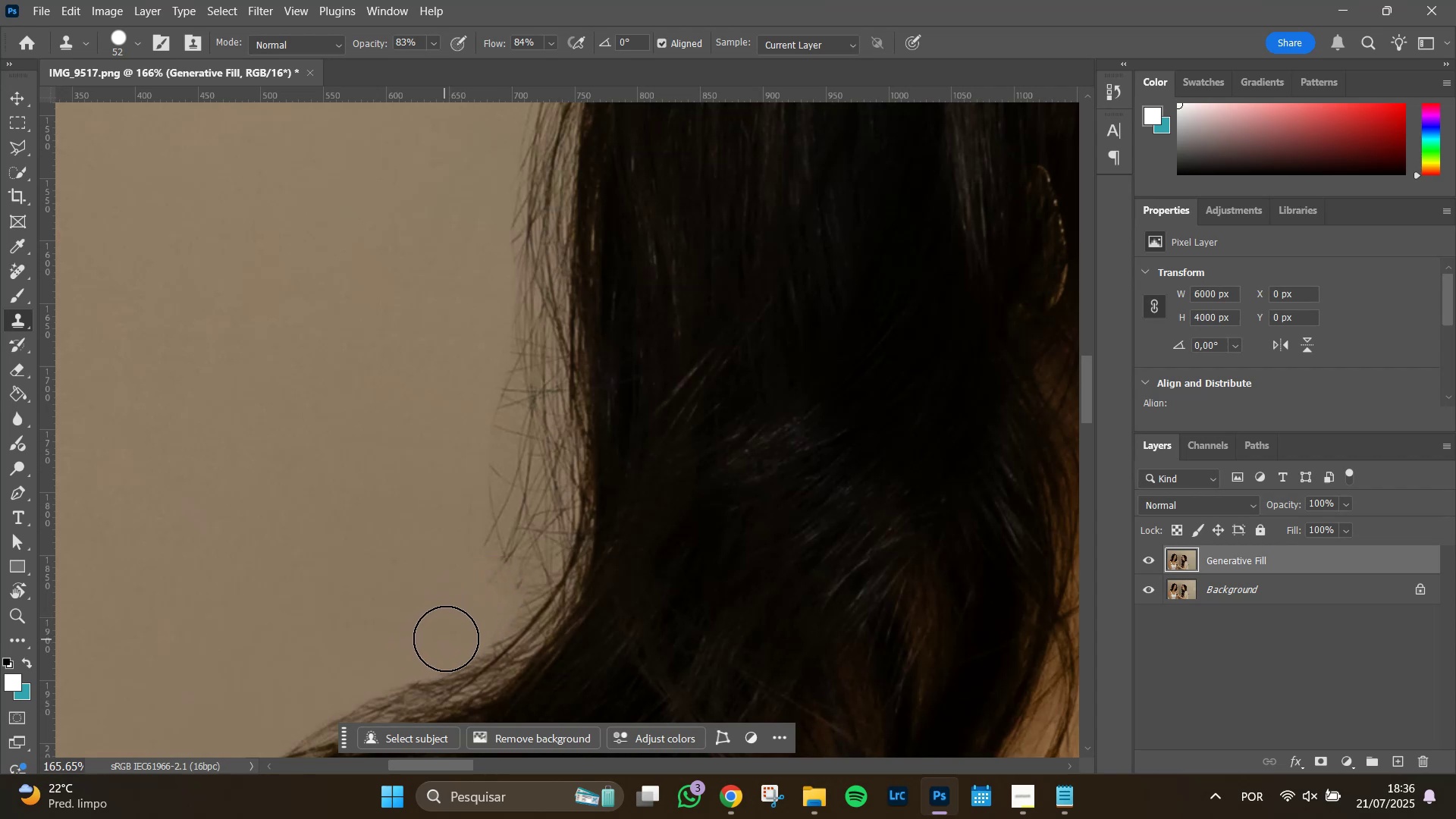 
left_click_drag(start_coordinate=[448, 635], to_coordinate=[467, 618])
 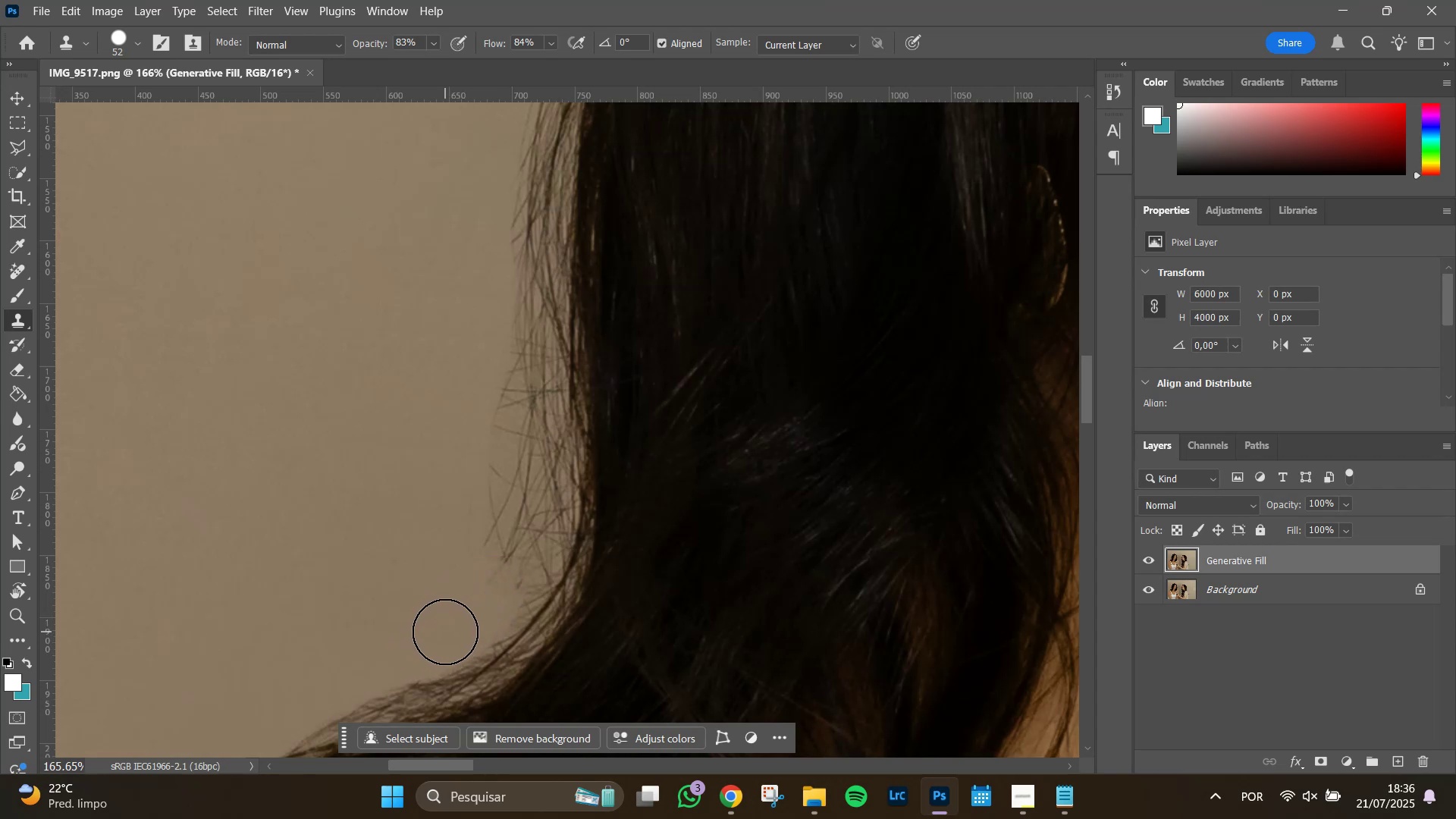 
left_click_drag(start_coordinate=[453, 629], to_coordinate=[486, 532])
 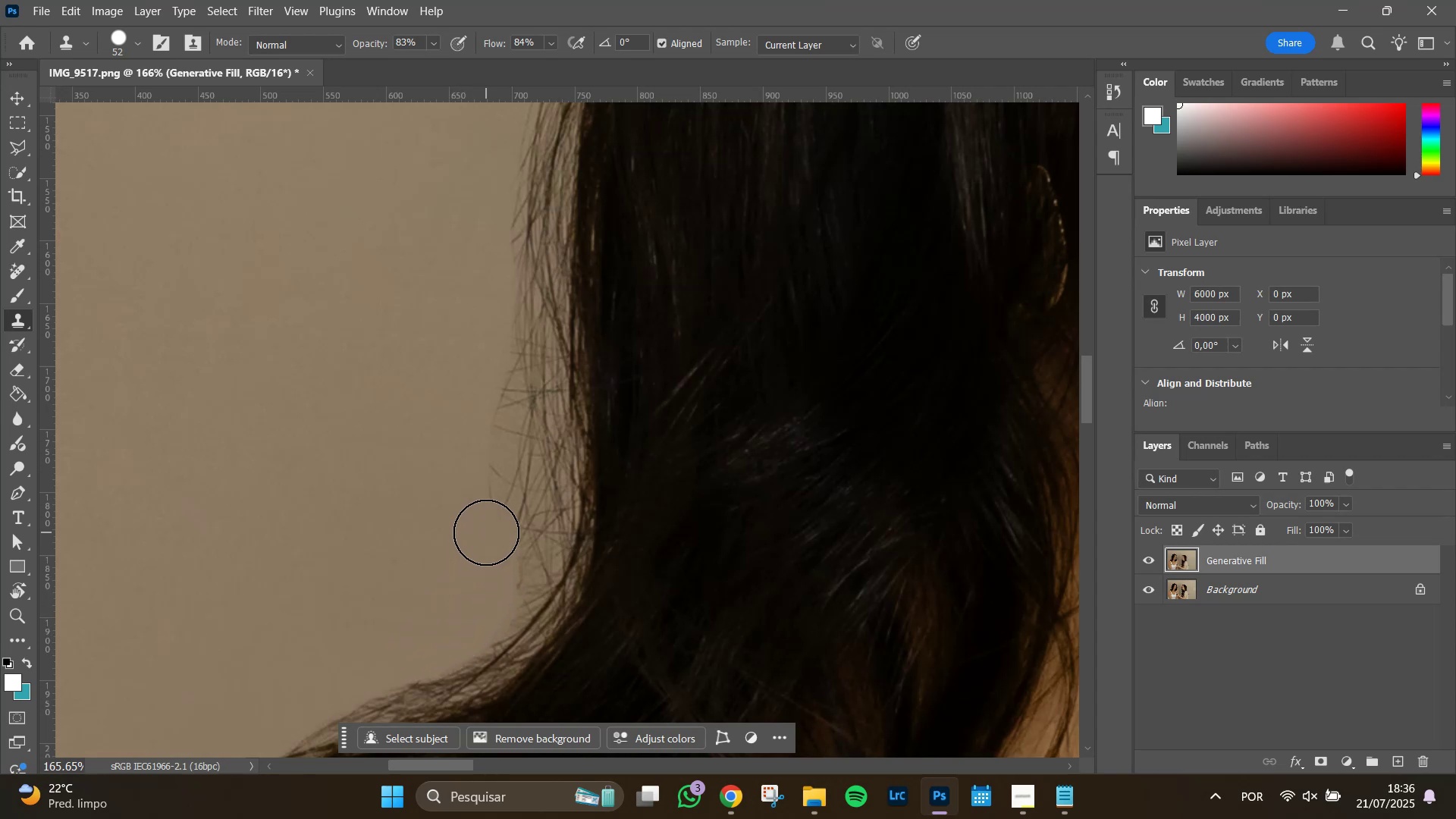 
left_click_drag(start_coordinate=[486, 532], to_coordinate=[489, 336])
 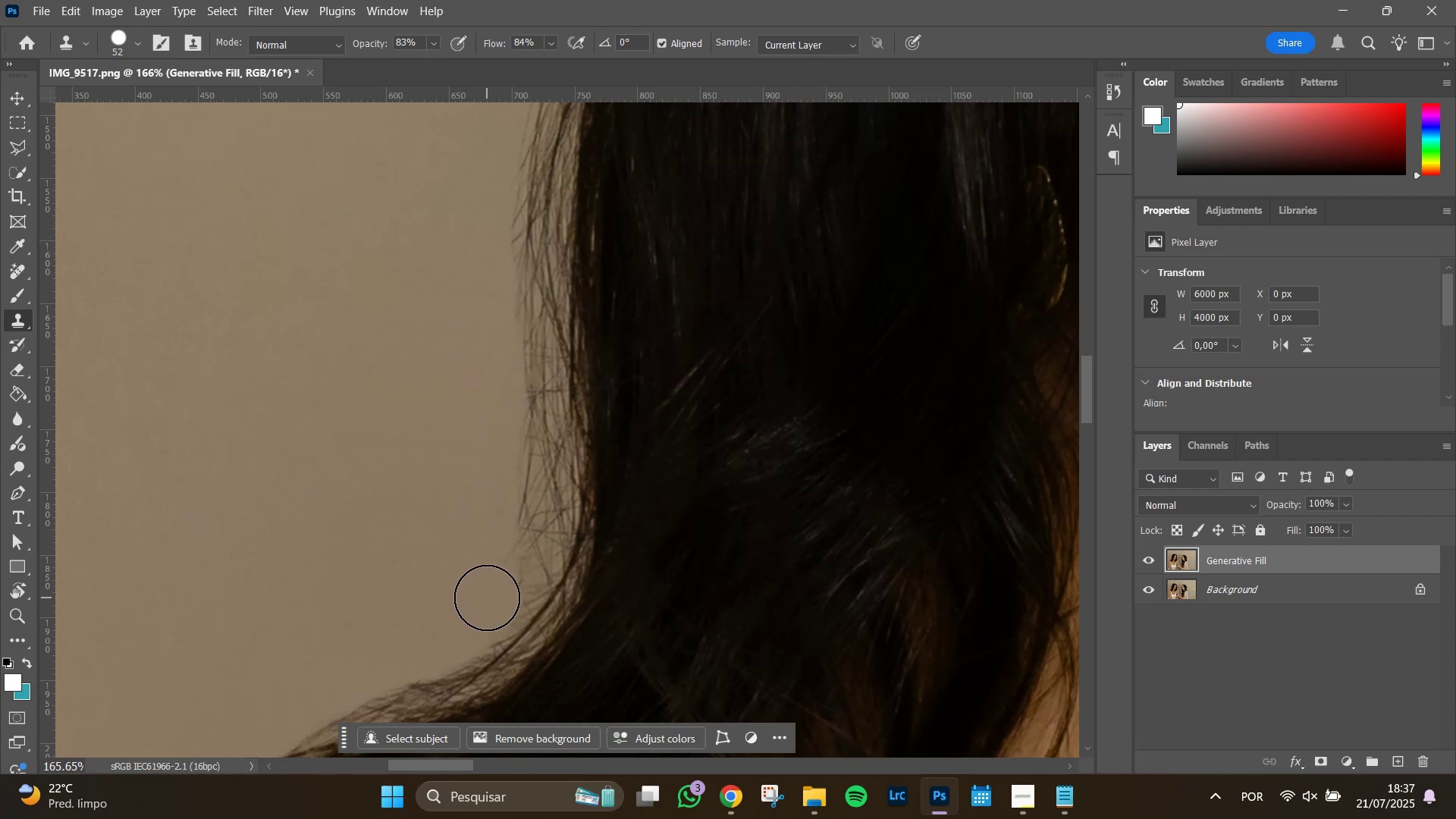 
hold_key(key=Space, duration=1.04)
 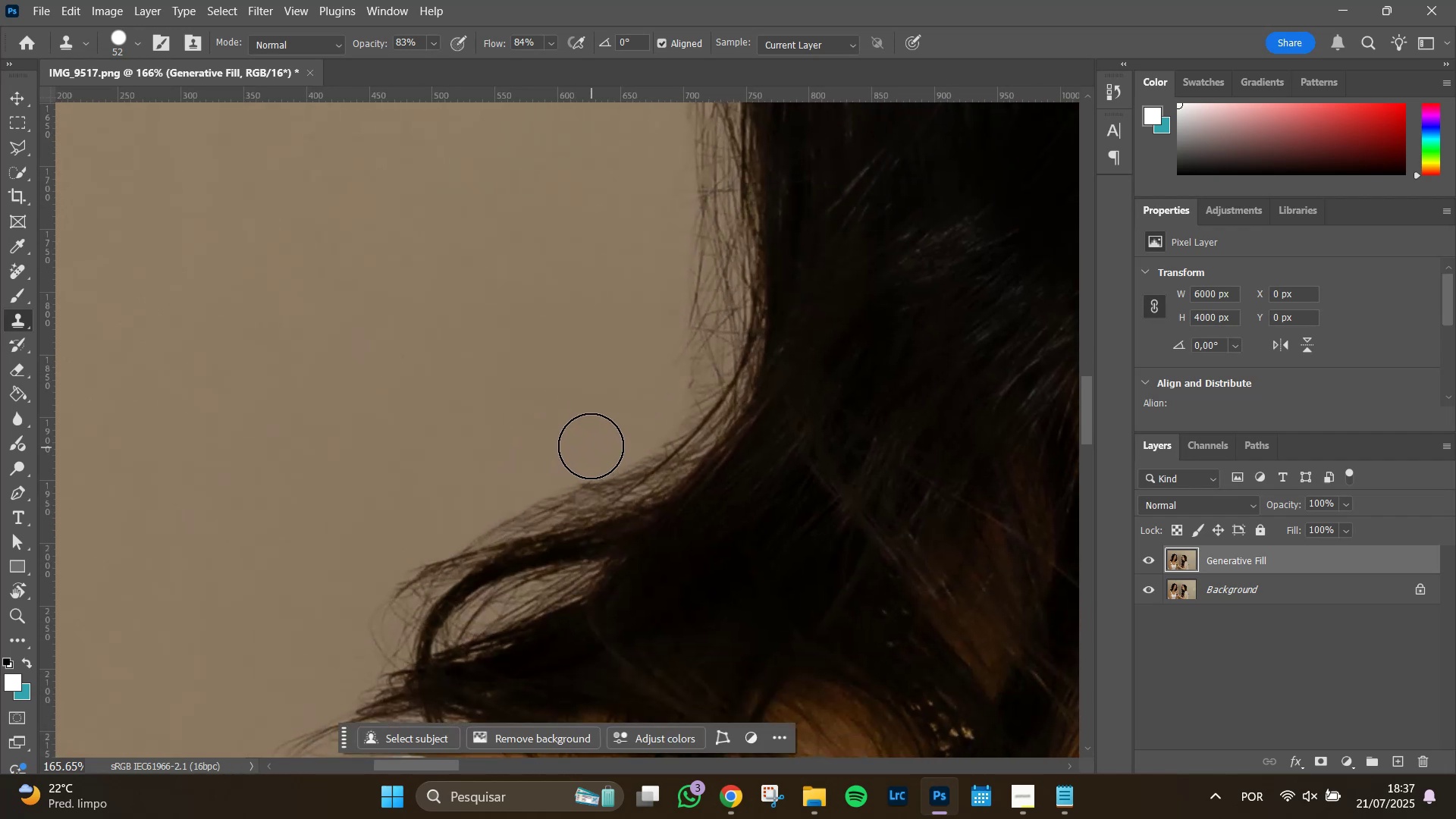 
left_click_drag(start_coordinate=[384, 592], to_coordinate=[556, 391])
 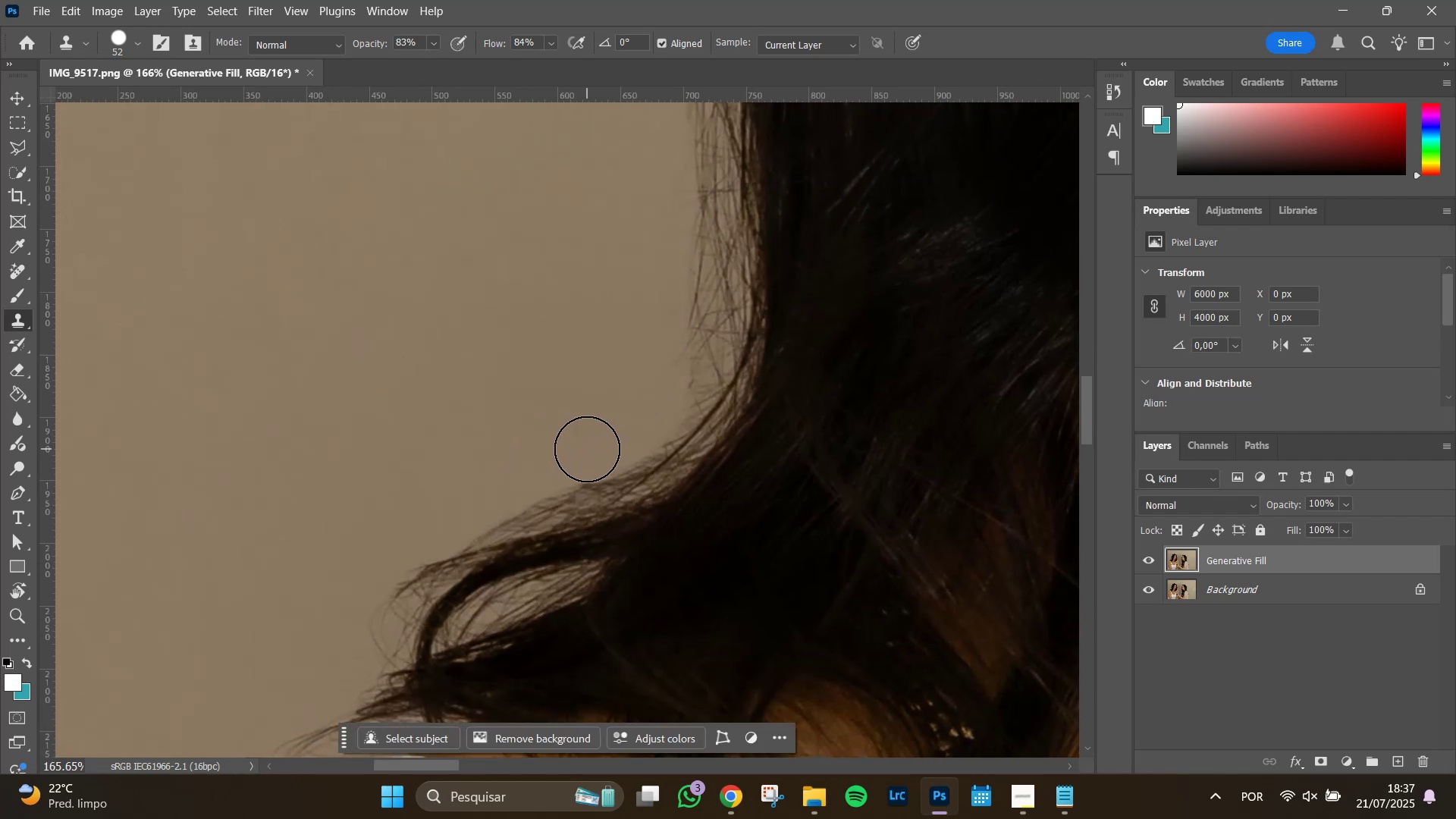 
left_click([587, 449])
 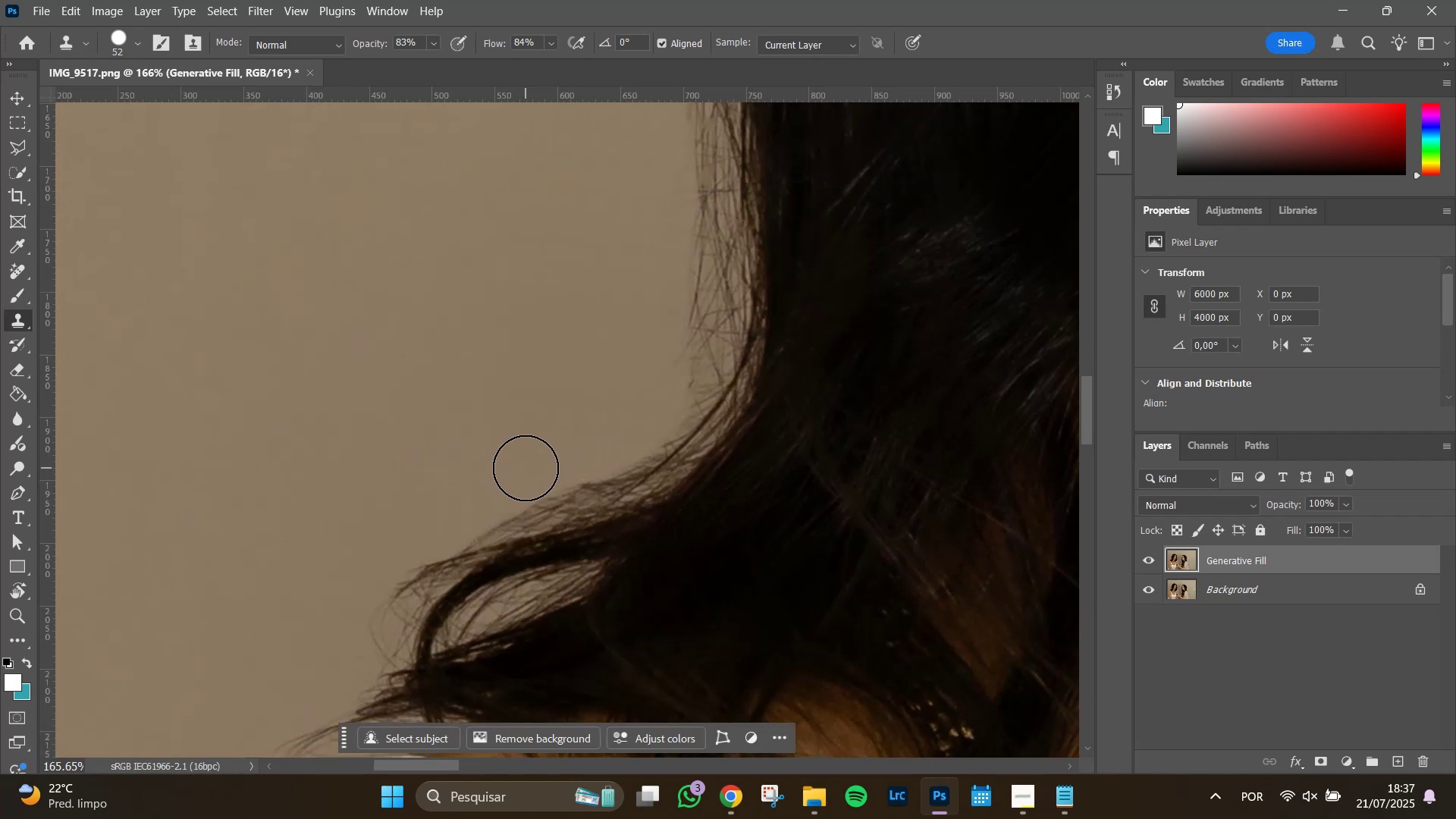 
left_click_drag(start_coordinate=[554, 460], to_coordinate=[562, 453])
 